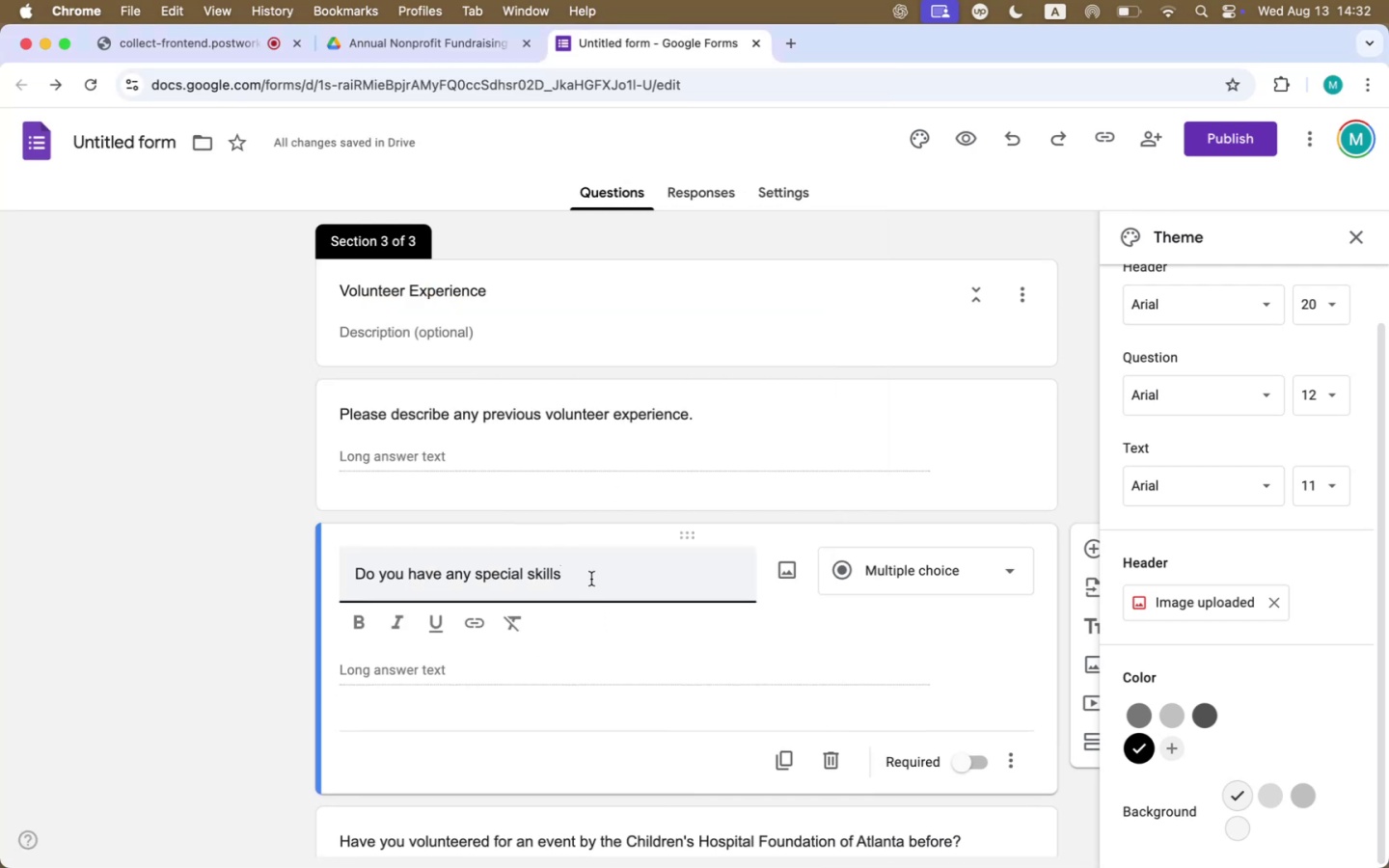 
double_click([589, 578])
 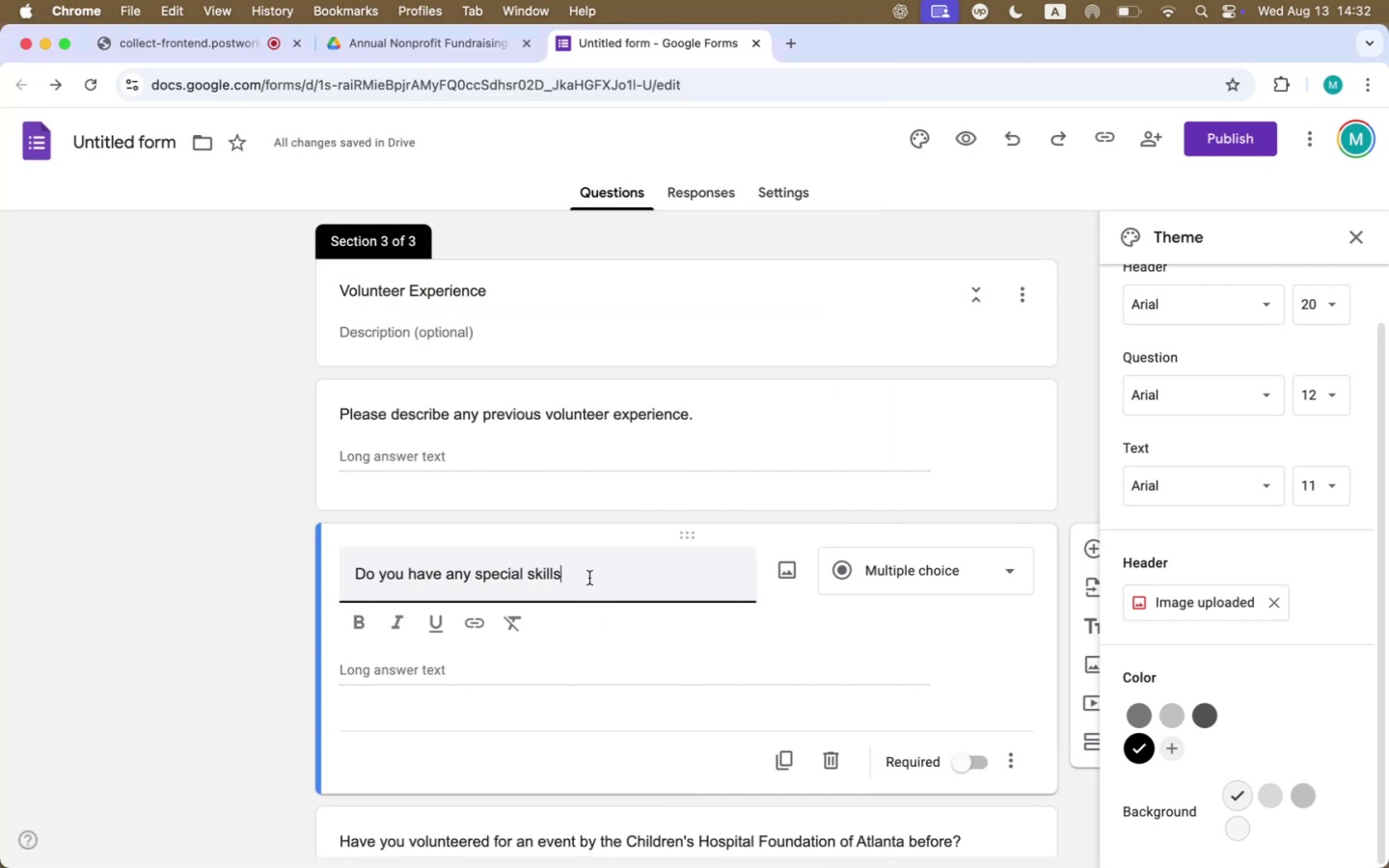 
triple_click([589, 578])
 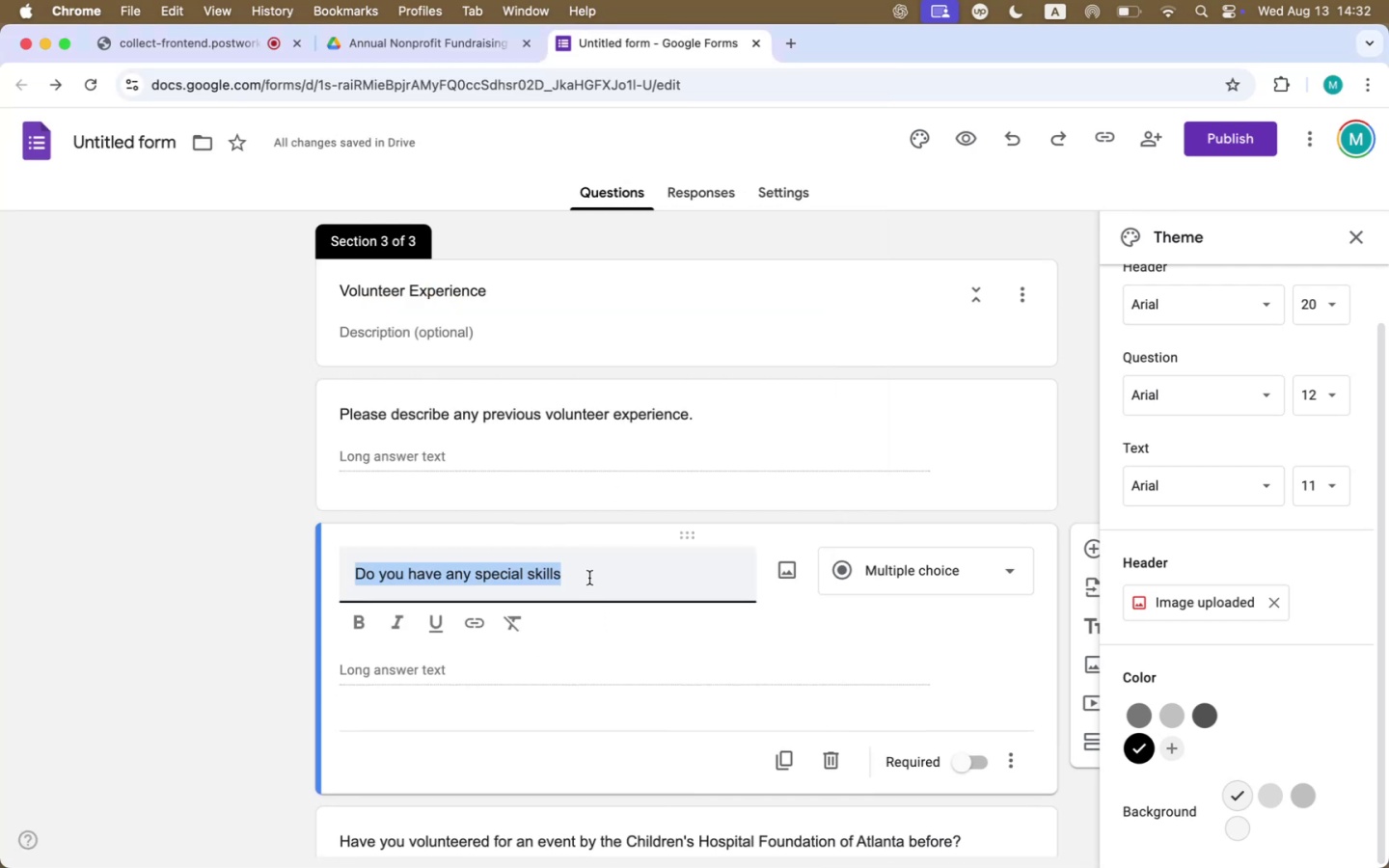 
type(Please list any special skills )
 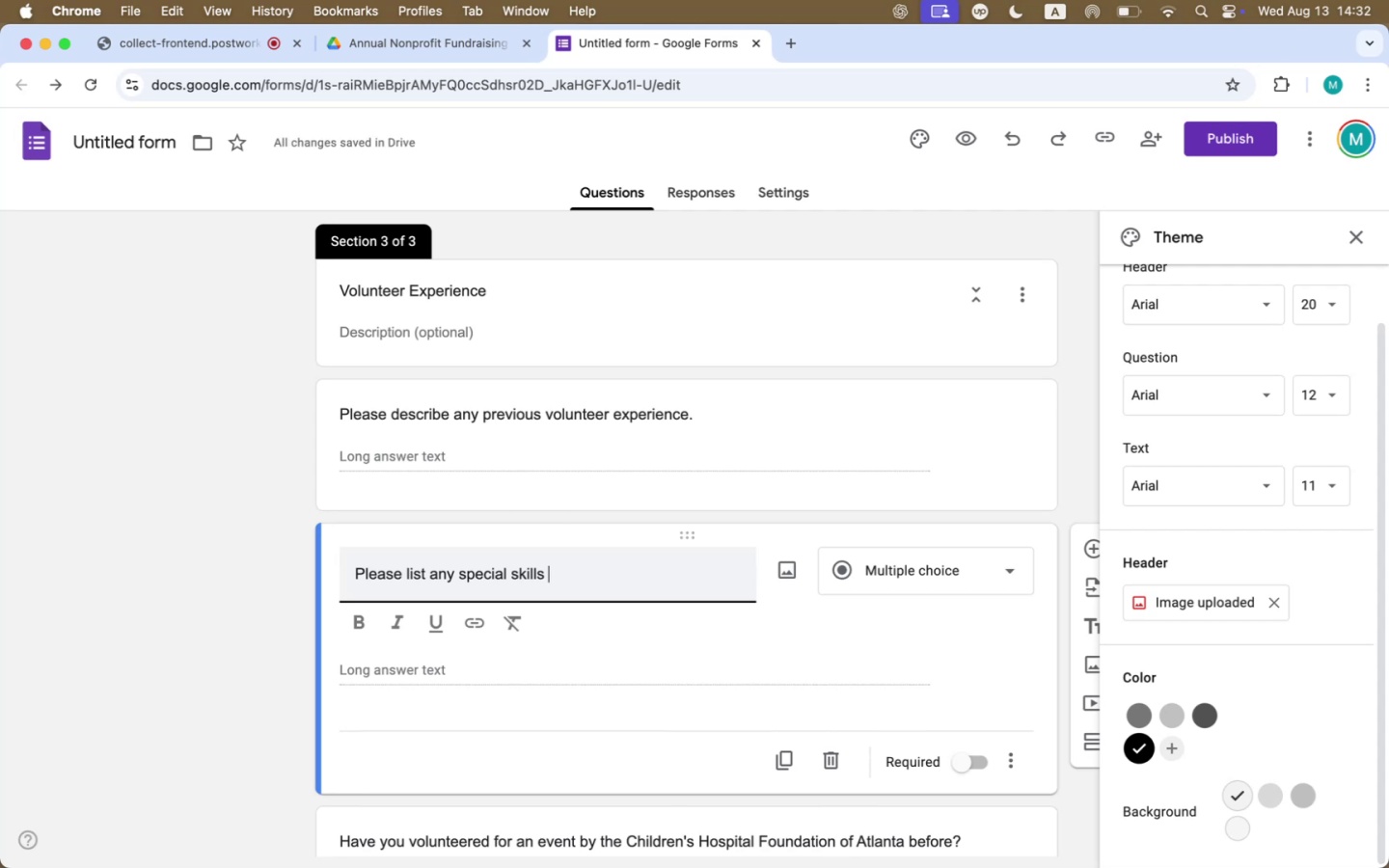 
key(Meta+Tab)
 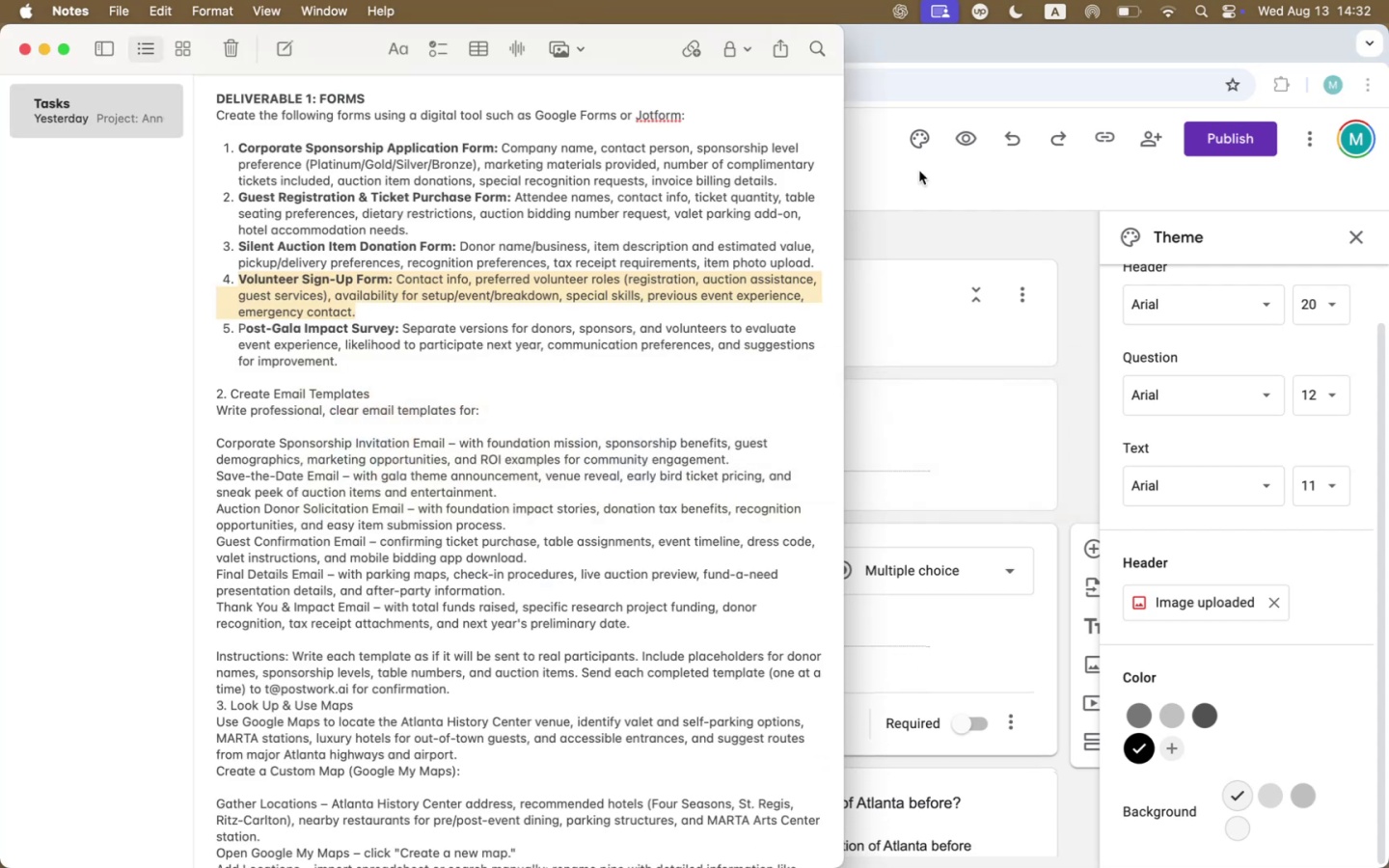 
wait(5.23)
 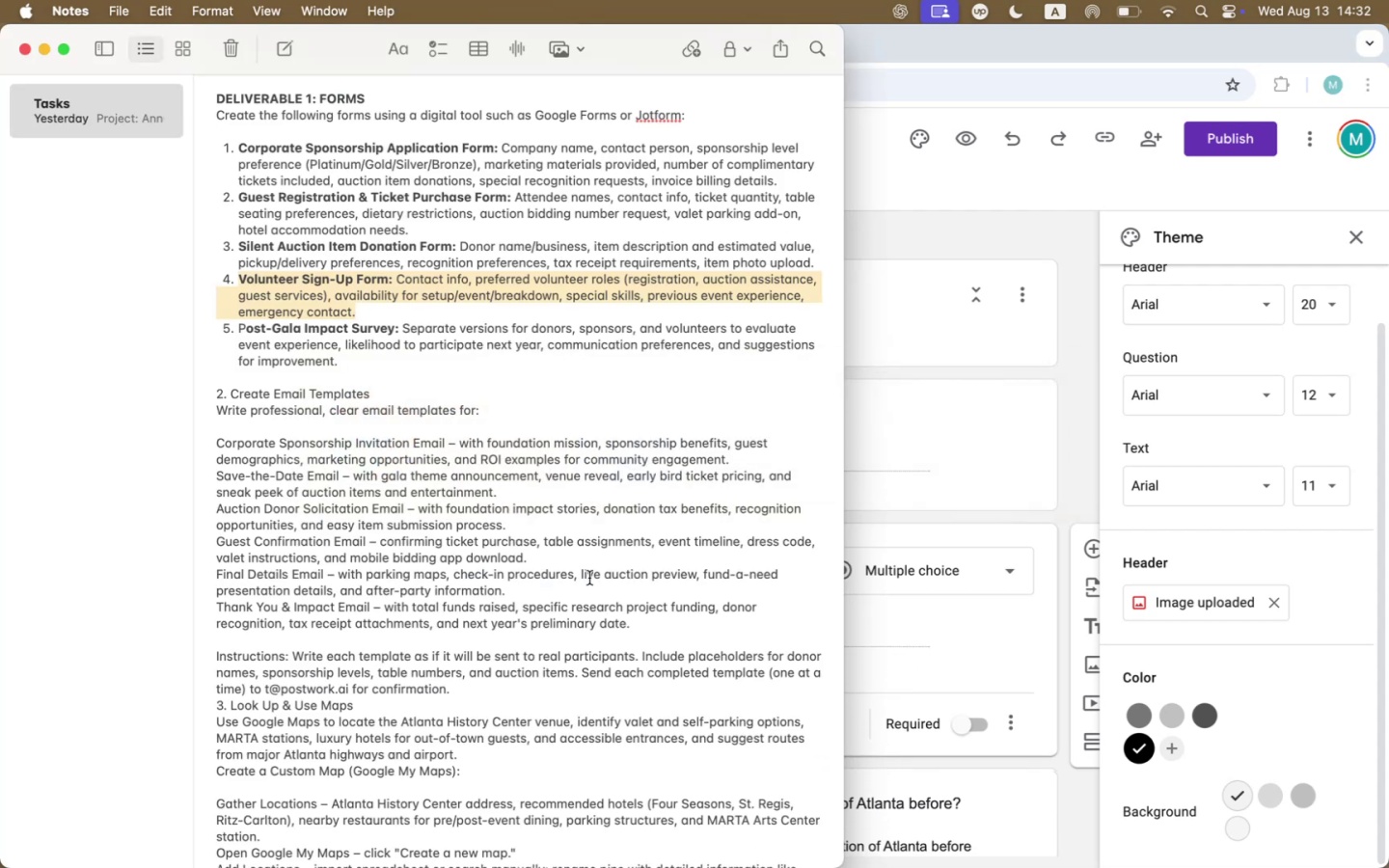 
left_click([657, 253])
 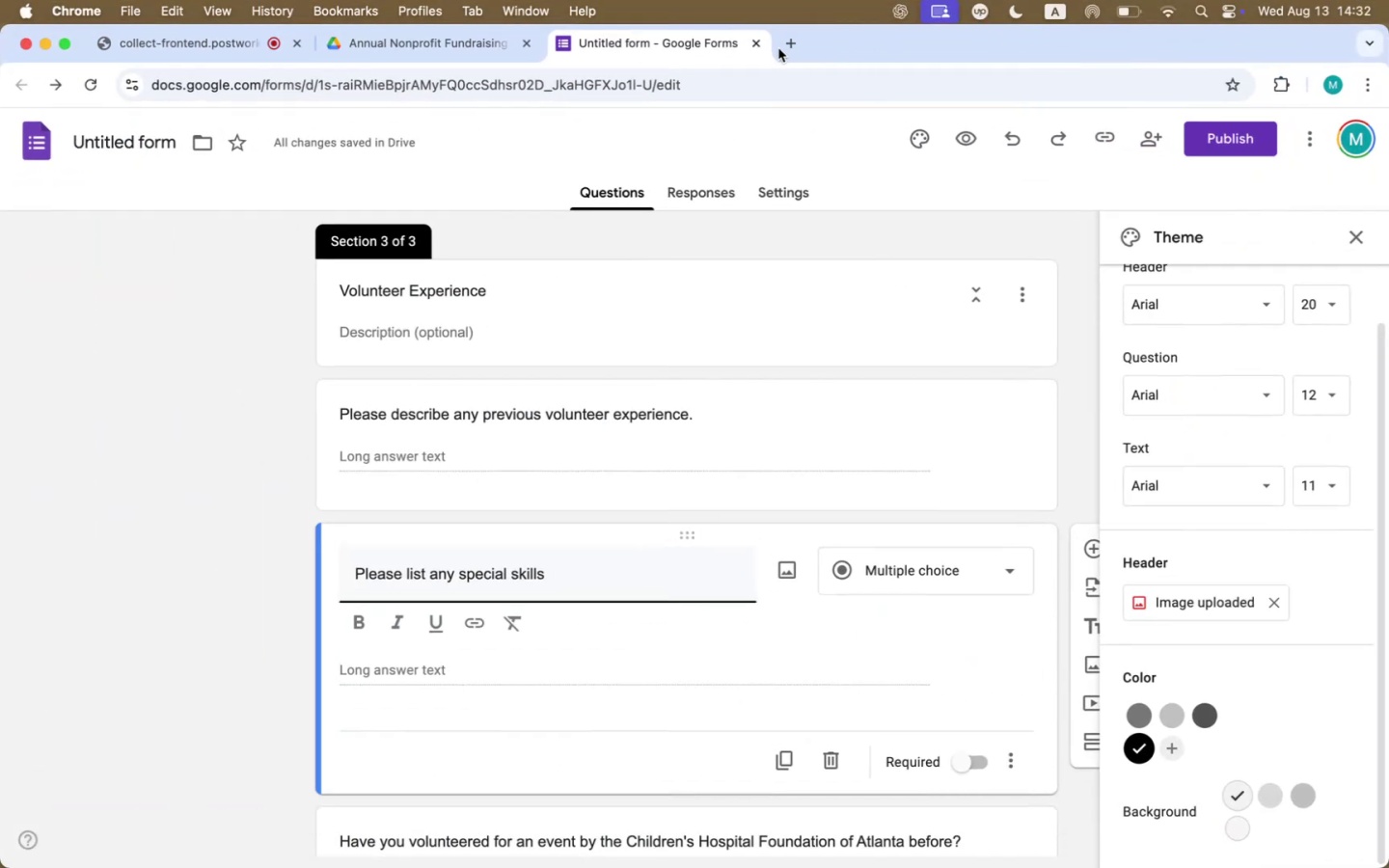 
left_click([782, 45])
 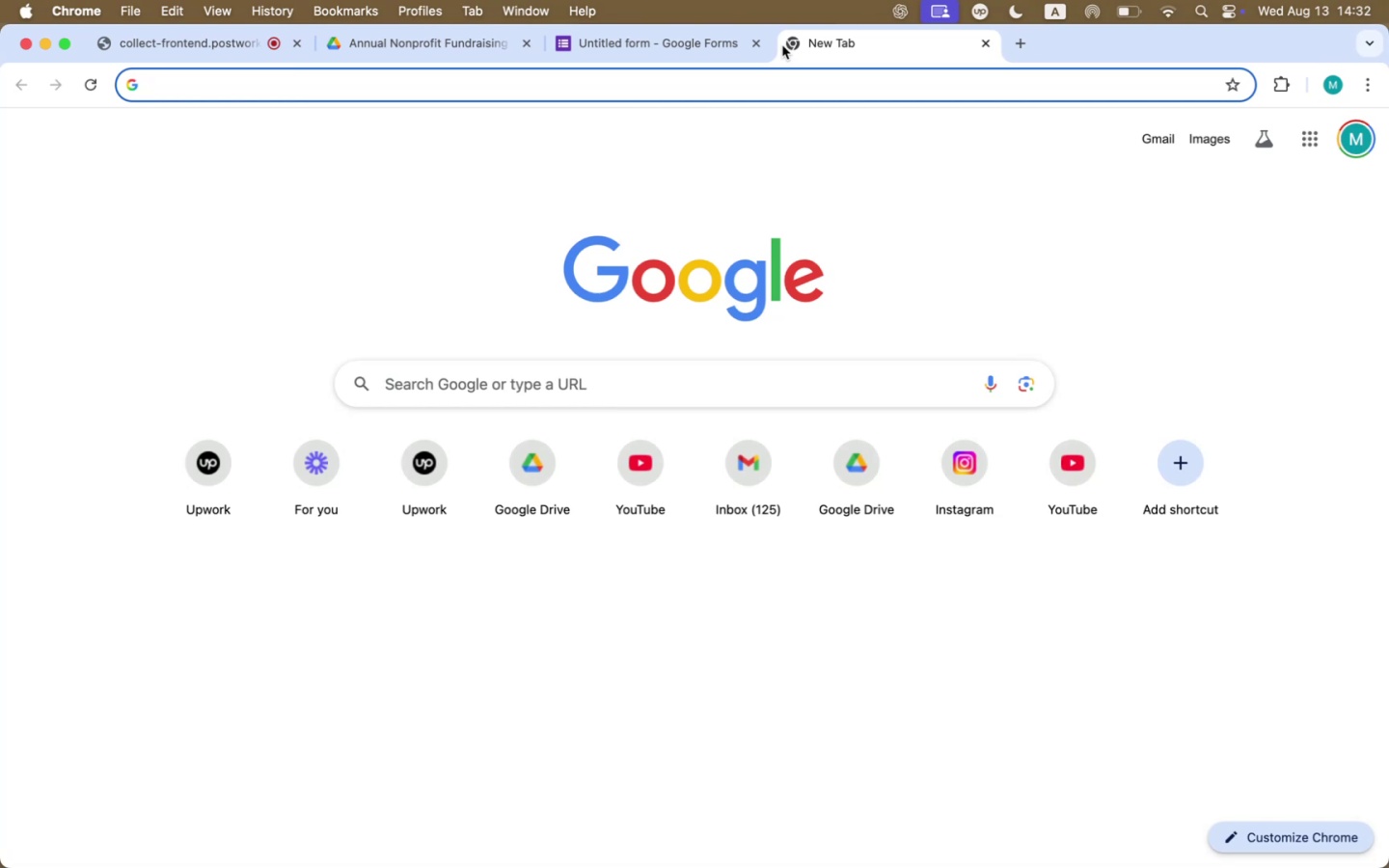 
type(what kind of special skills do you need from a volunteer)
 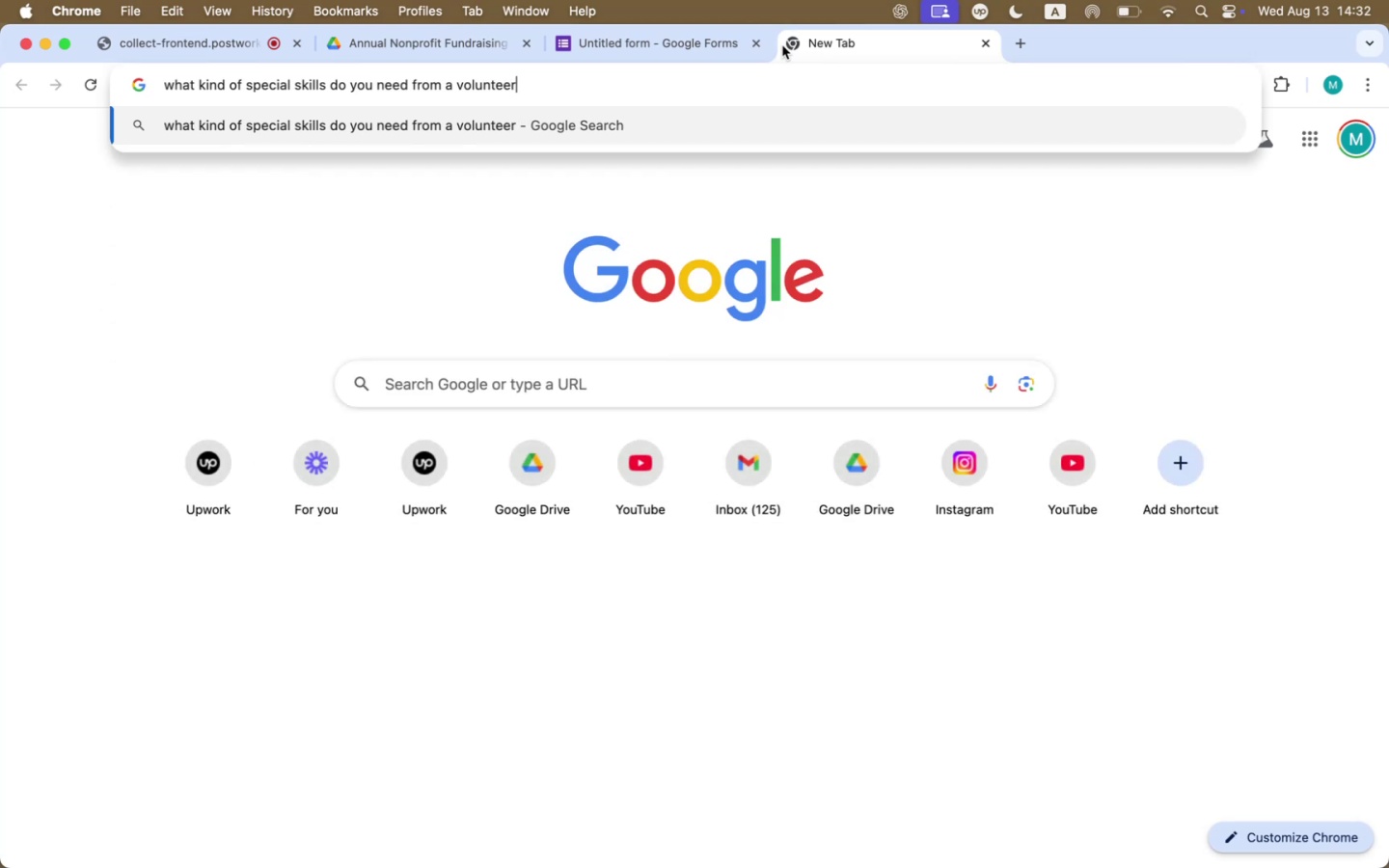 
key(Enter)
 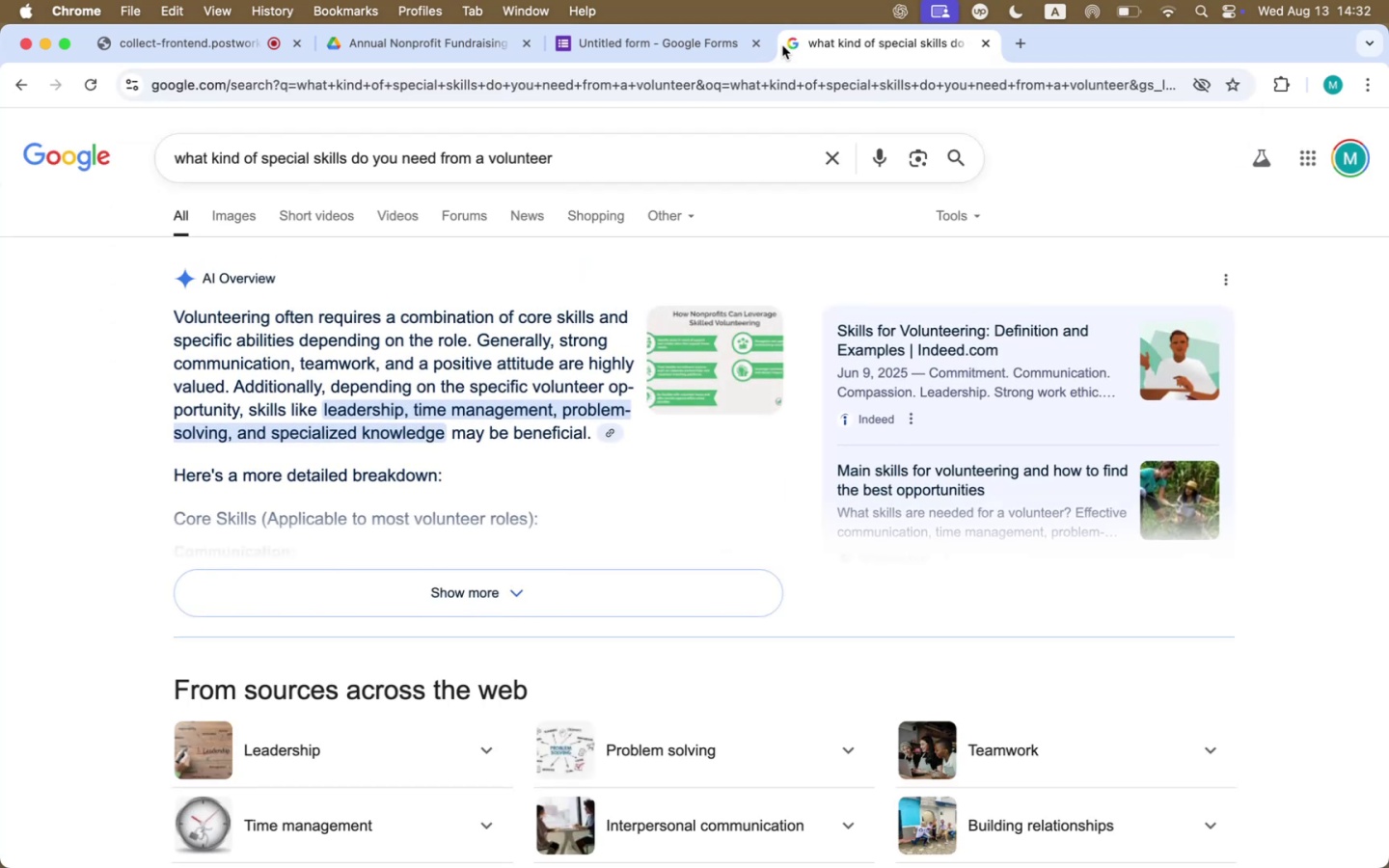 
wait(8.83)
 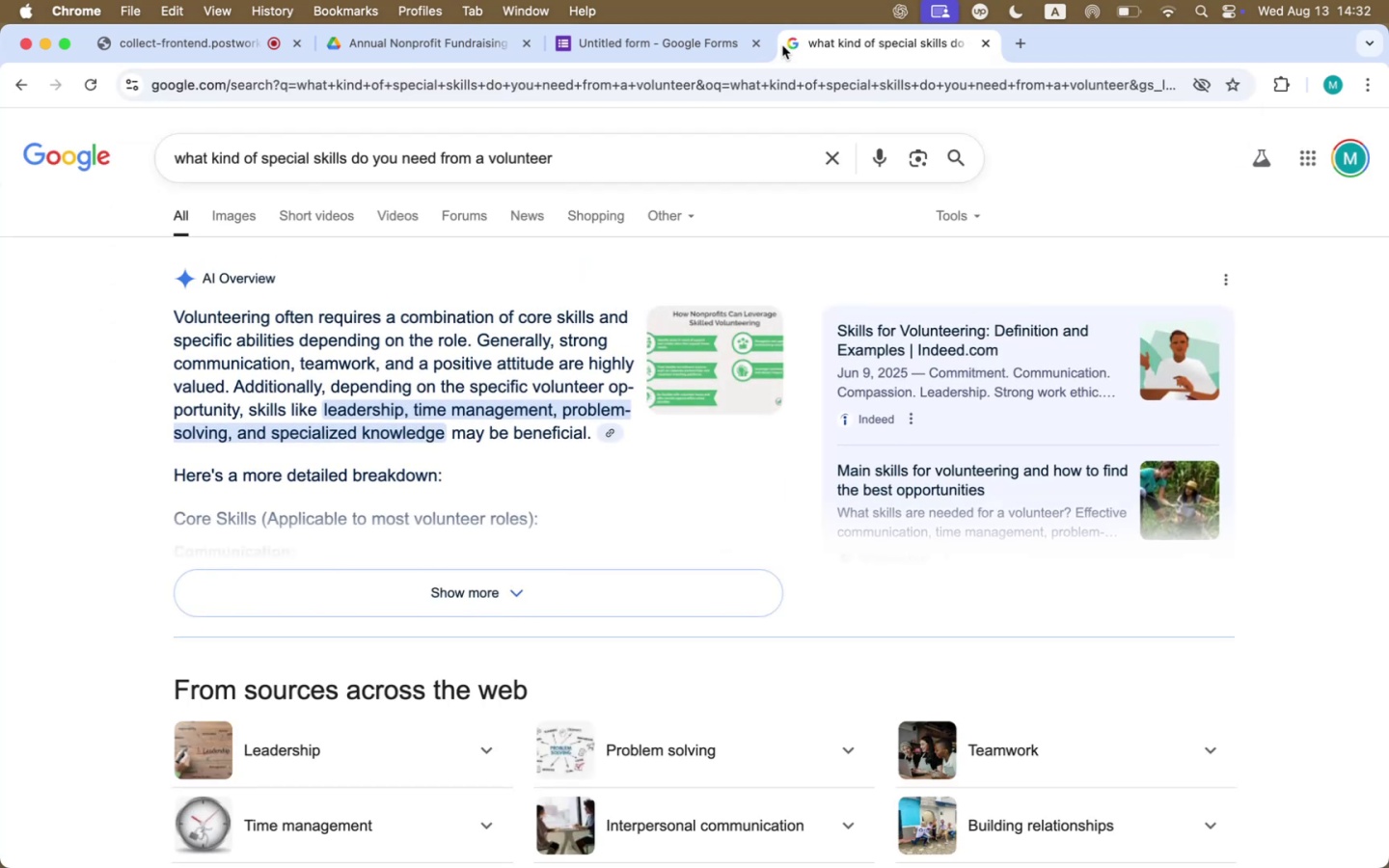 
left_click([445, 583])
 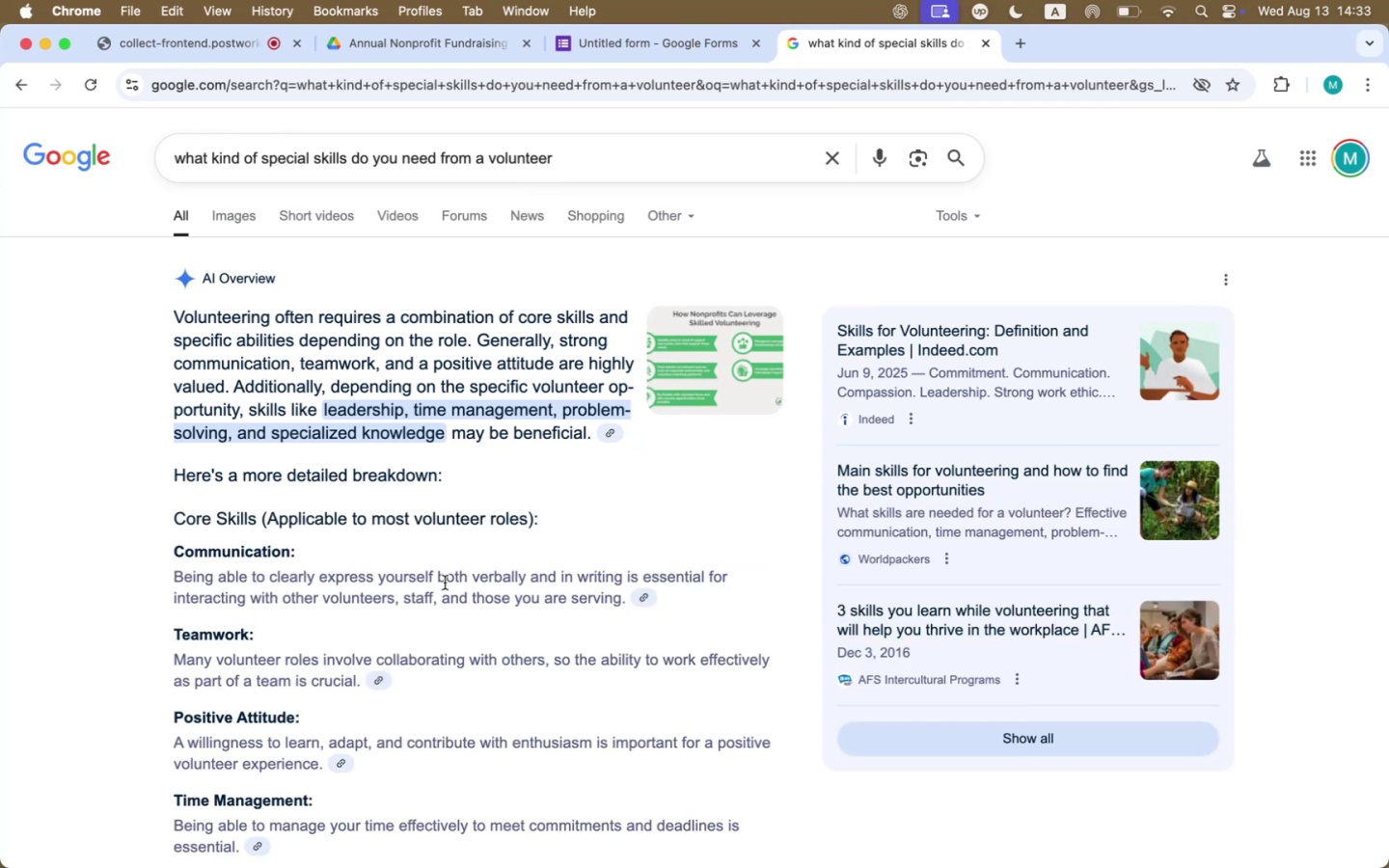 
scroll: coordinate [445, 583], scroll_direction: down, amount: 92.0
 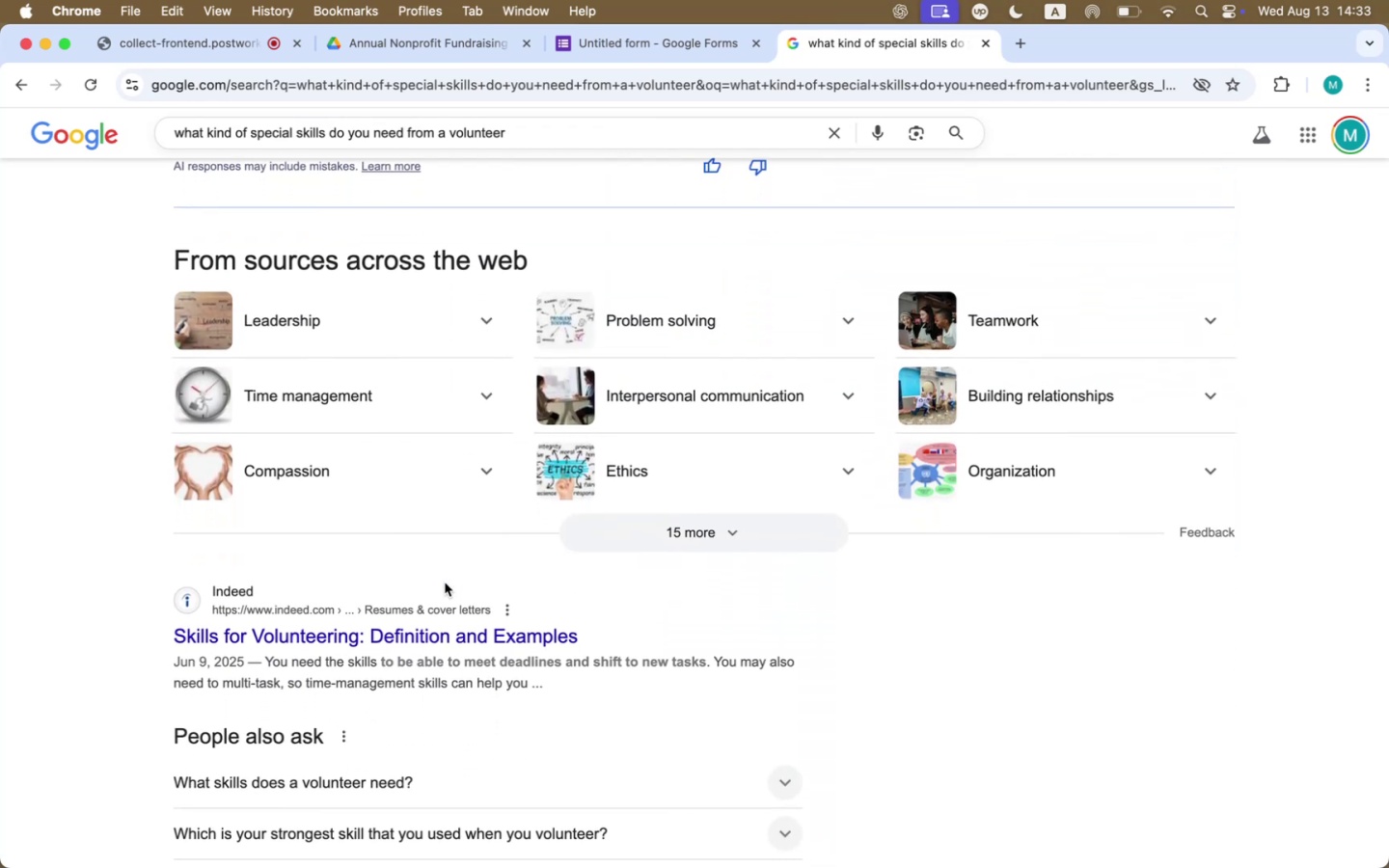 
scroll: coordinate [445, 583], scroll_direction: down, amount: 8.0
 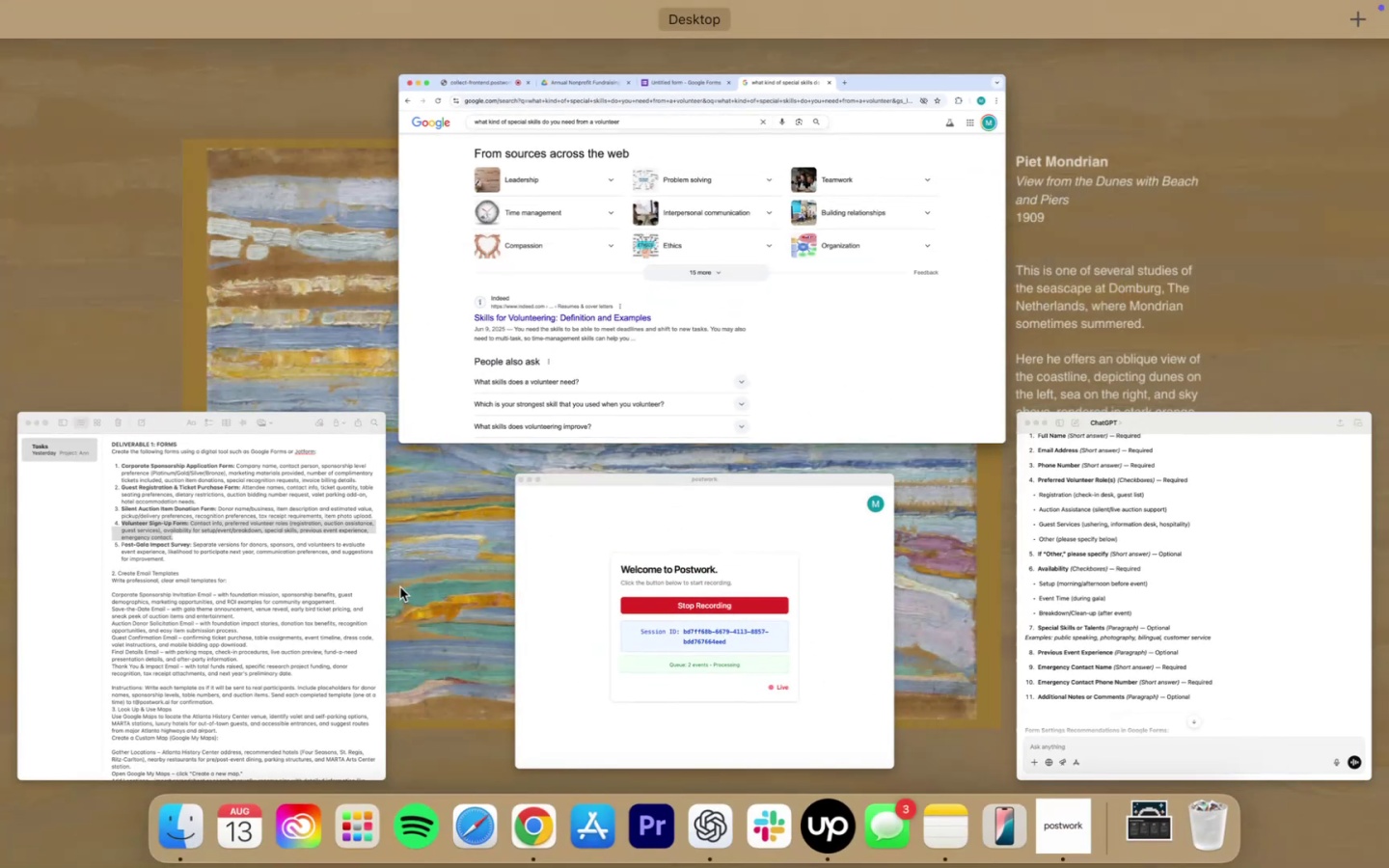 
left_click([1219, 622])
 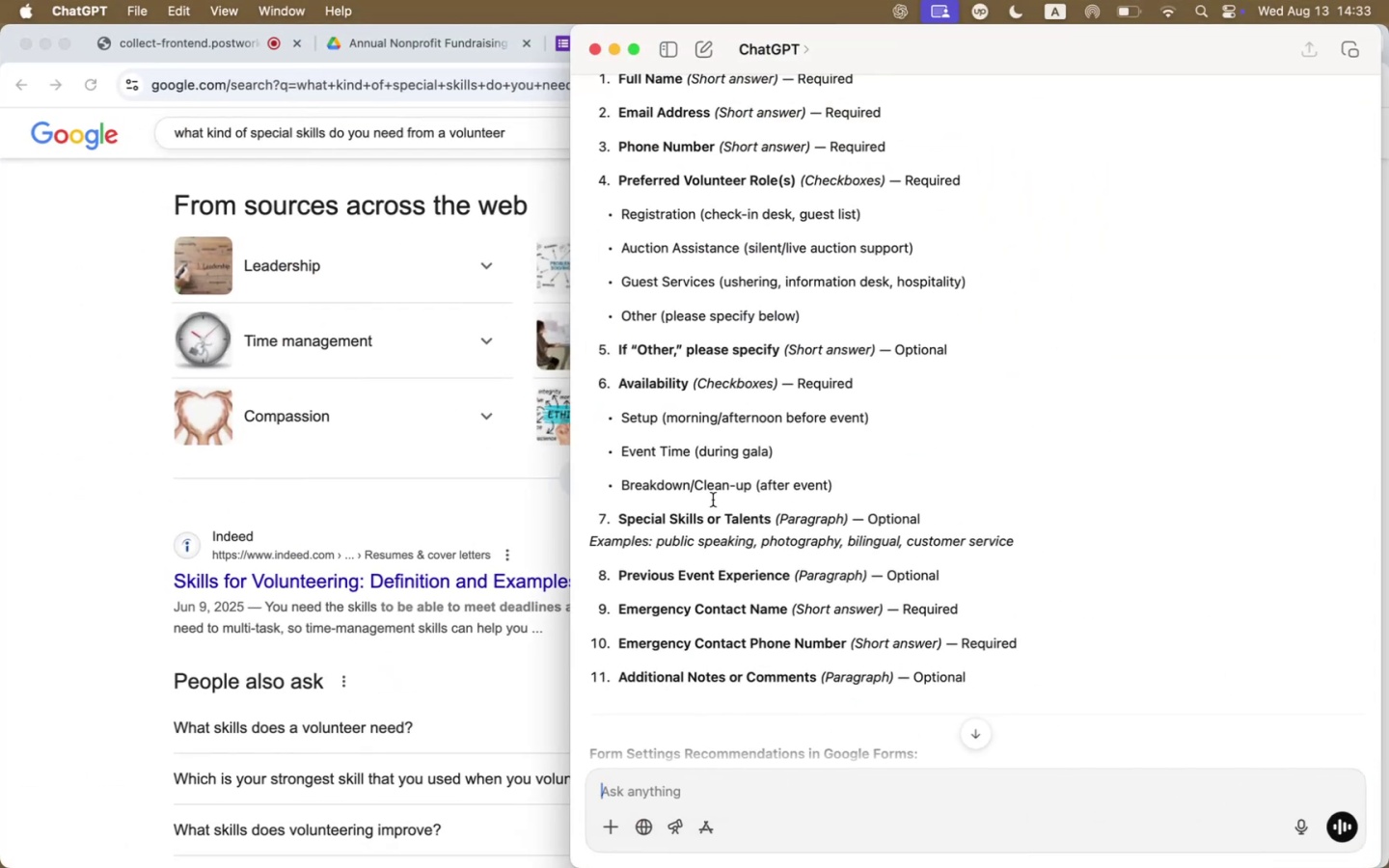 
scroll: coordinate [708, 529], scroll_direction: down, amount: 22.0
 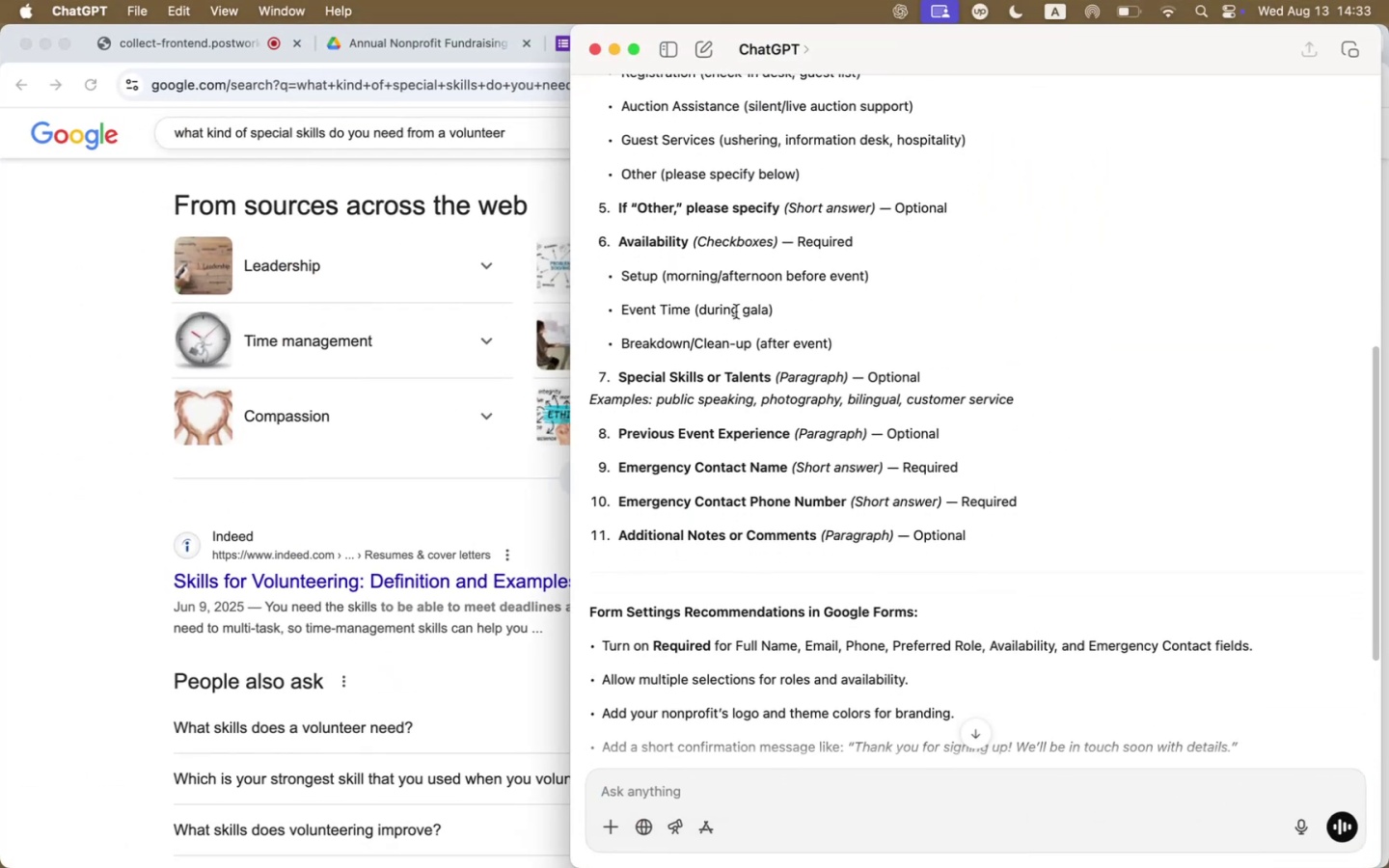 
scroll: coordinate [736, 306], scroll_direction: up, amount: 18.0
 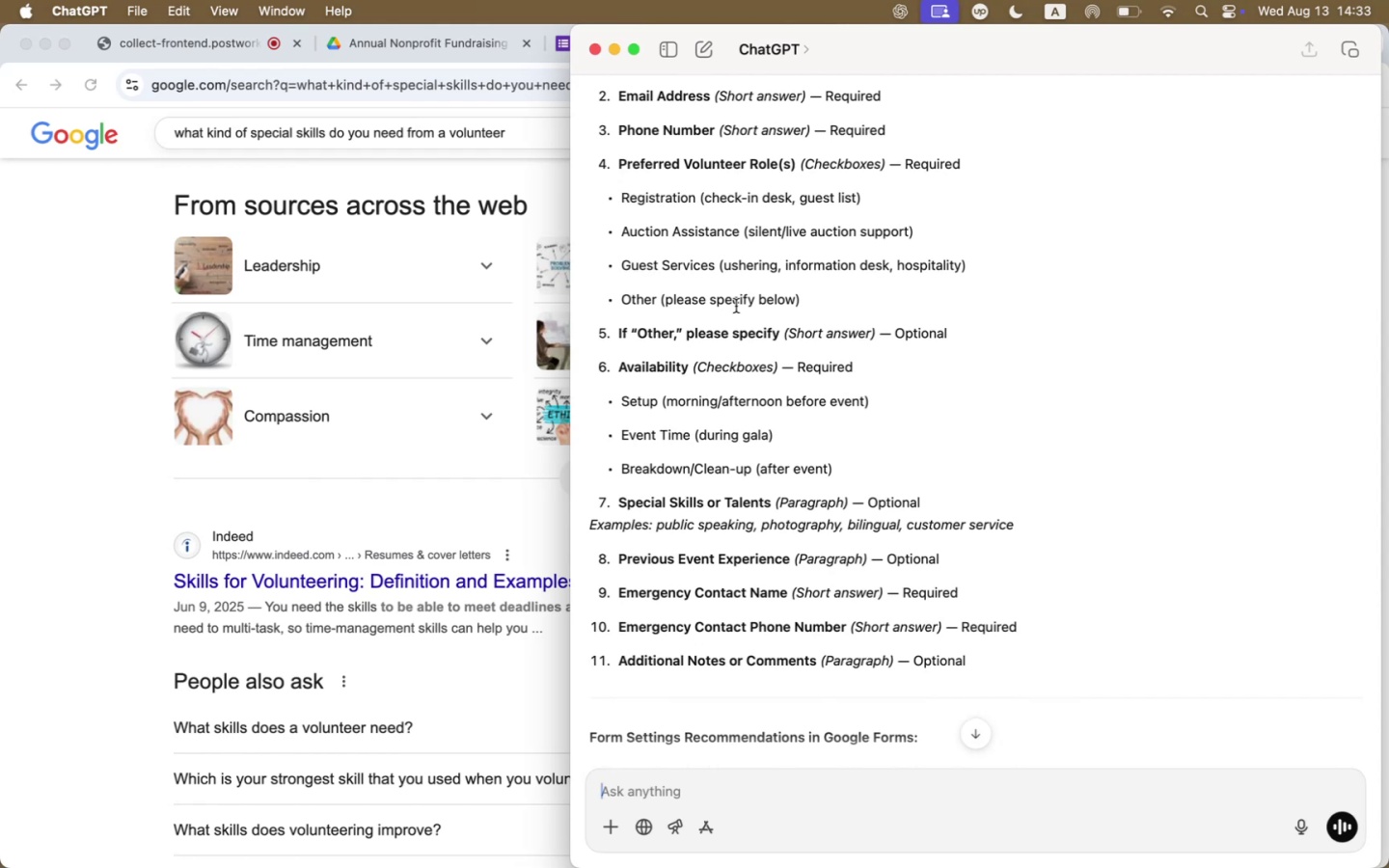 
wait(10.69)
 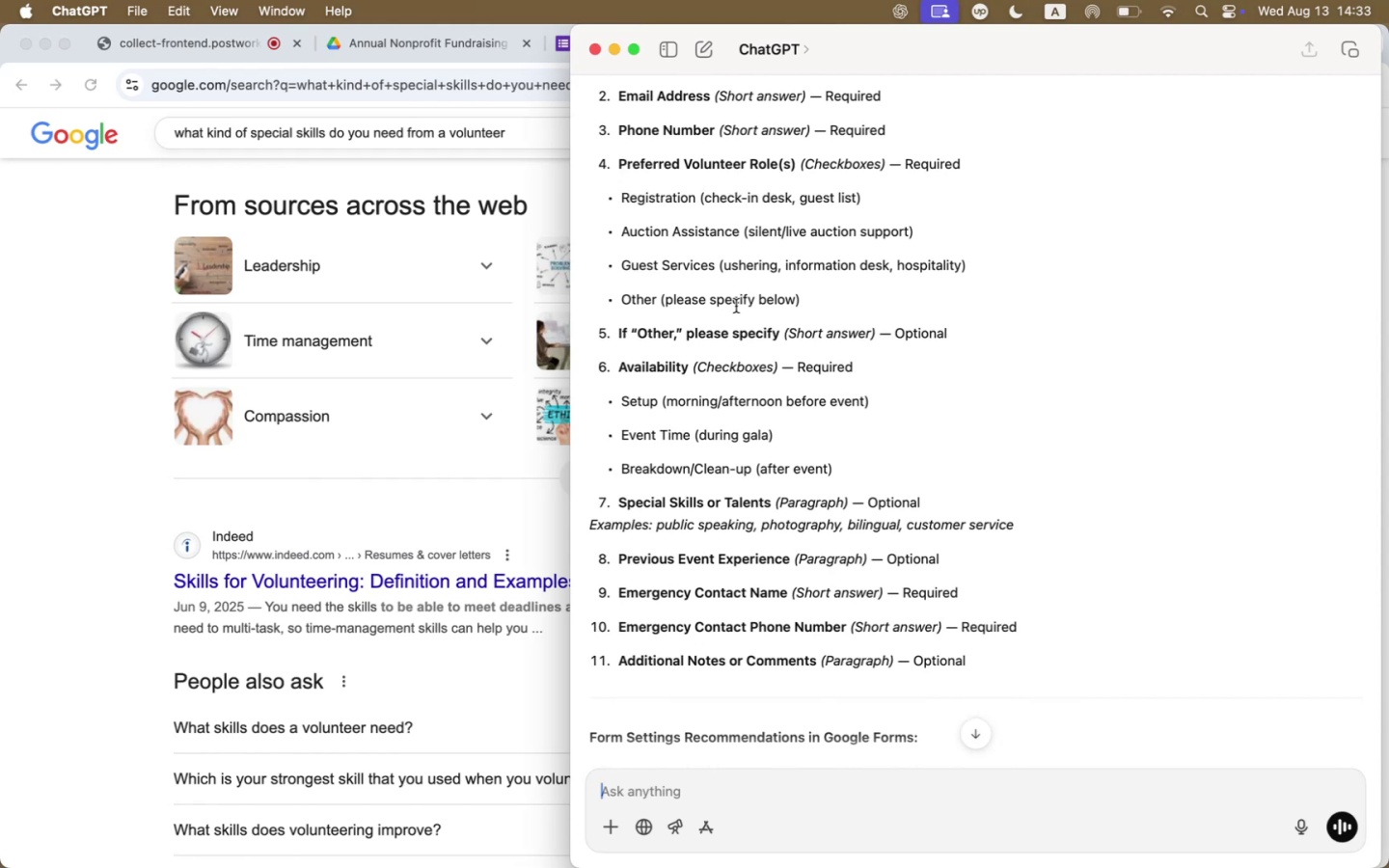 
left_click([52, 436])
 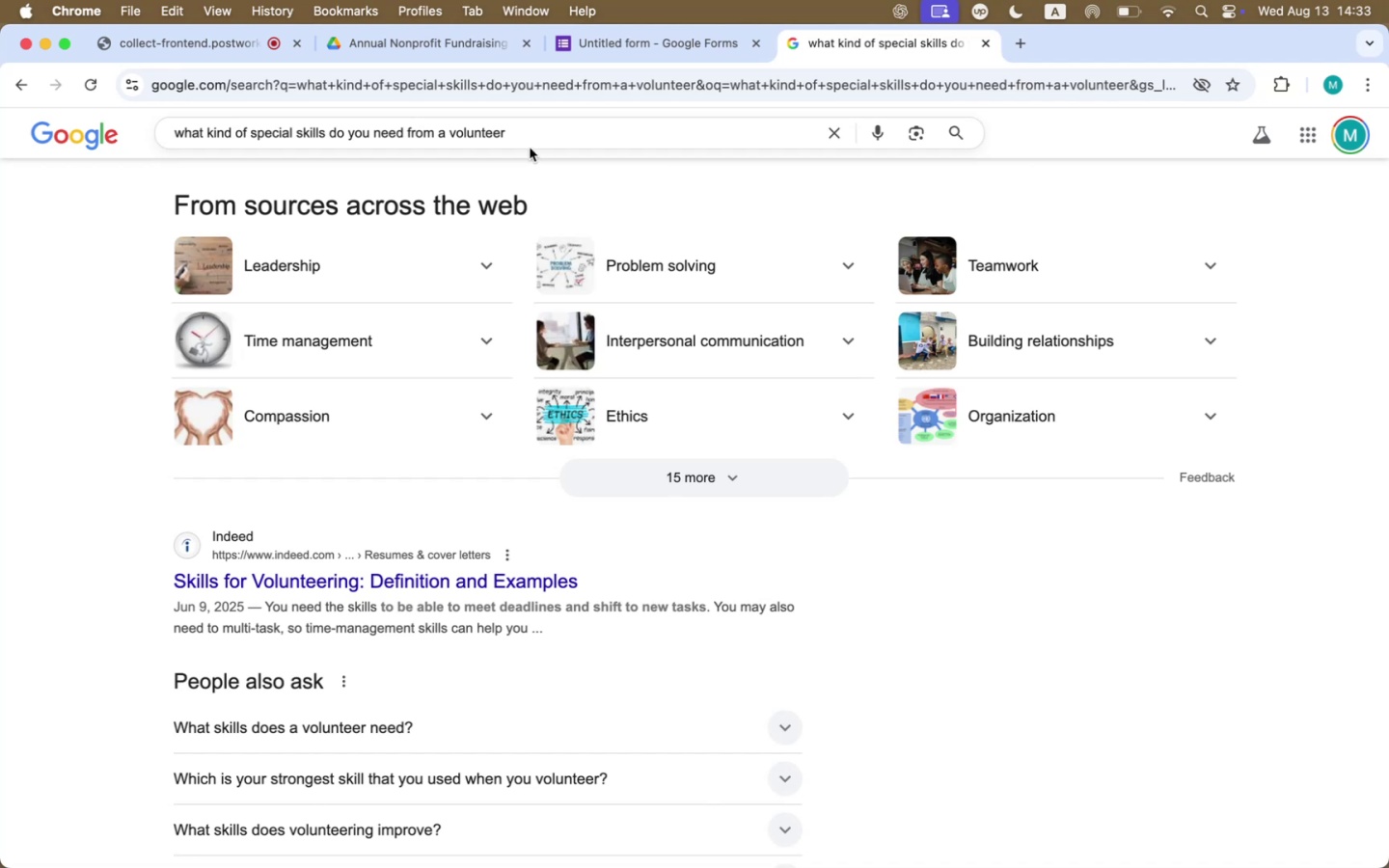 
left_click([528, 135])
 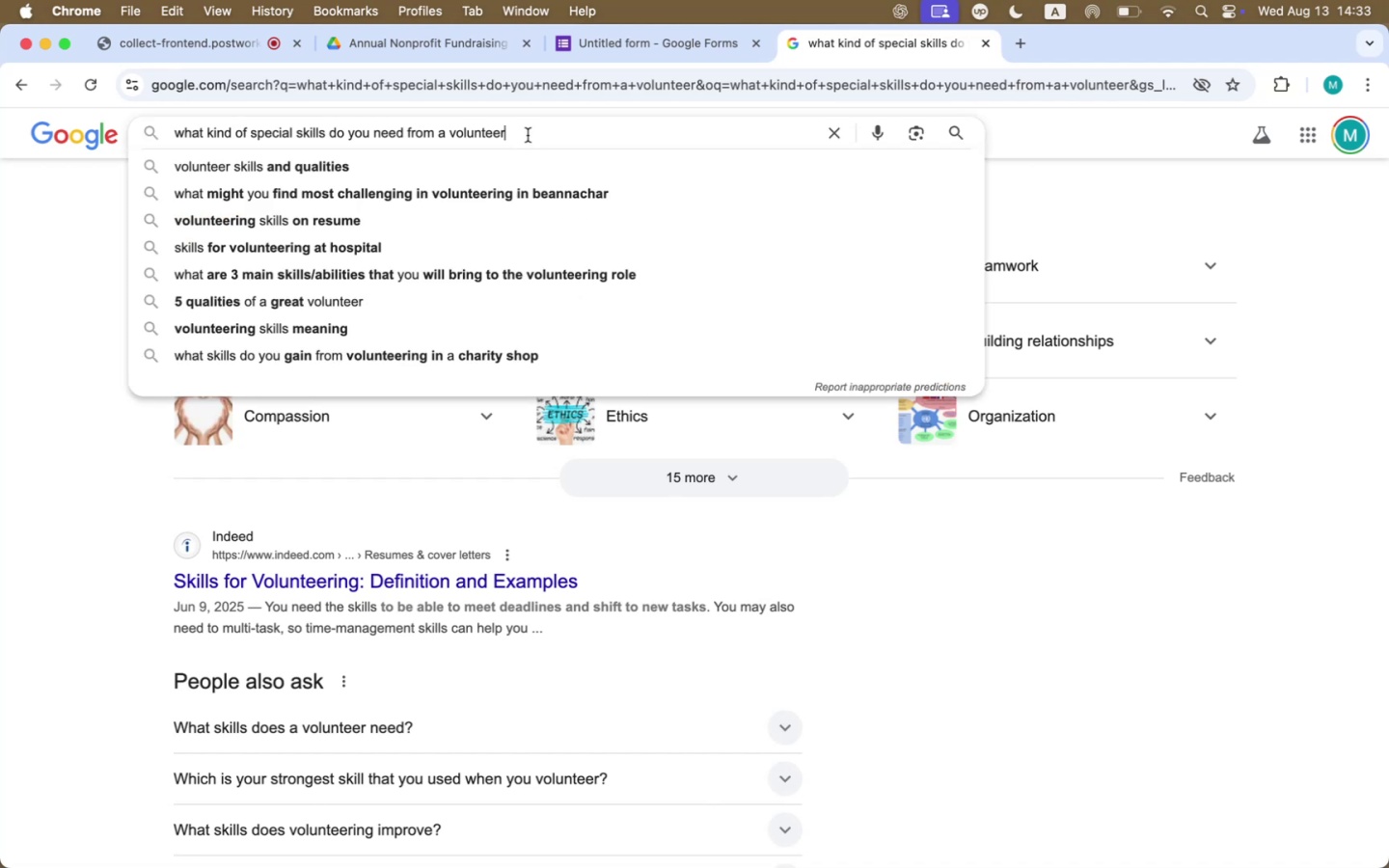 
type( for an event)
 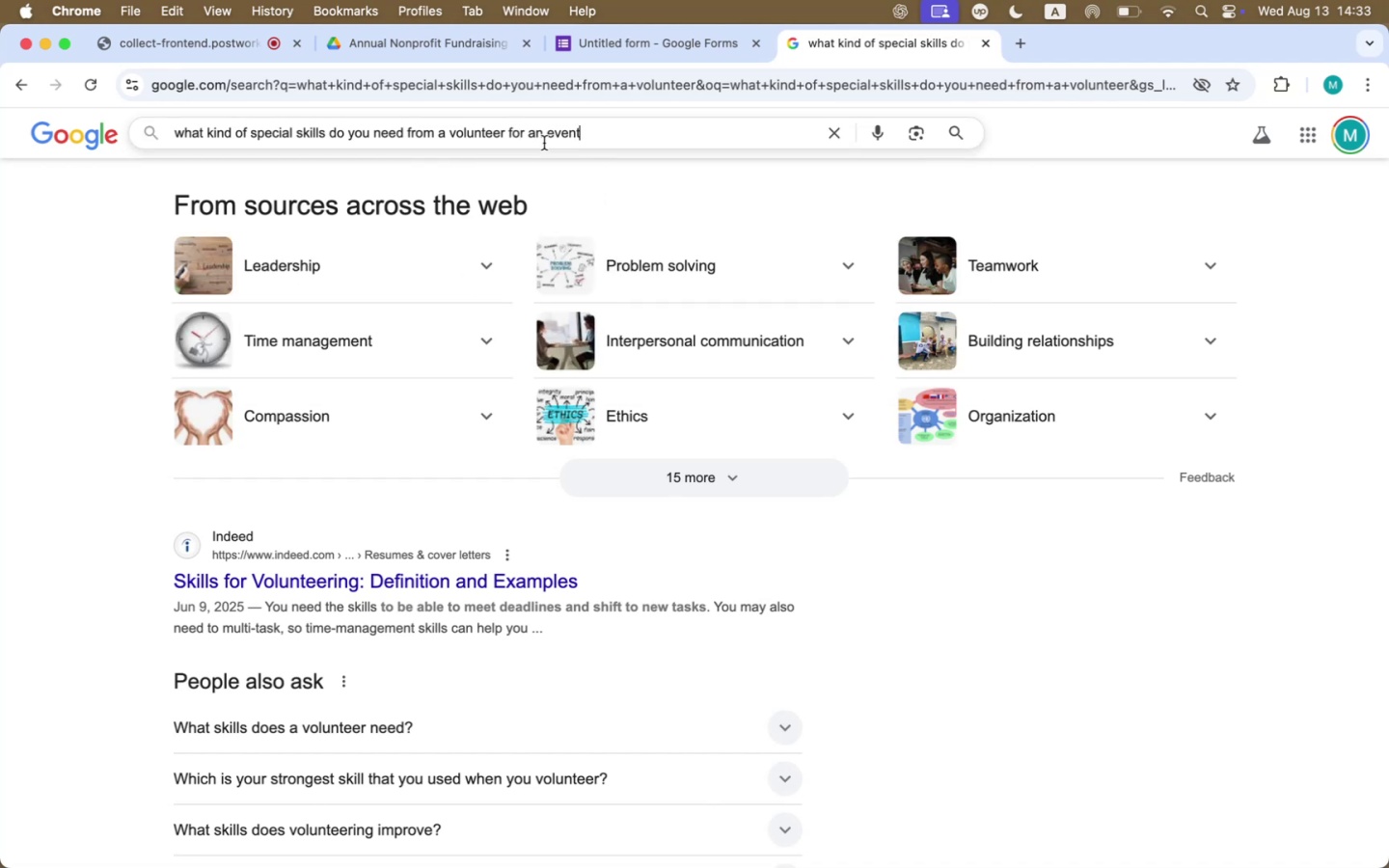 
left_click([548, 126])
 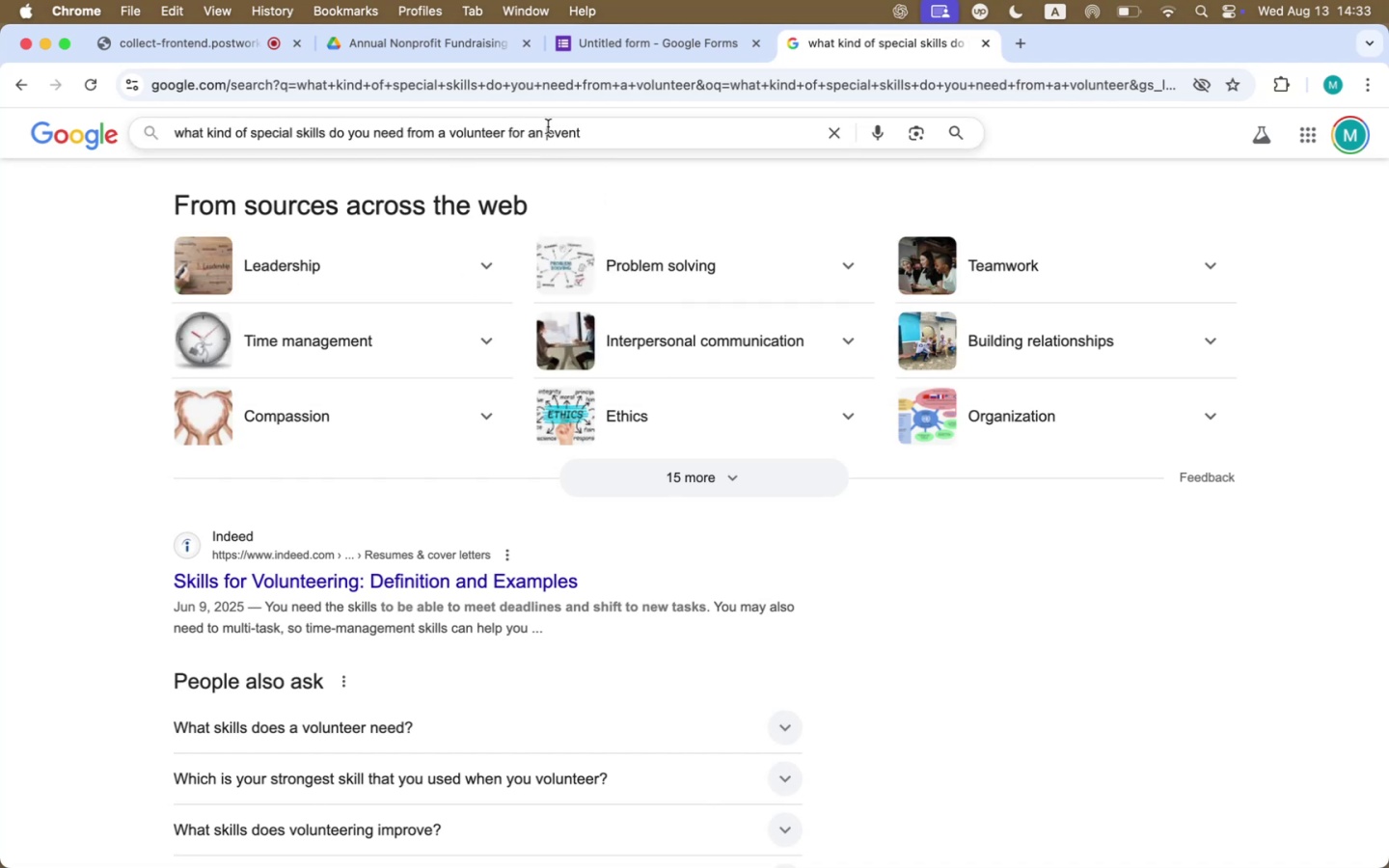 
key(ArrowLeft)
 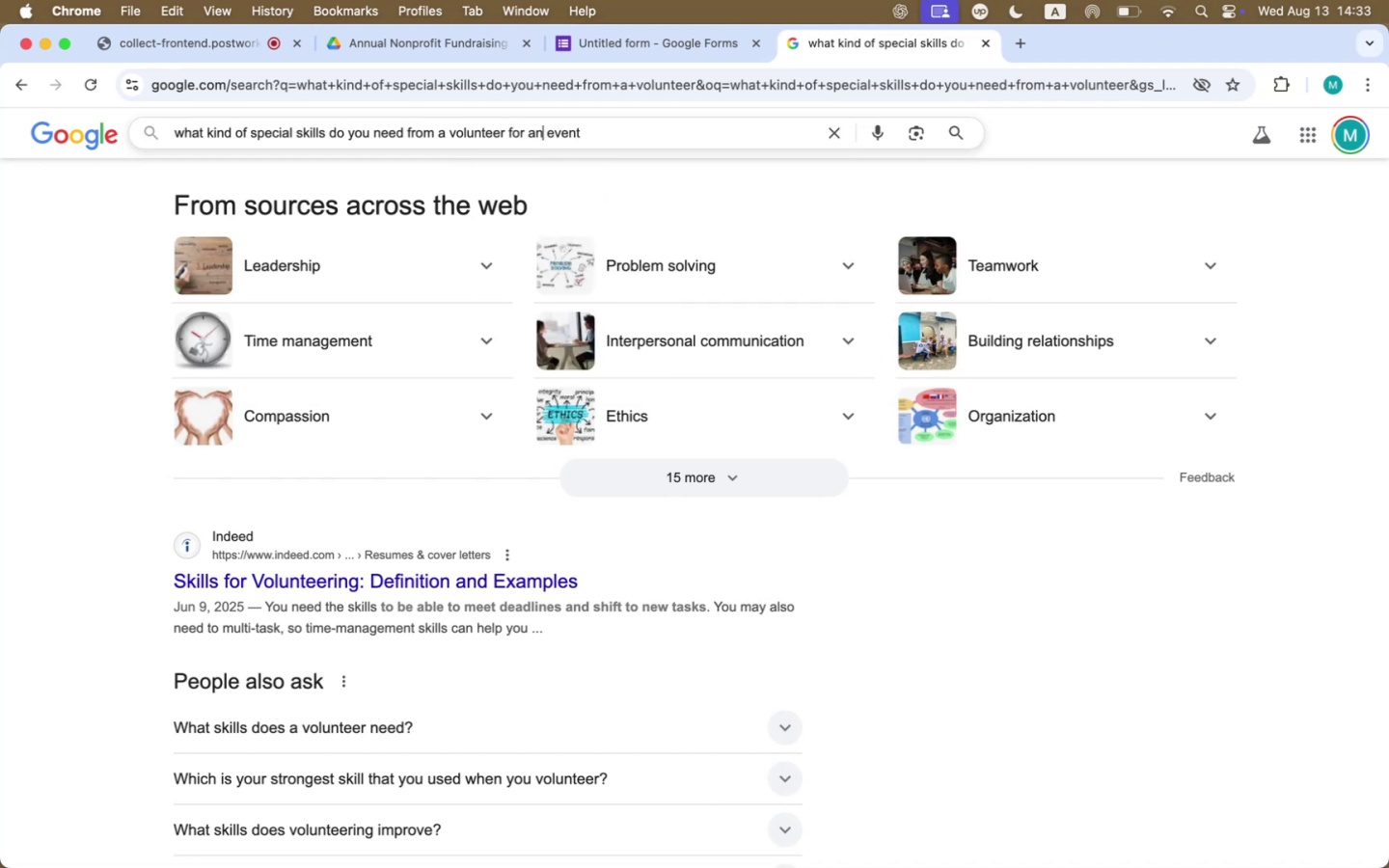 
key(Backspace)
type( non profit)
 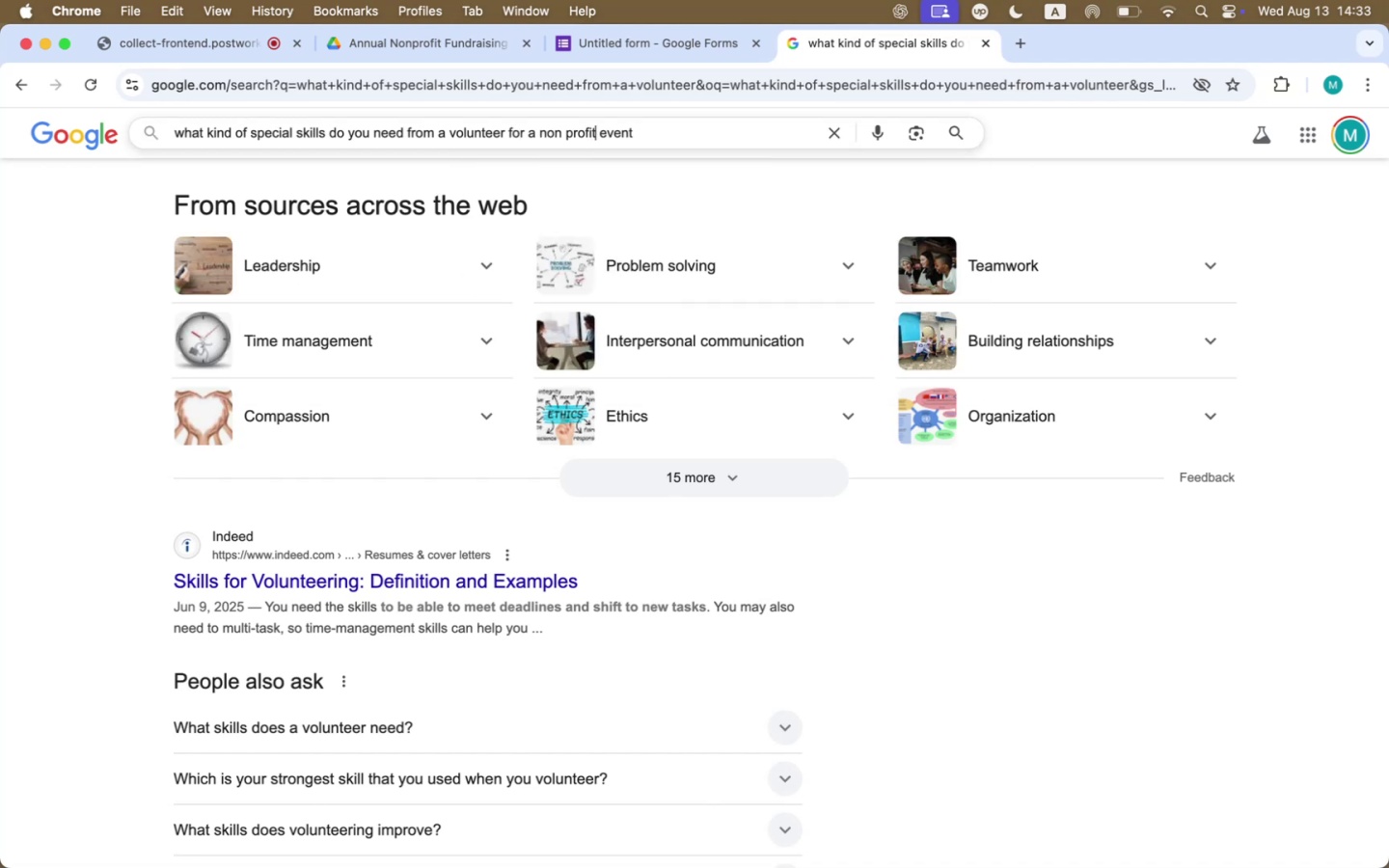 
key(Enter)
 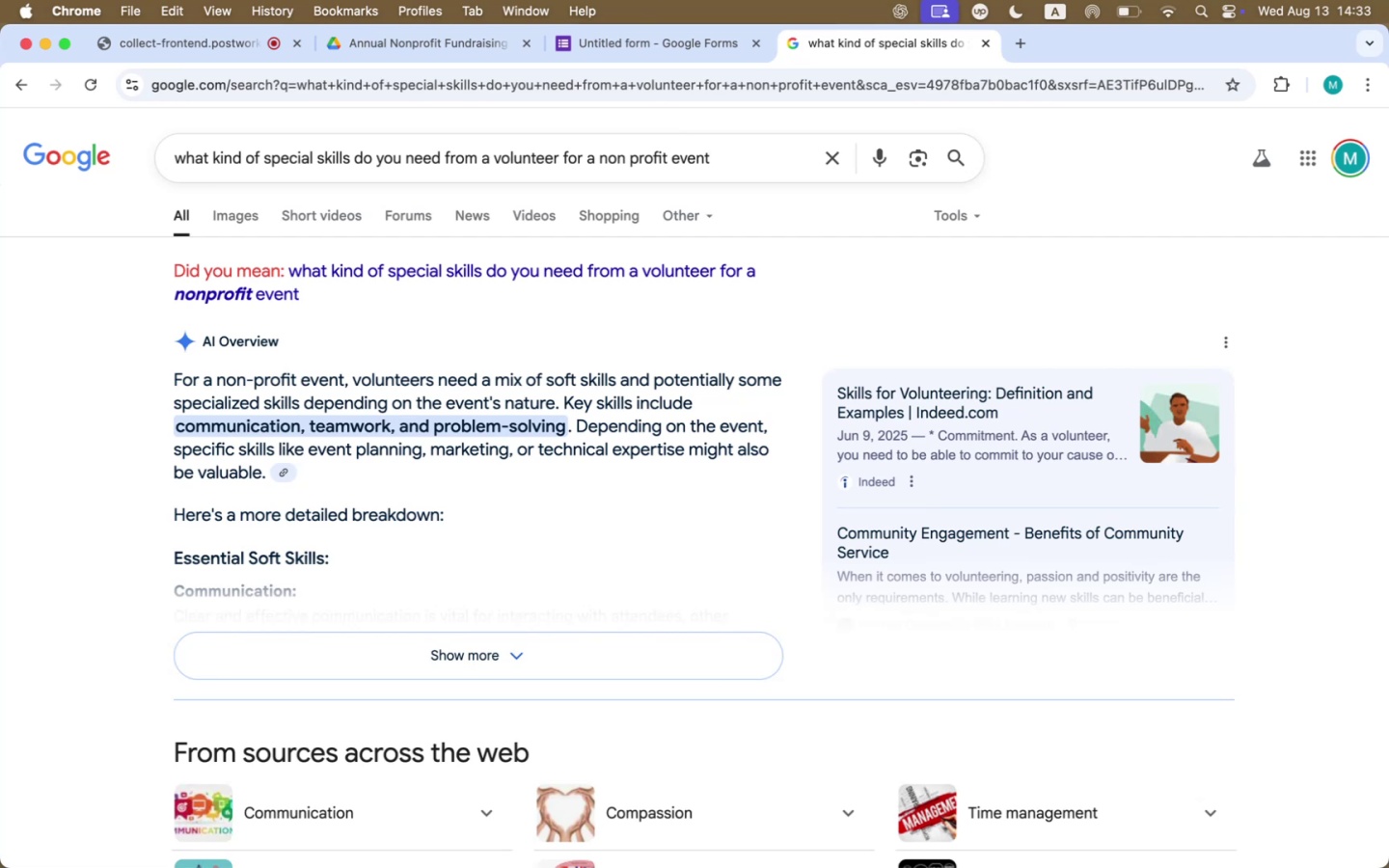 
scroll: coordinate [458, 366], scroll_direction: down, amount: 9.0
 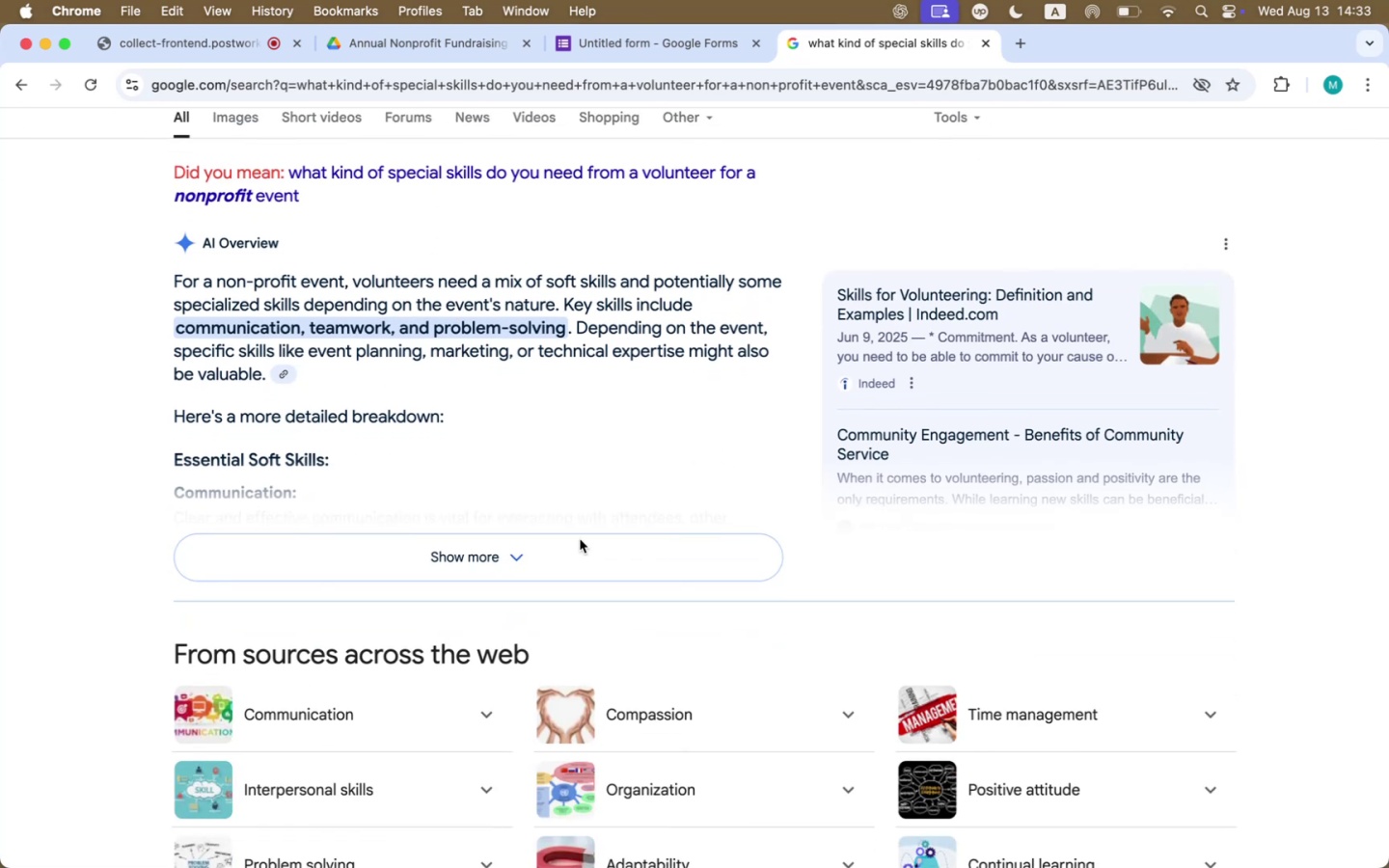 
left_click([524, 549])
 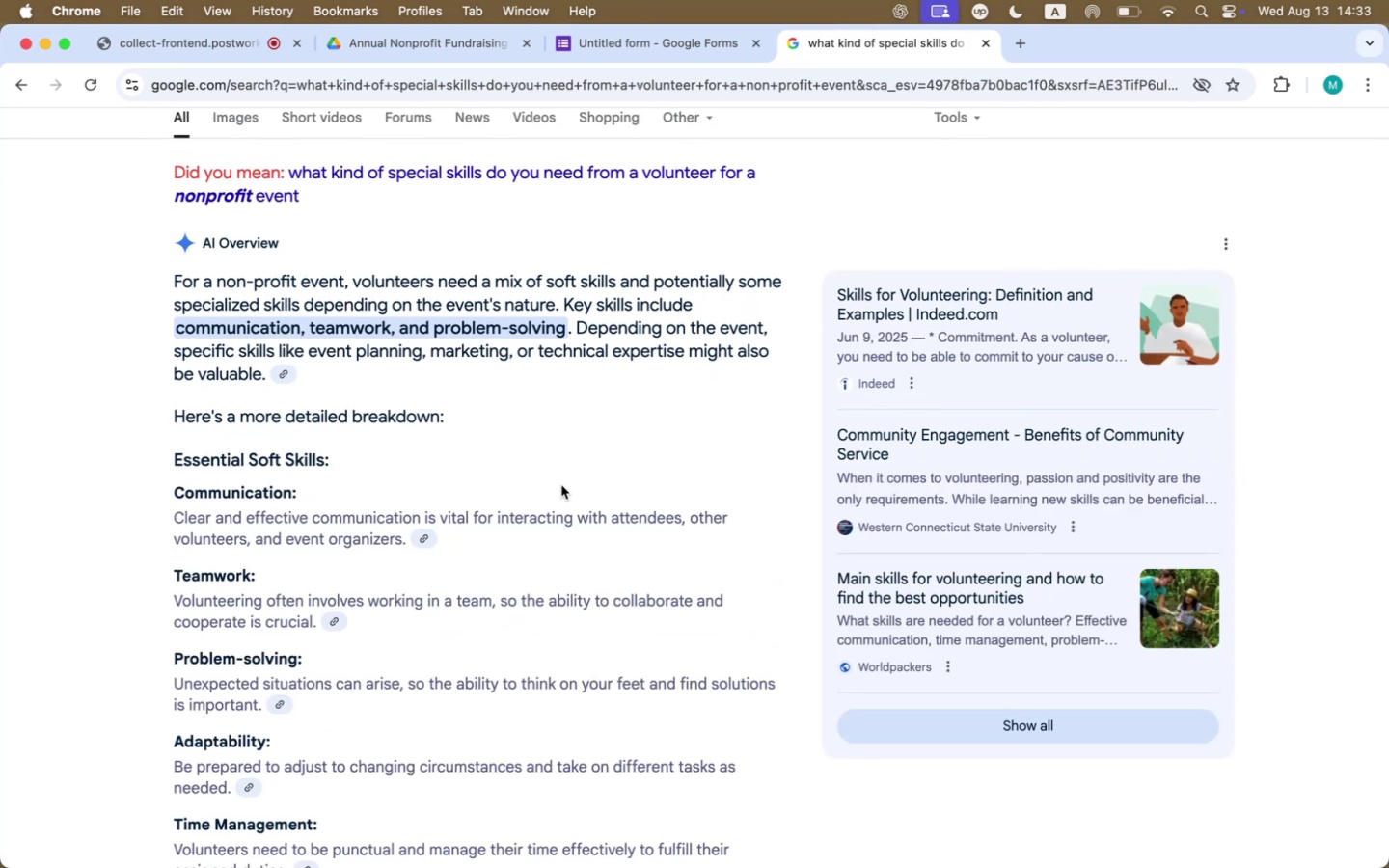 
scroll: coordinate [561, 485], scroll_direction: down, amount: 47.0
 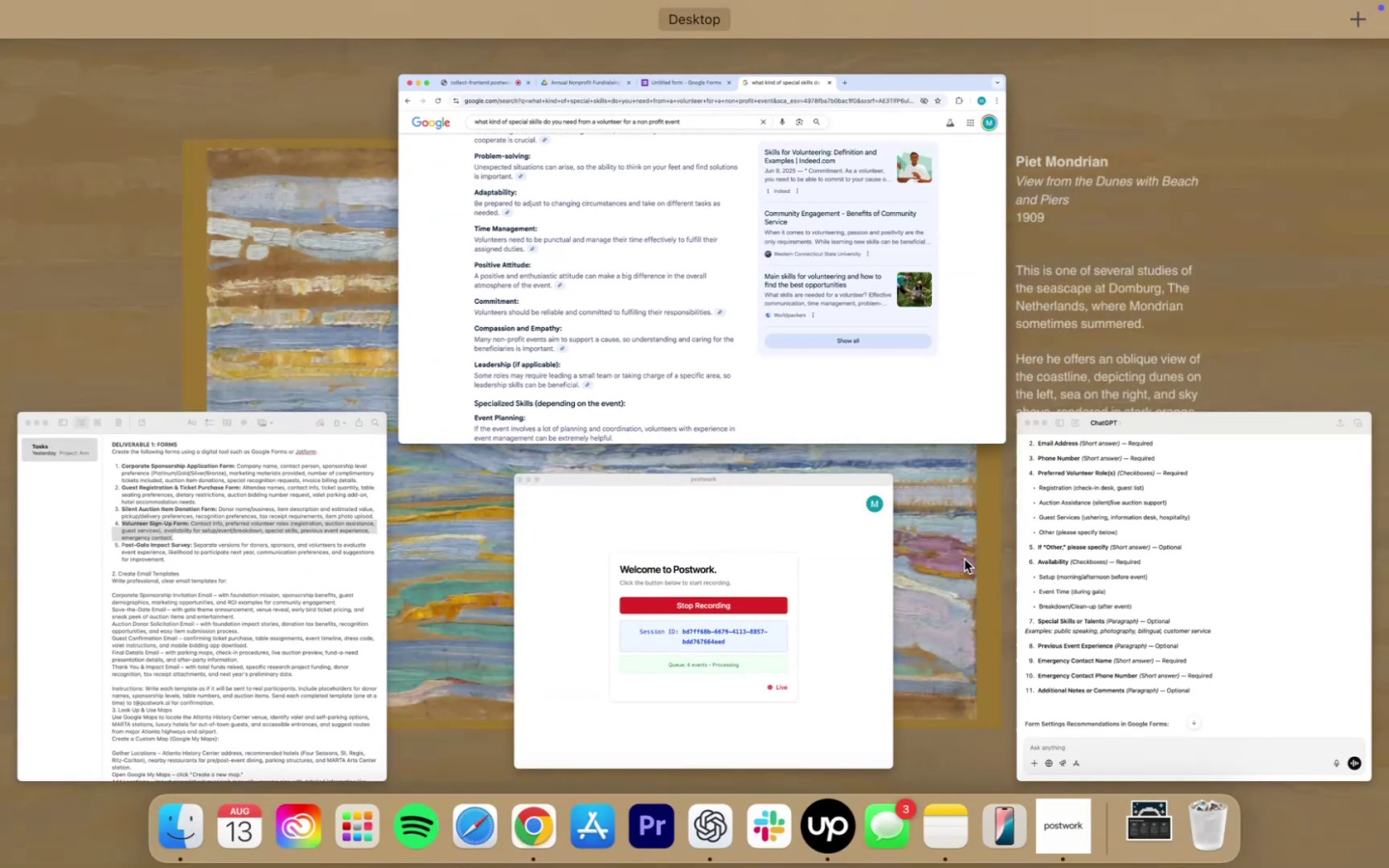 
left_click([691, 210])
 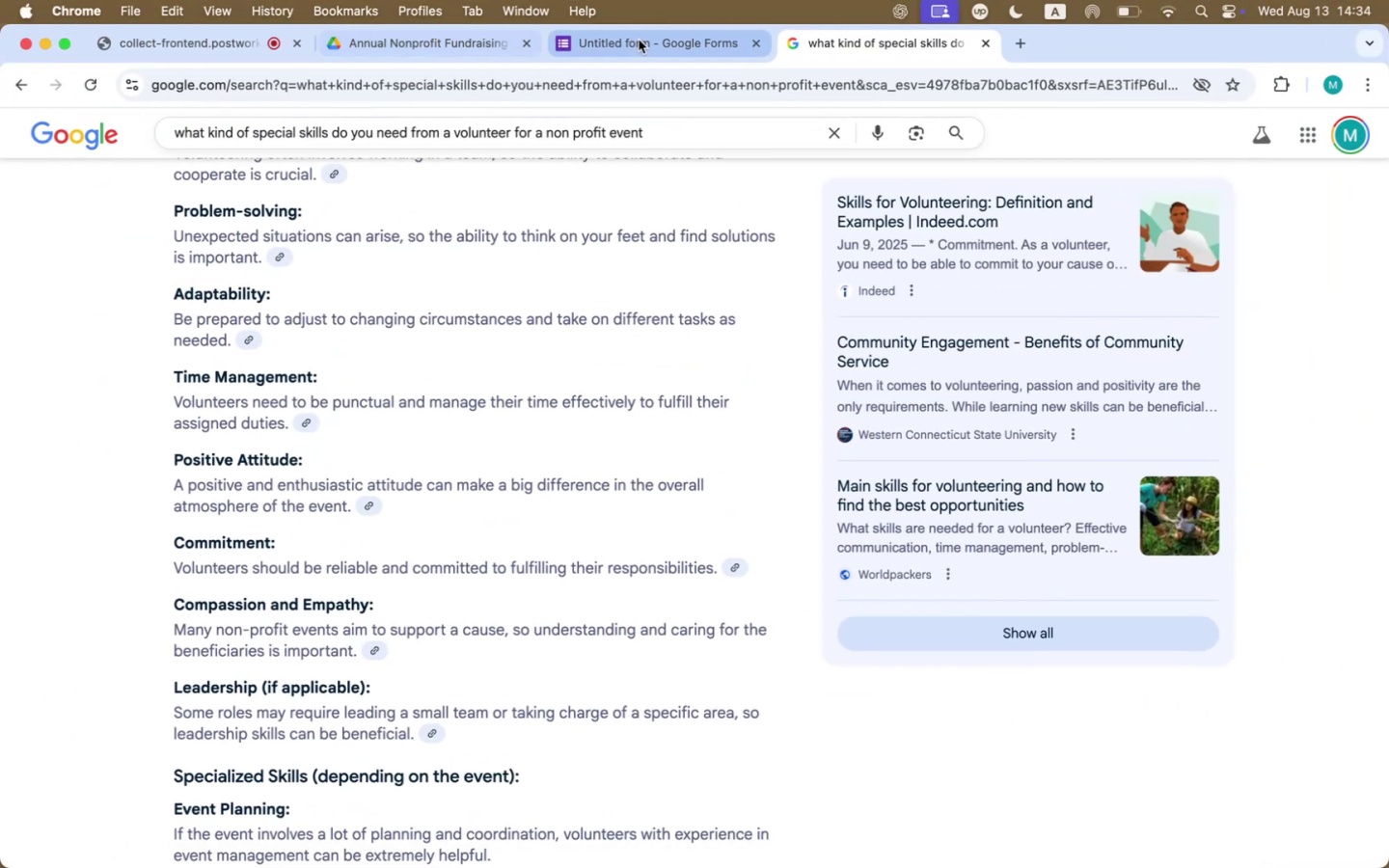 
left_click([639, 40])
 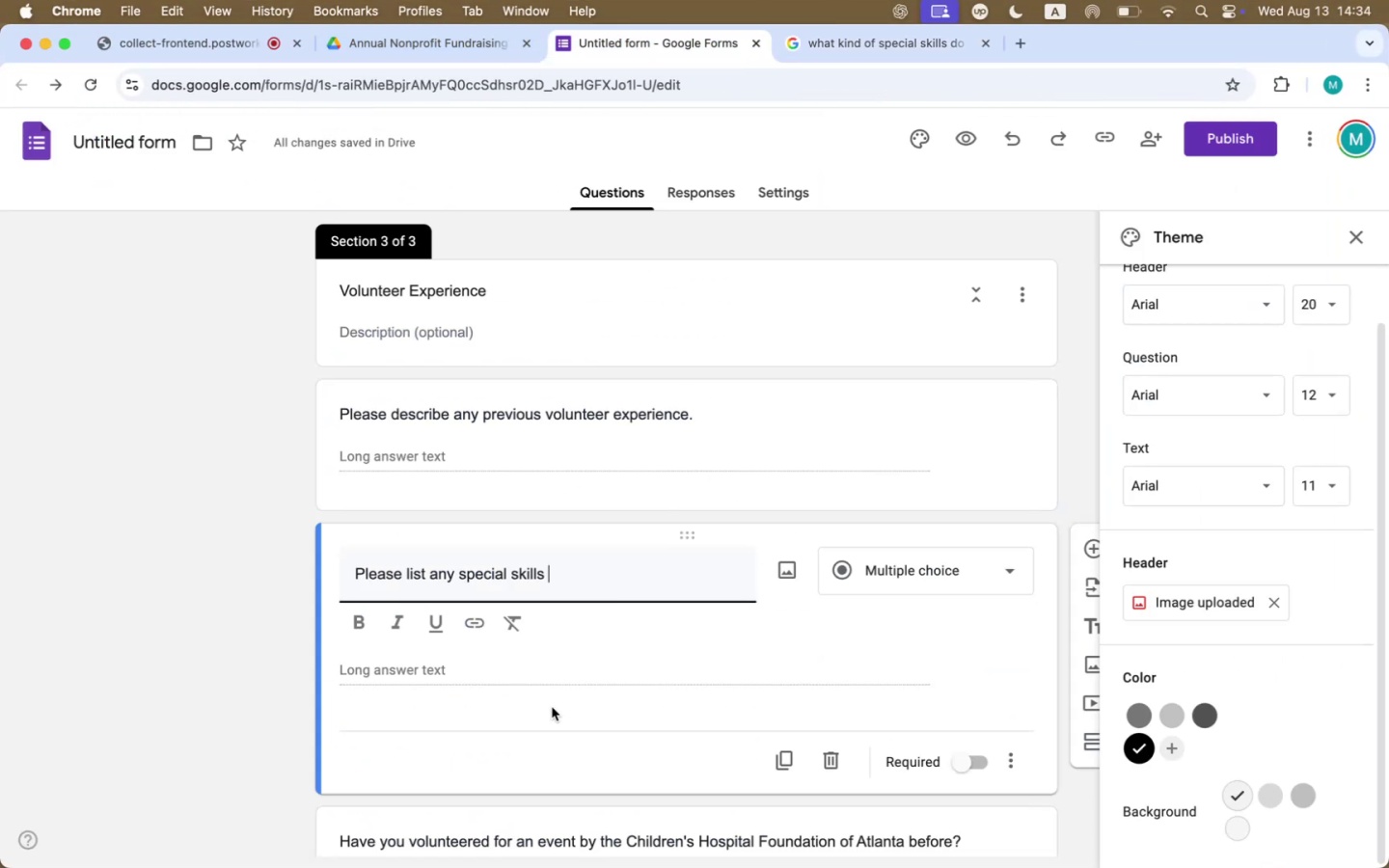 
left_click([152, 592])
 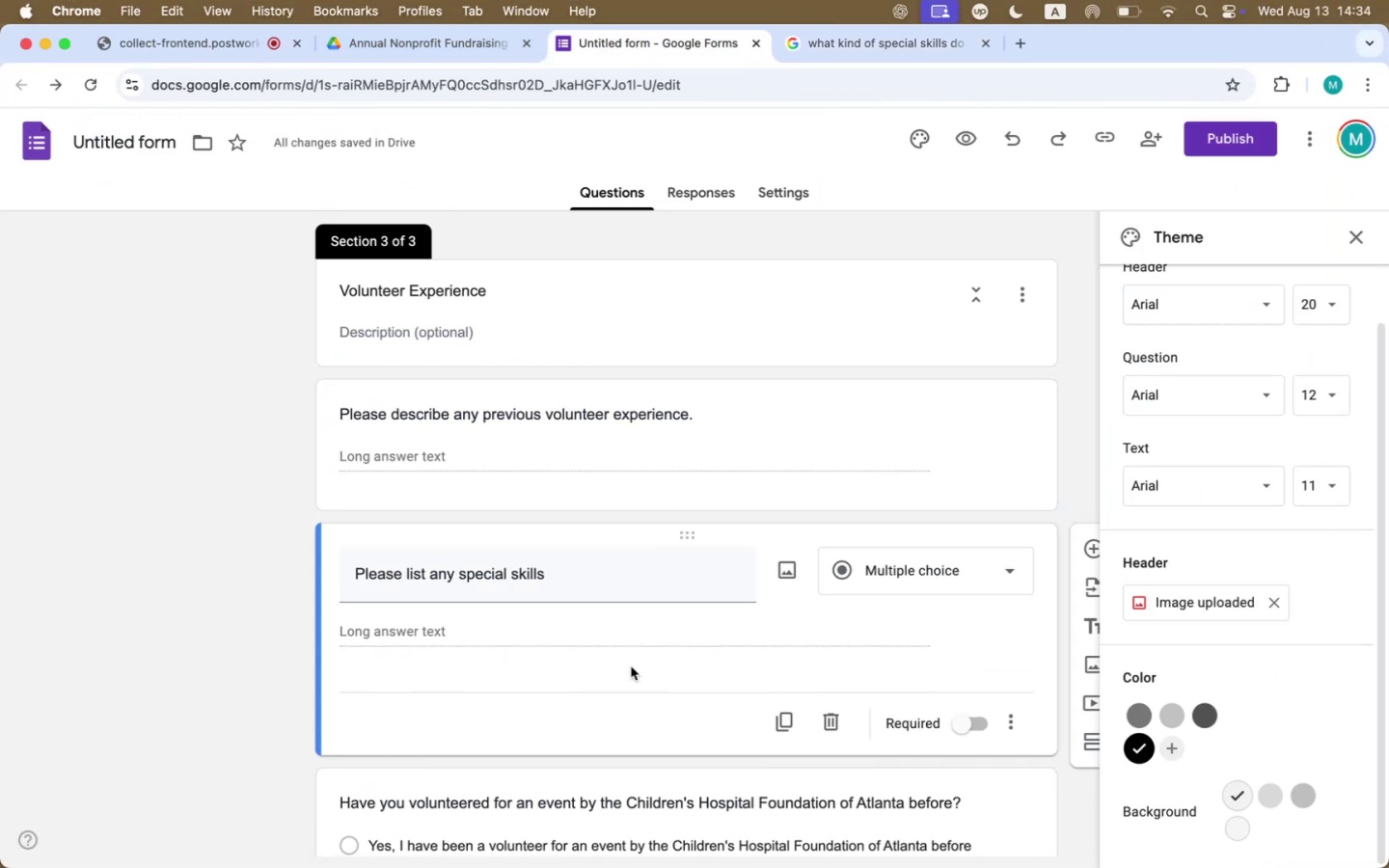 
scroll: coordinate [611, 666], scroll_direction: up, amount: 123.0
 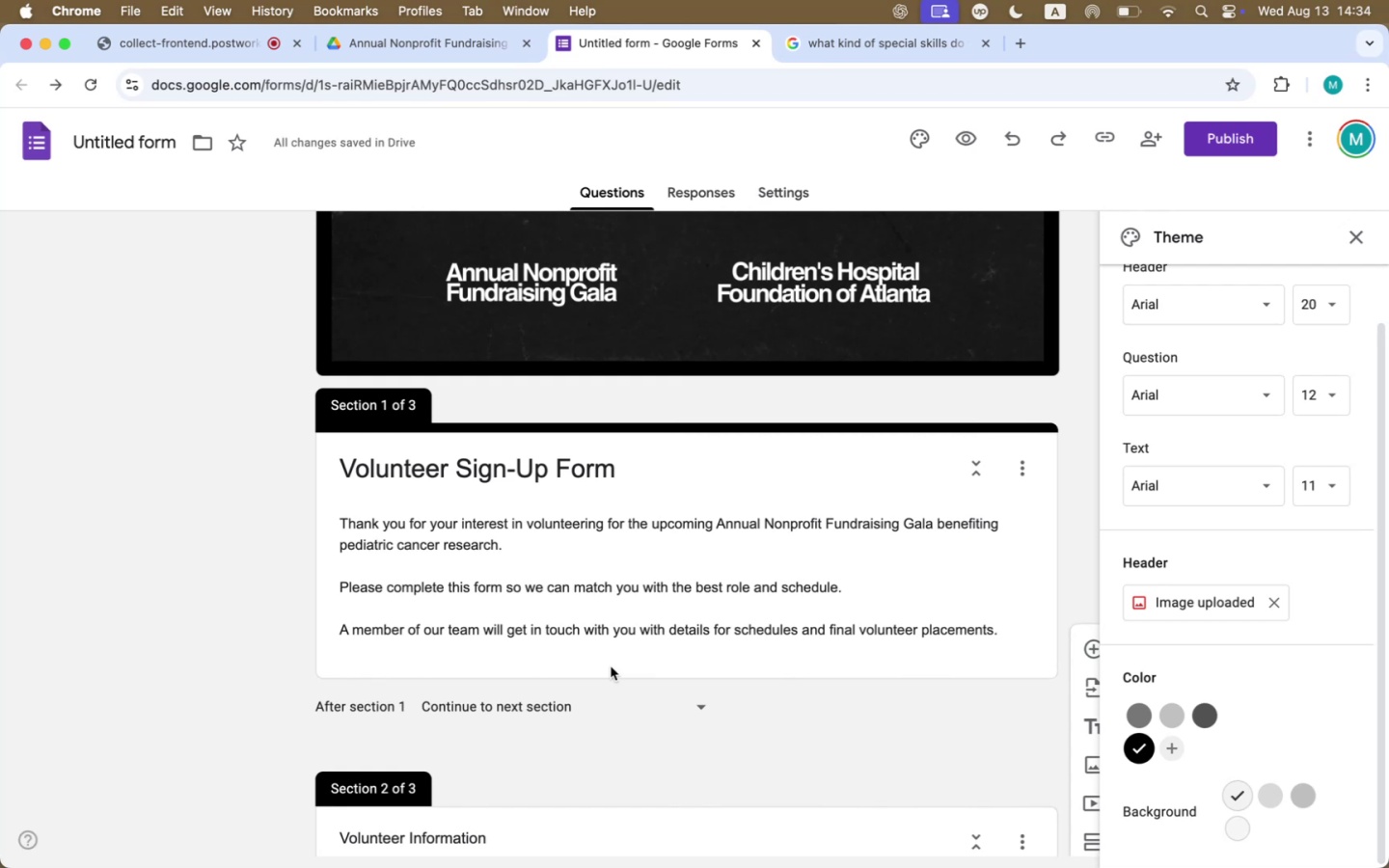 
scroll: coordinate [611, 666], scroll_direction: down, amount: 104.0
 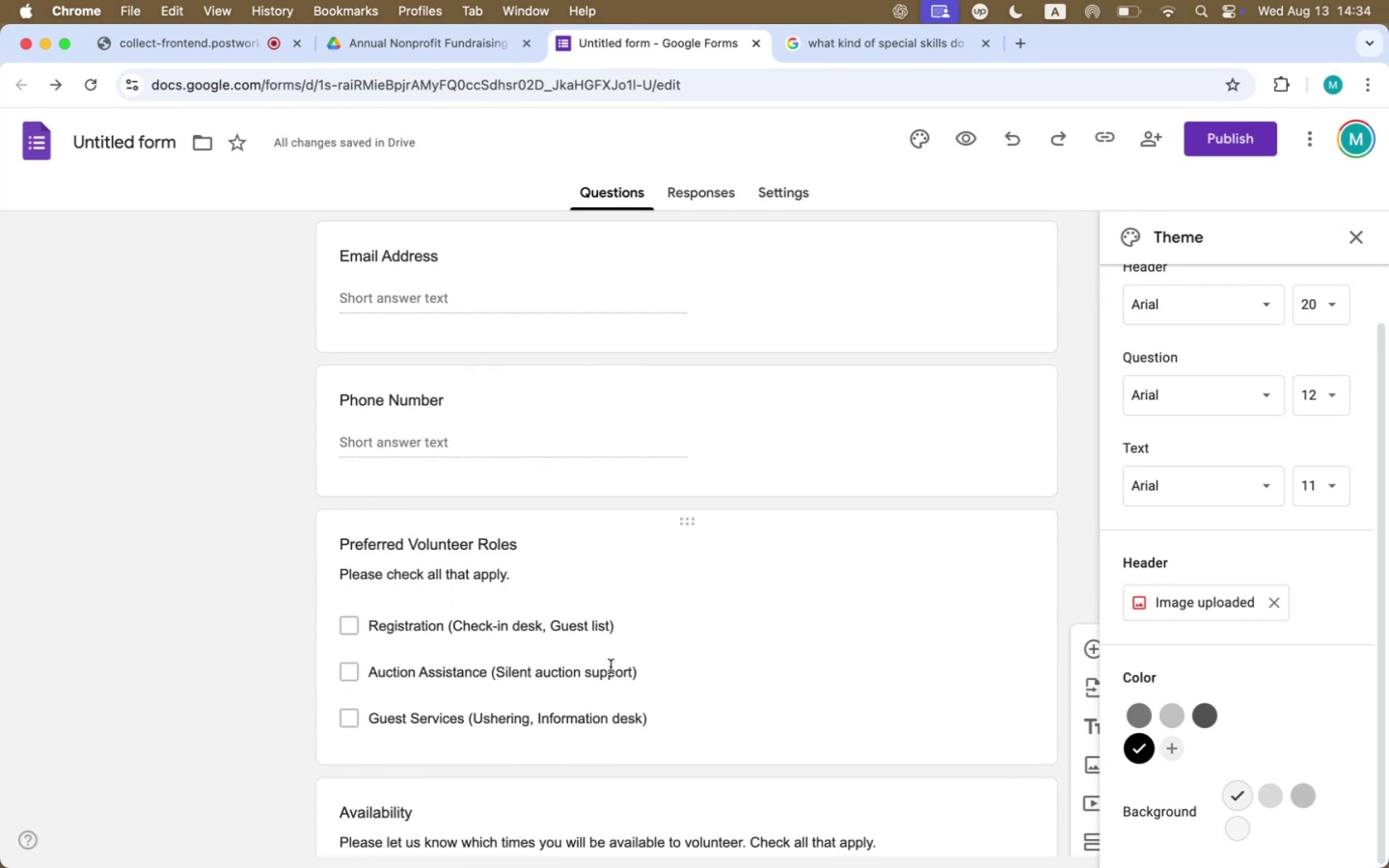 
left_click([658, 668])
 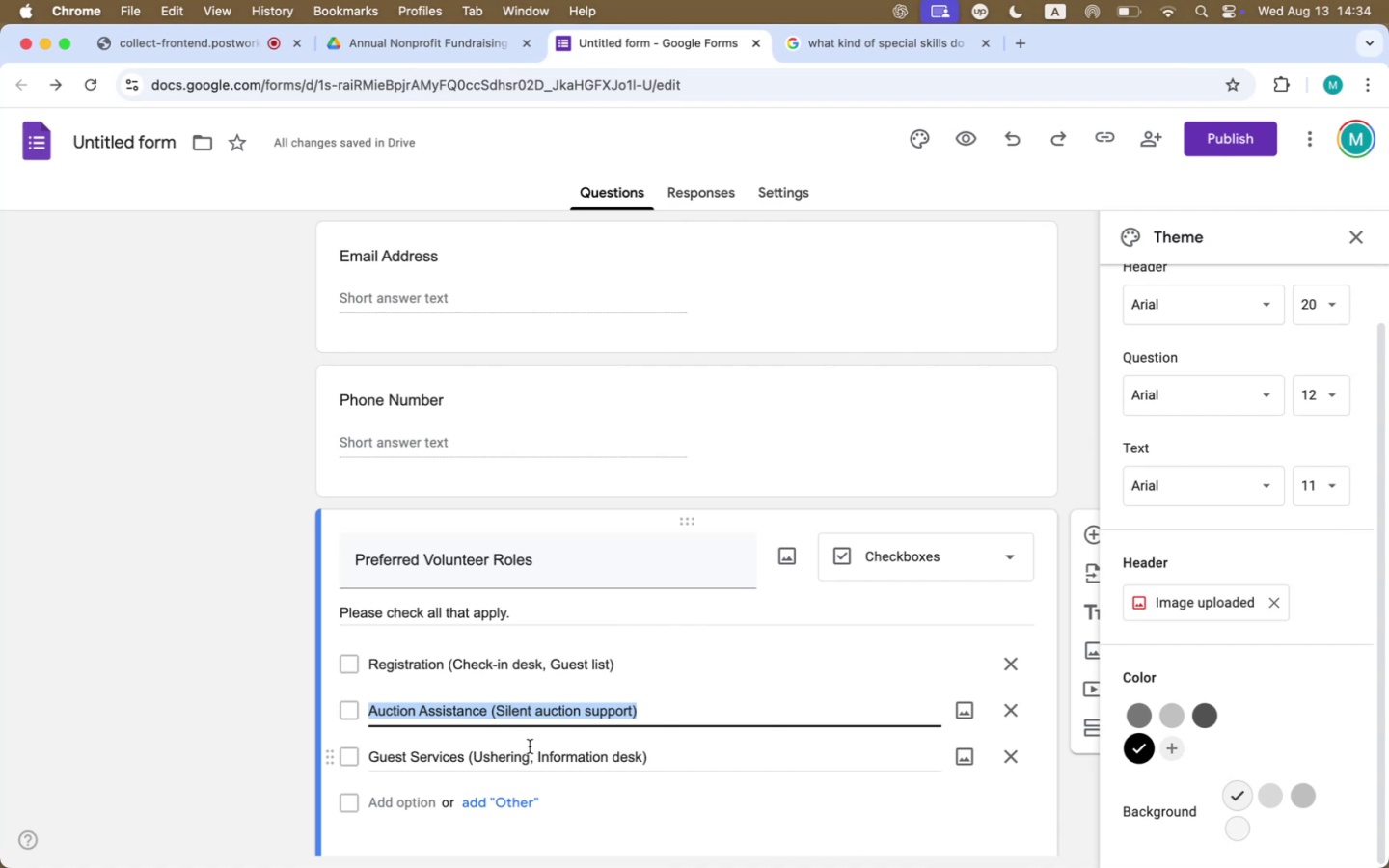 
wait(5.65)
 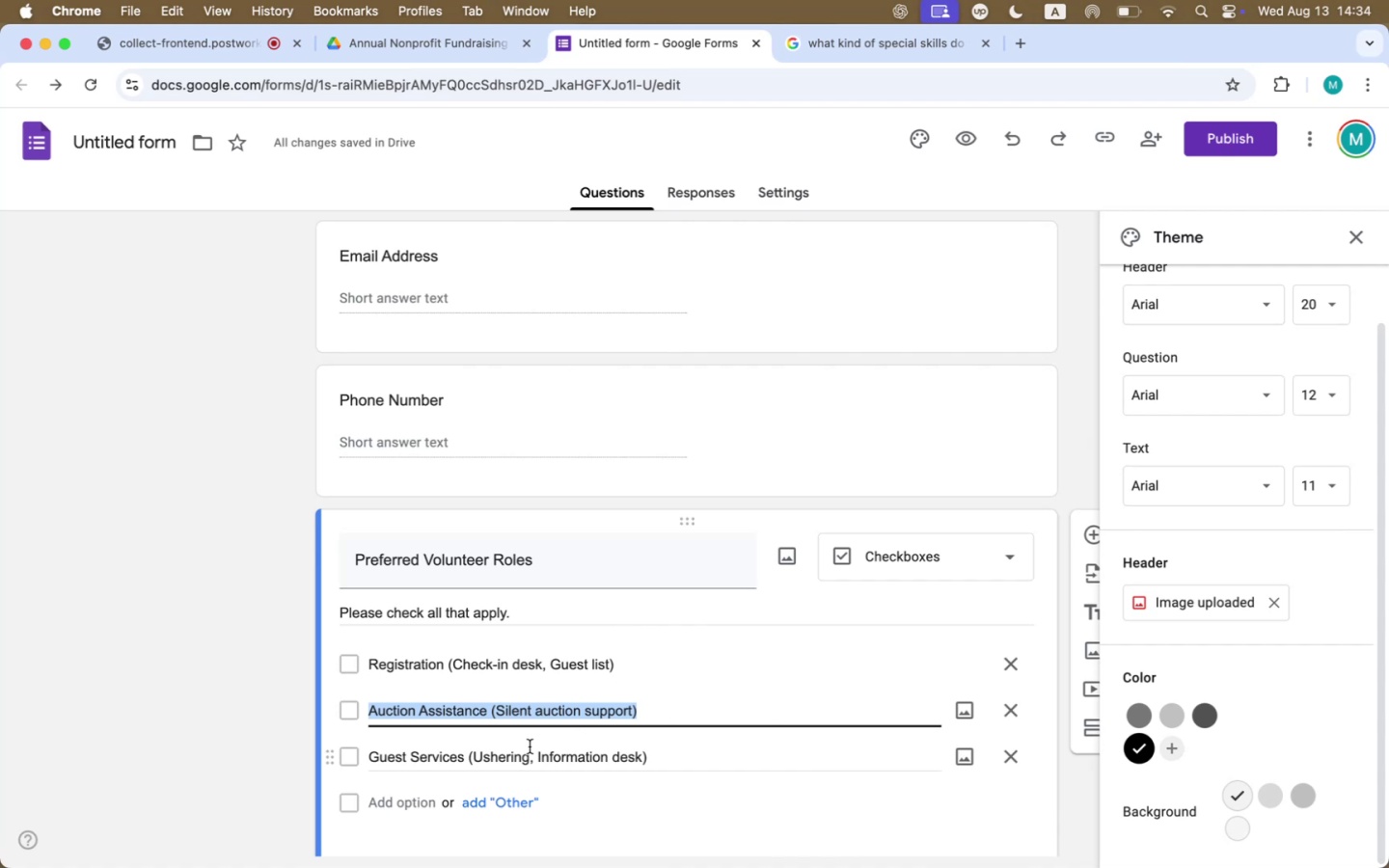 
scroll: coordinate [530, 746], scroll_direction: down, amount: 10.0
 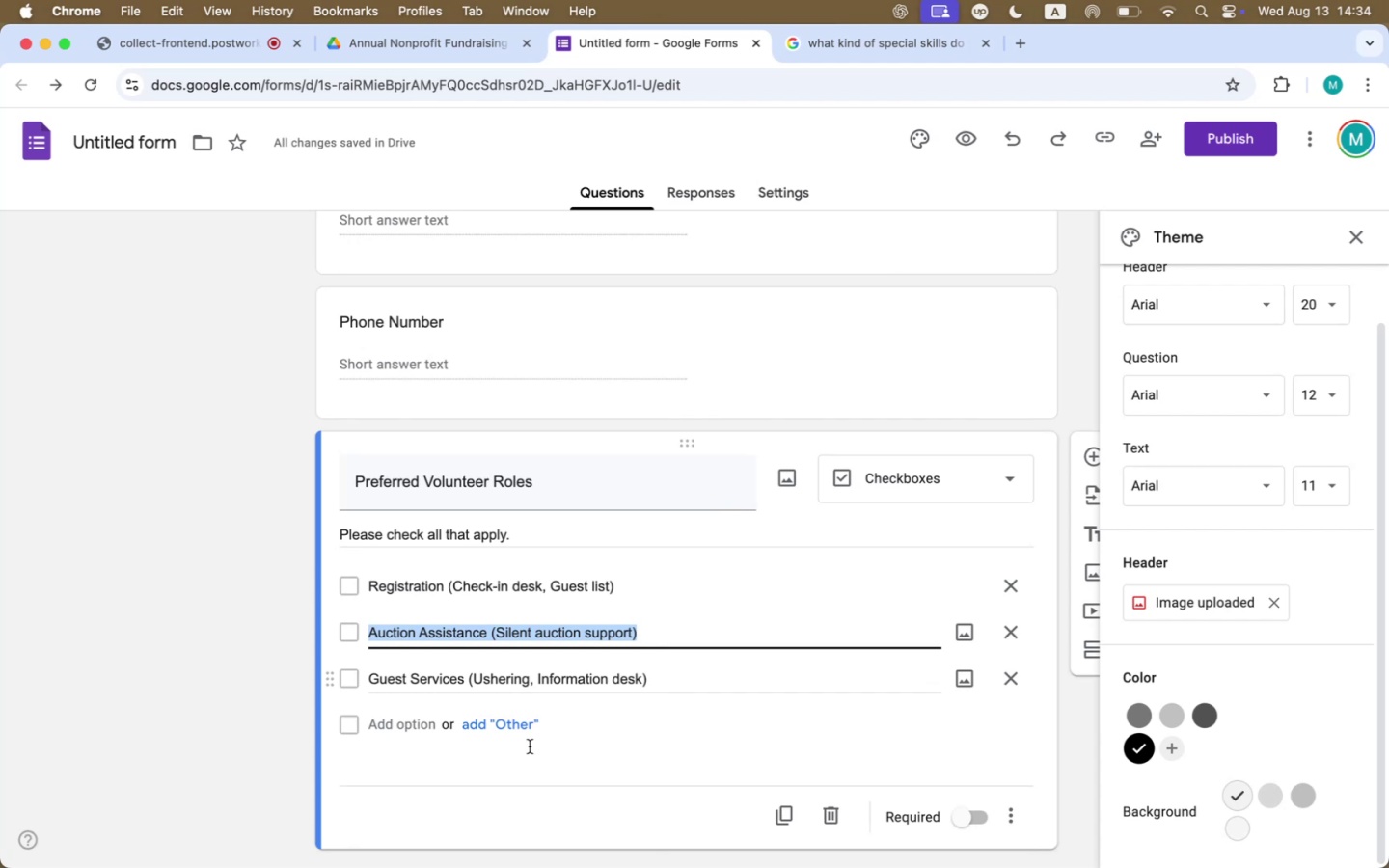 
wait(22.55)
 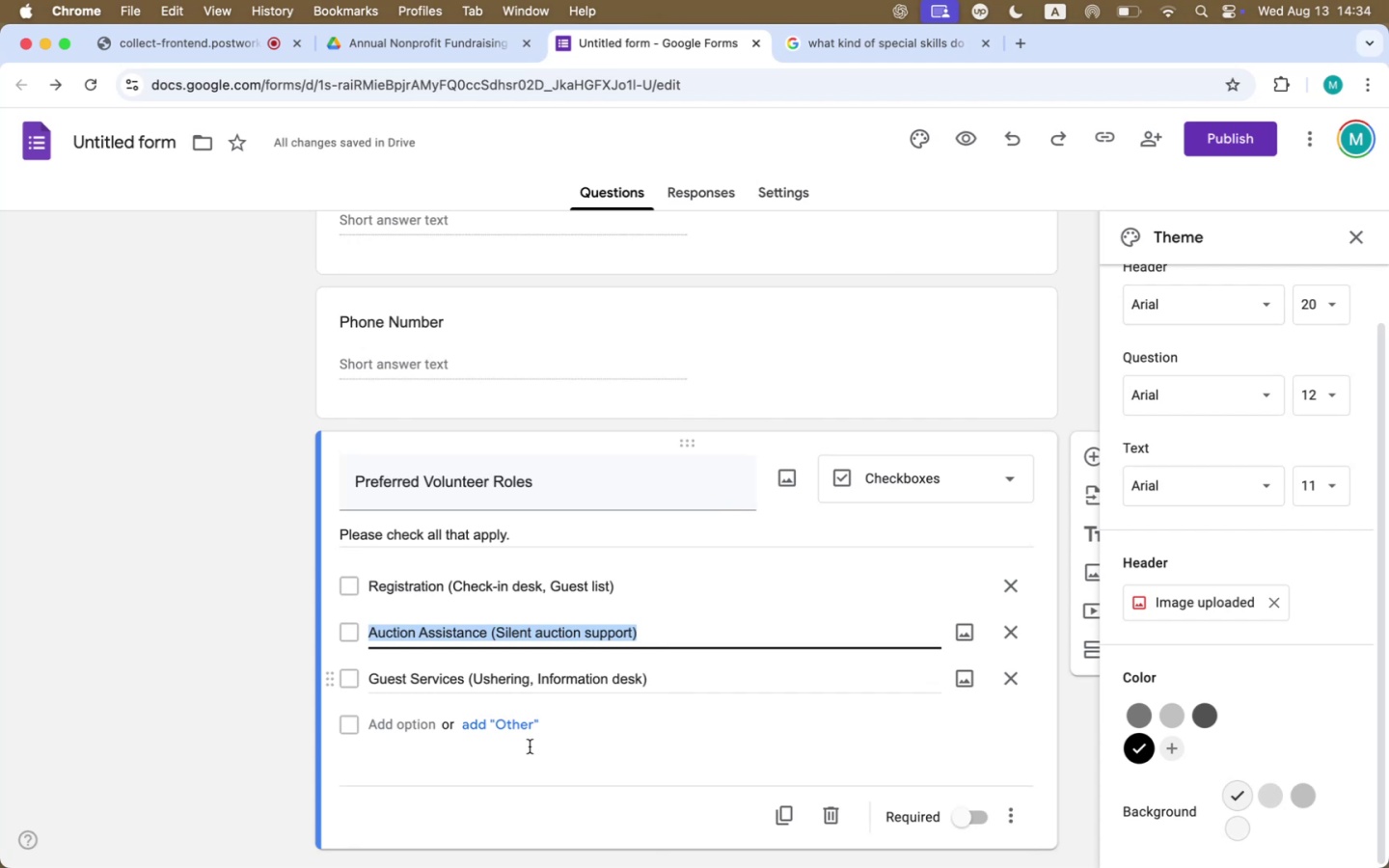 
scroll: coordinate [278, 743], scroll_direction: down, amount: 156.0
 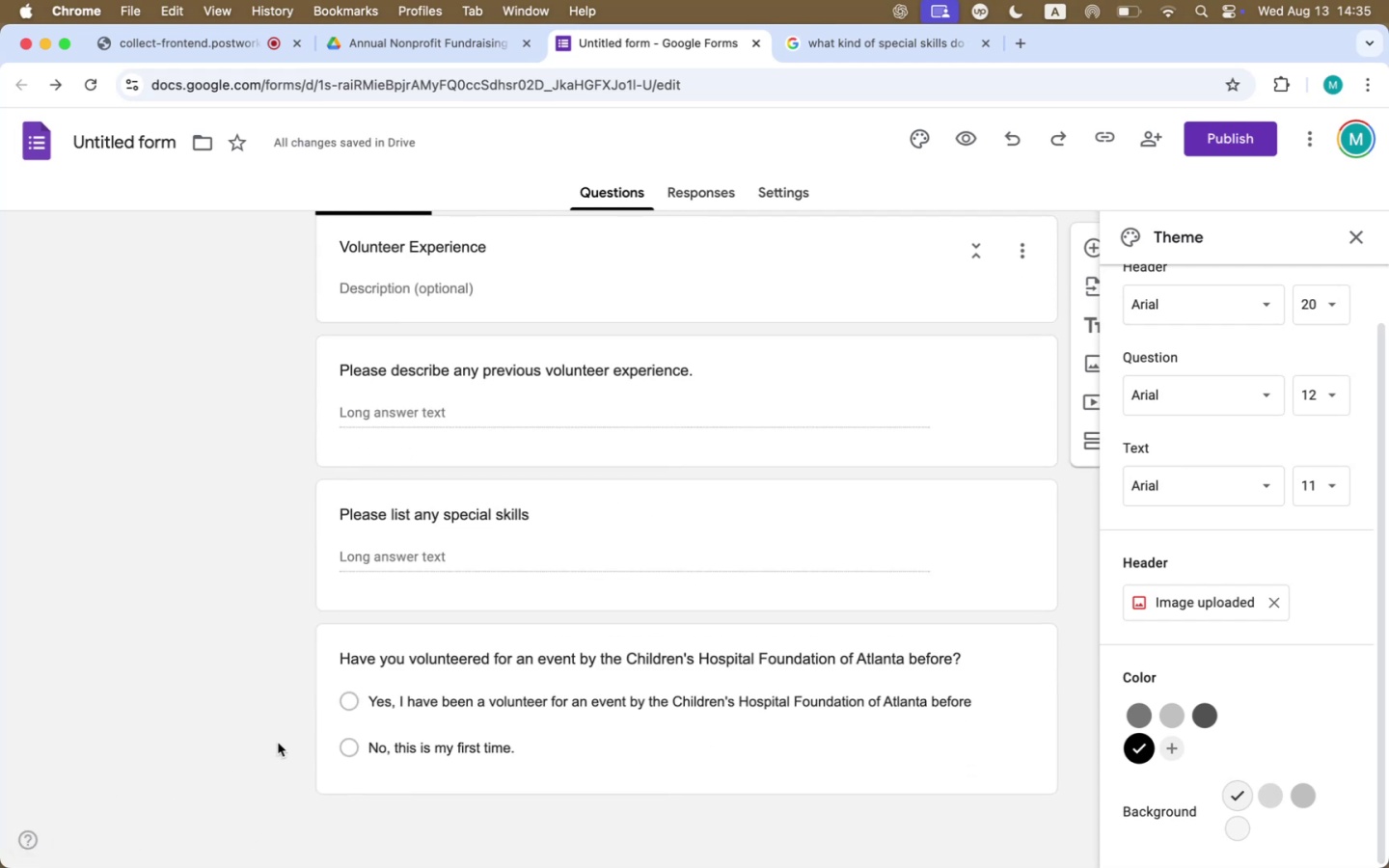 
left_click([534, 506])
 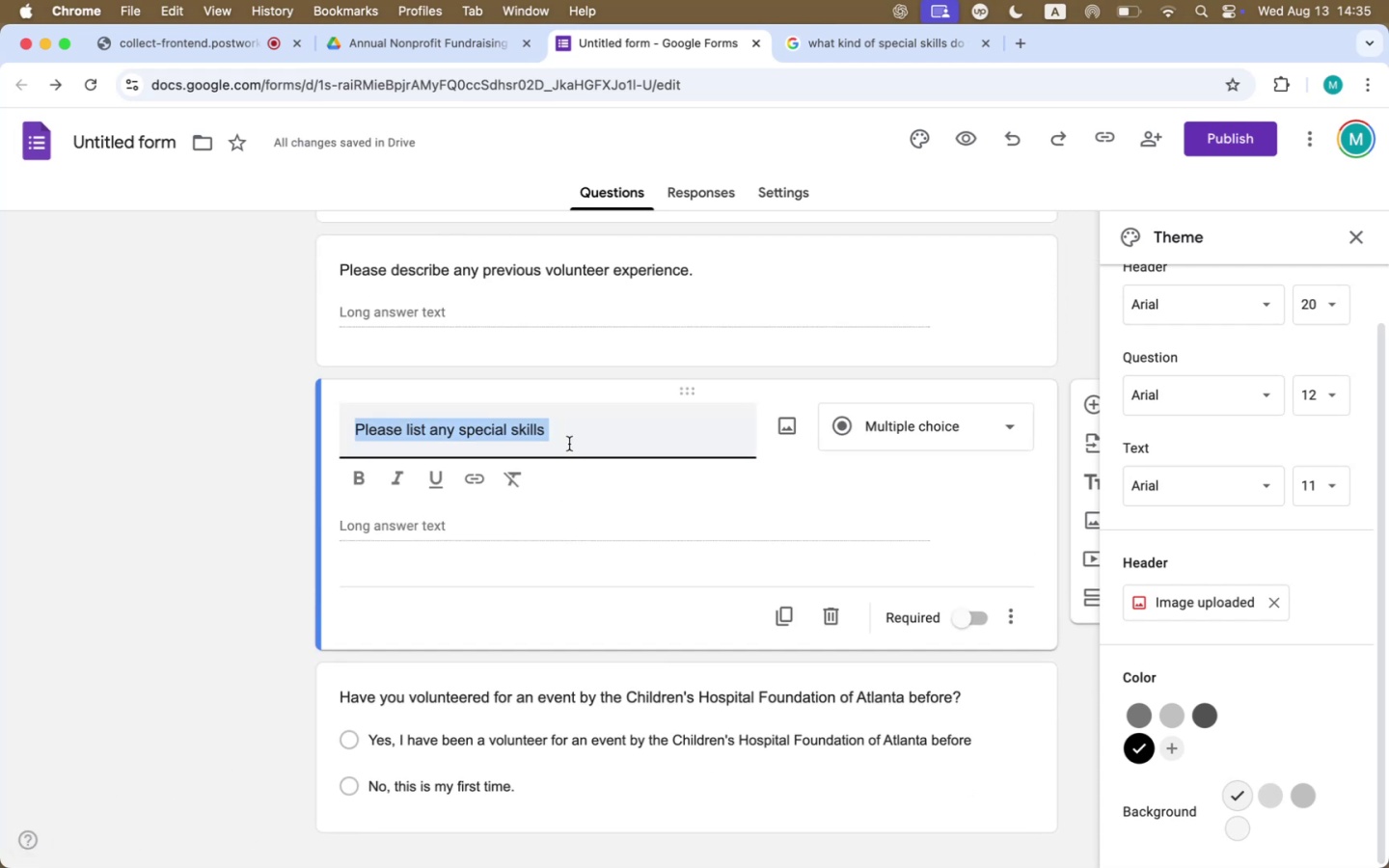 
left_click([571, 432])
 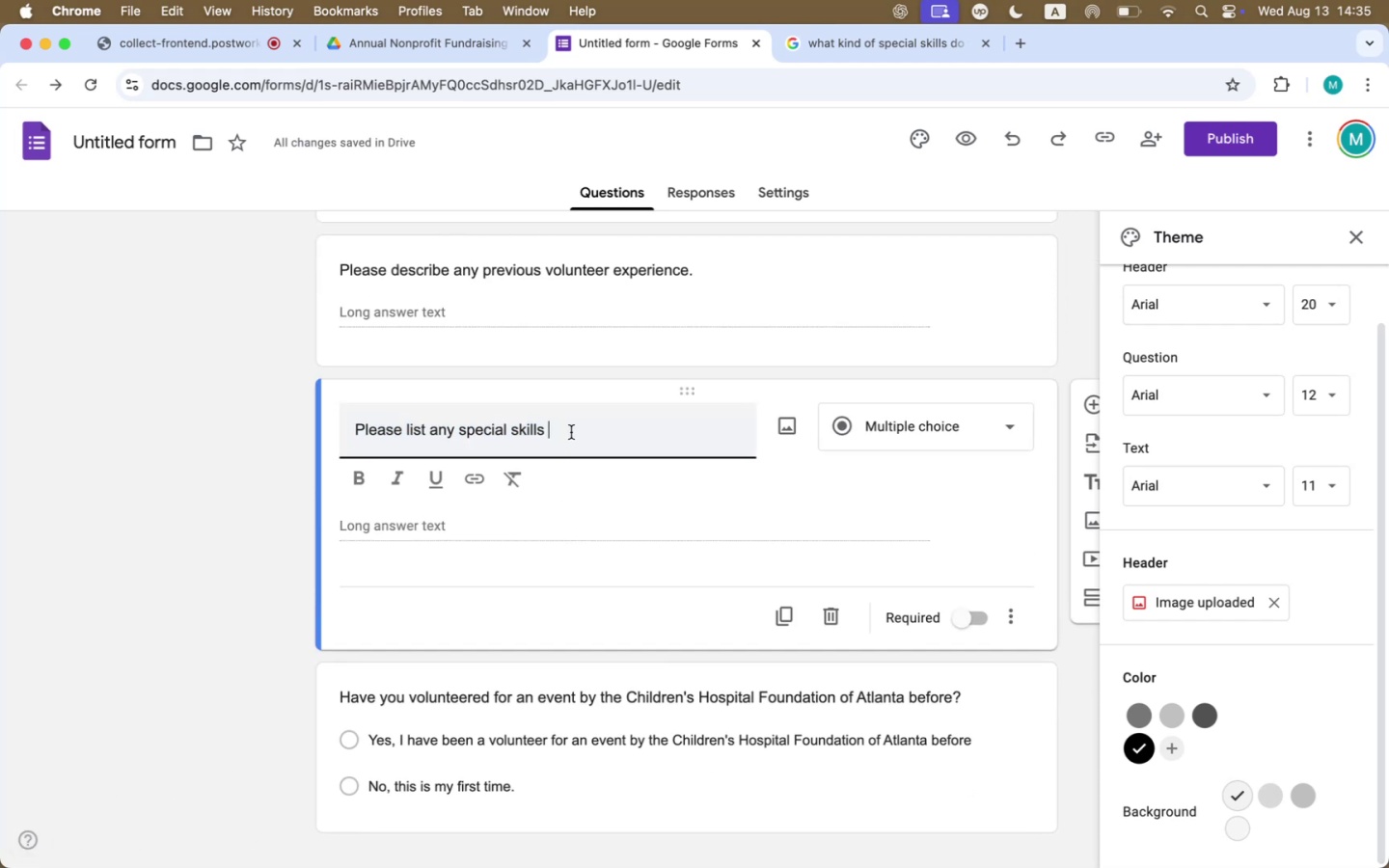 
type(you have that )
 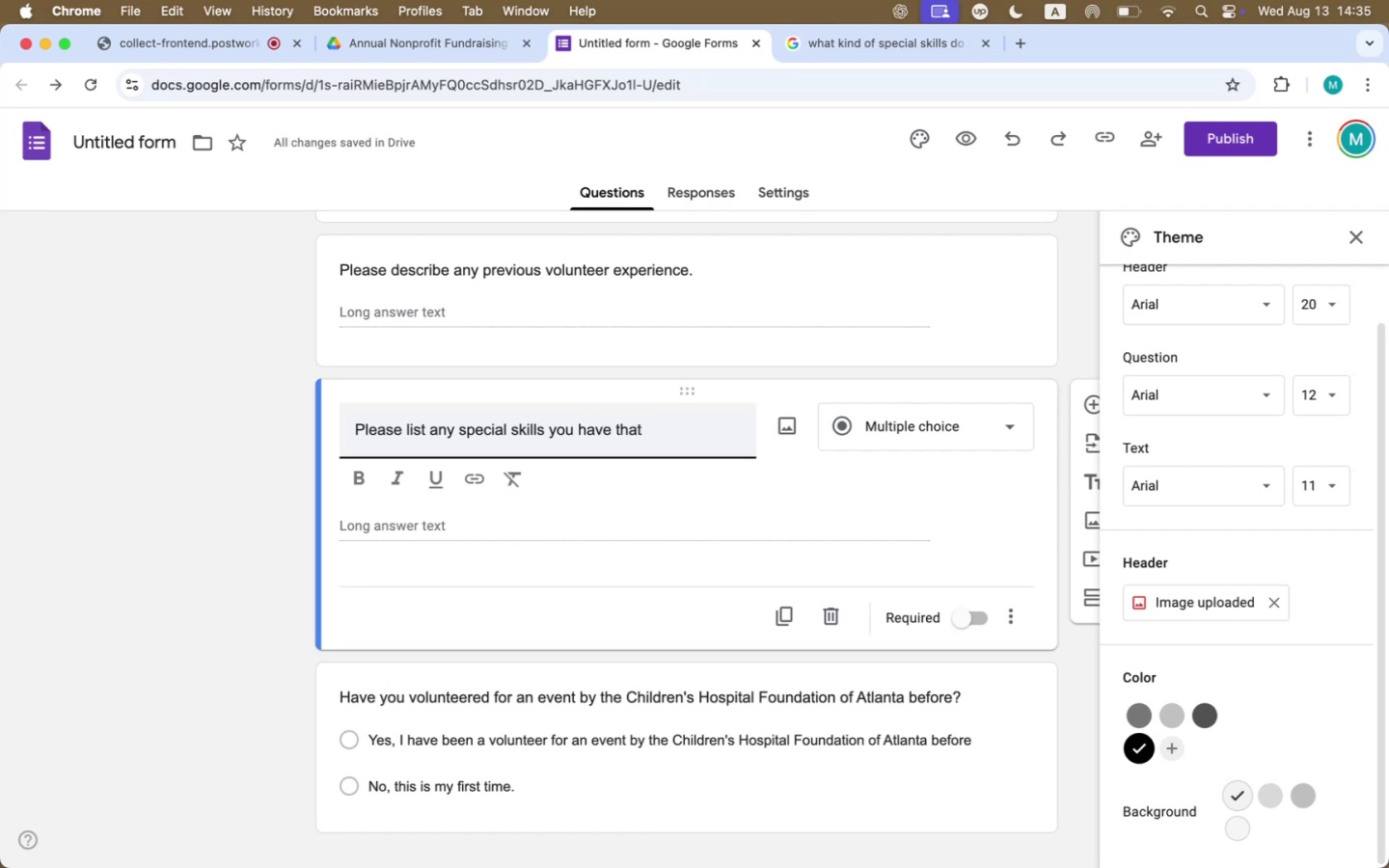 
wait(8.8)
 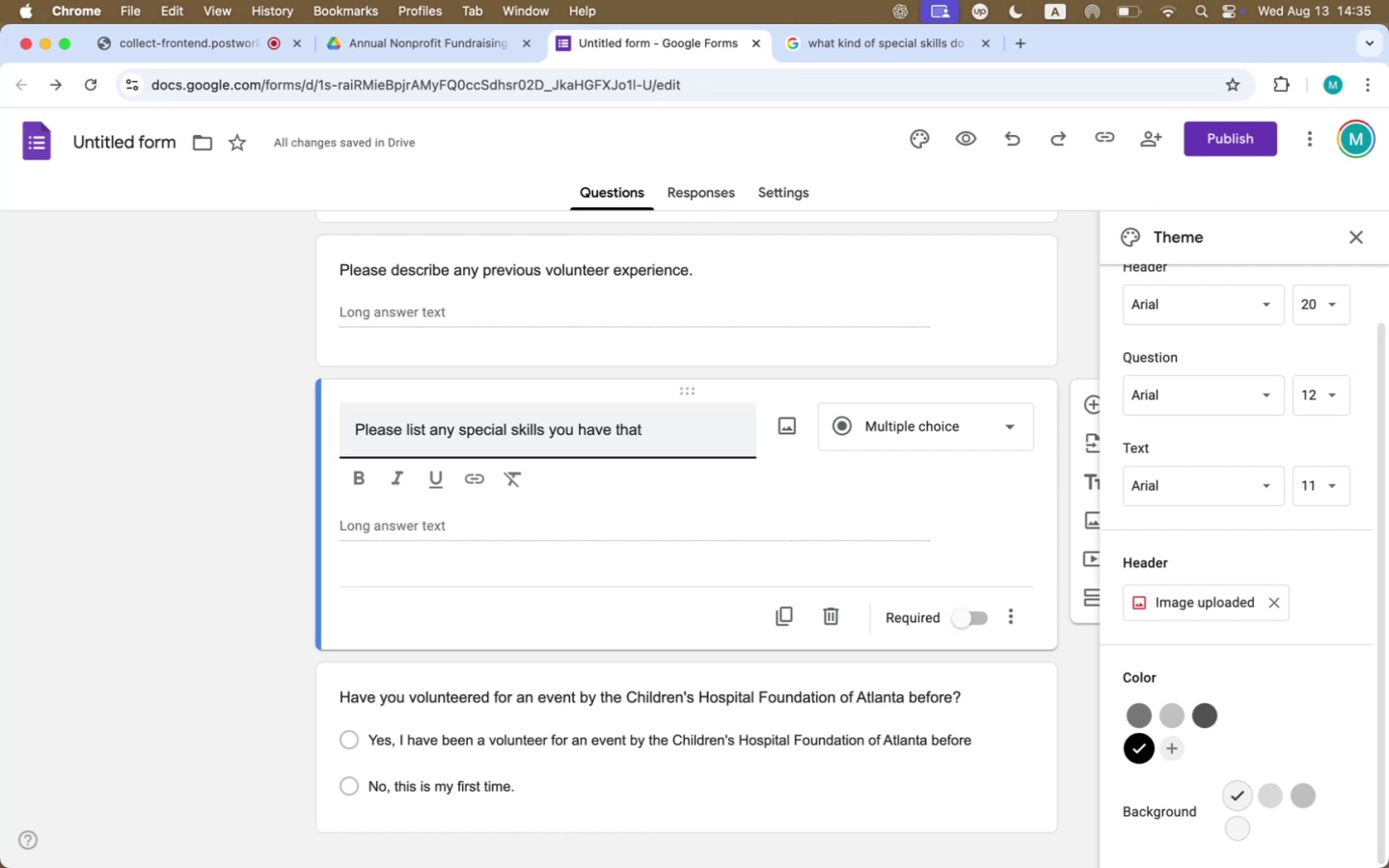 
scroll: coordinate [571, 432], scroll_direction: up, amount: 37.0
 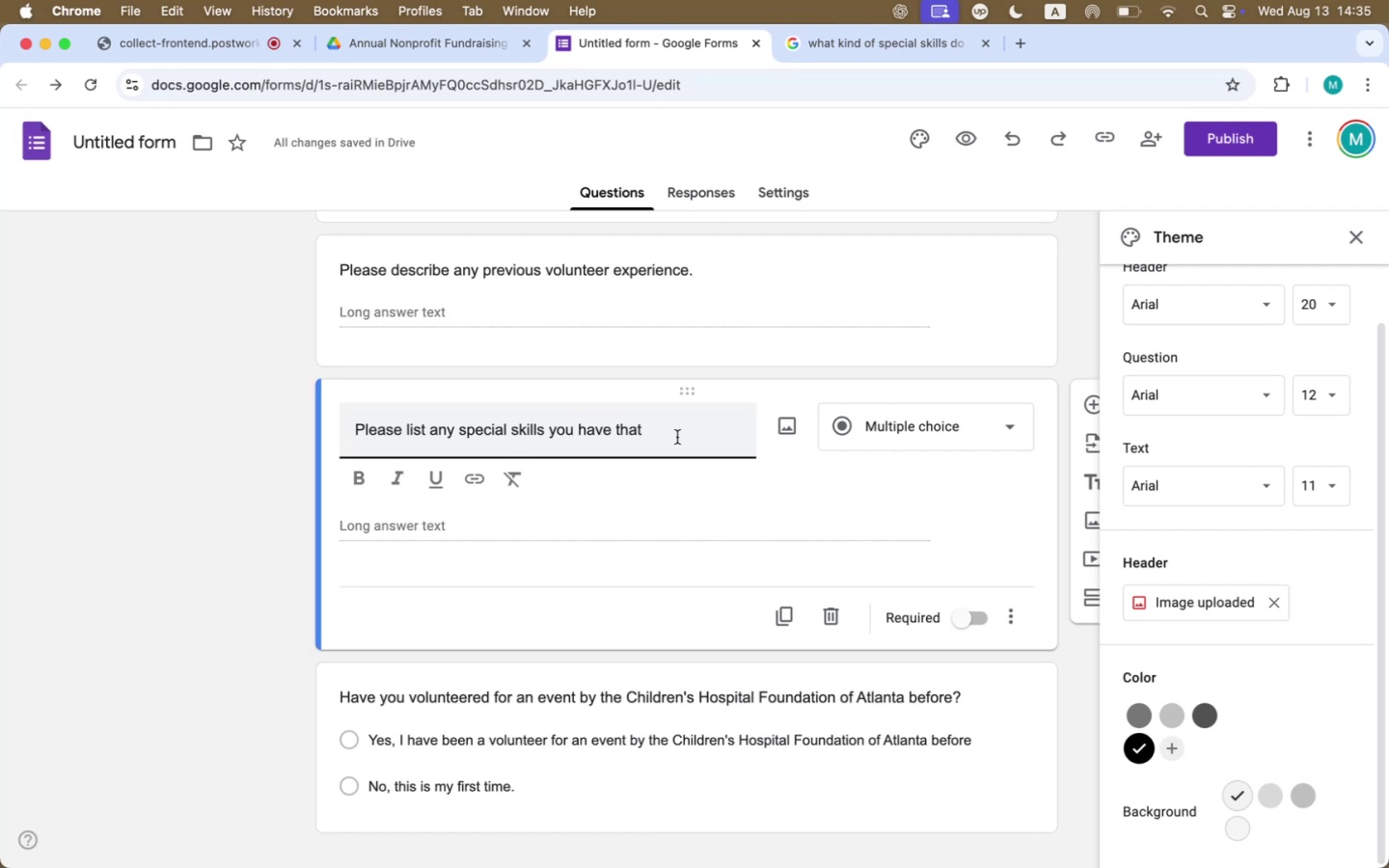 
type(coule )
key(Backspace)
key(Backspace)
type(d be helo)
key(Backspace)
type(pful to the event.)
 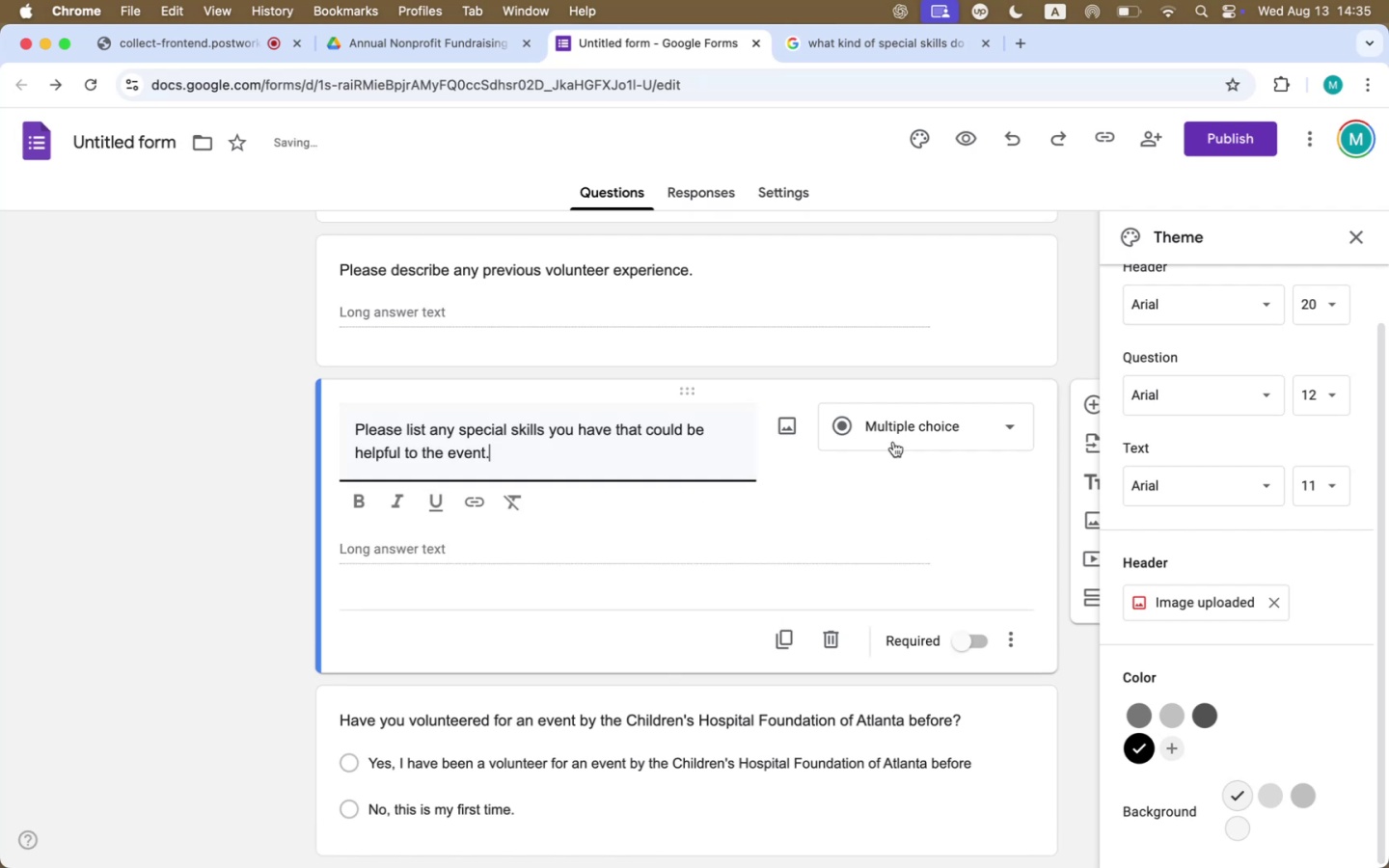 
left_click([895, 439])
 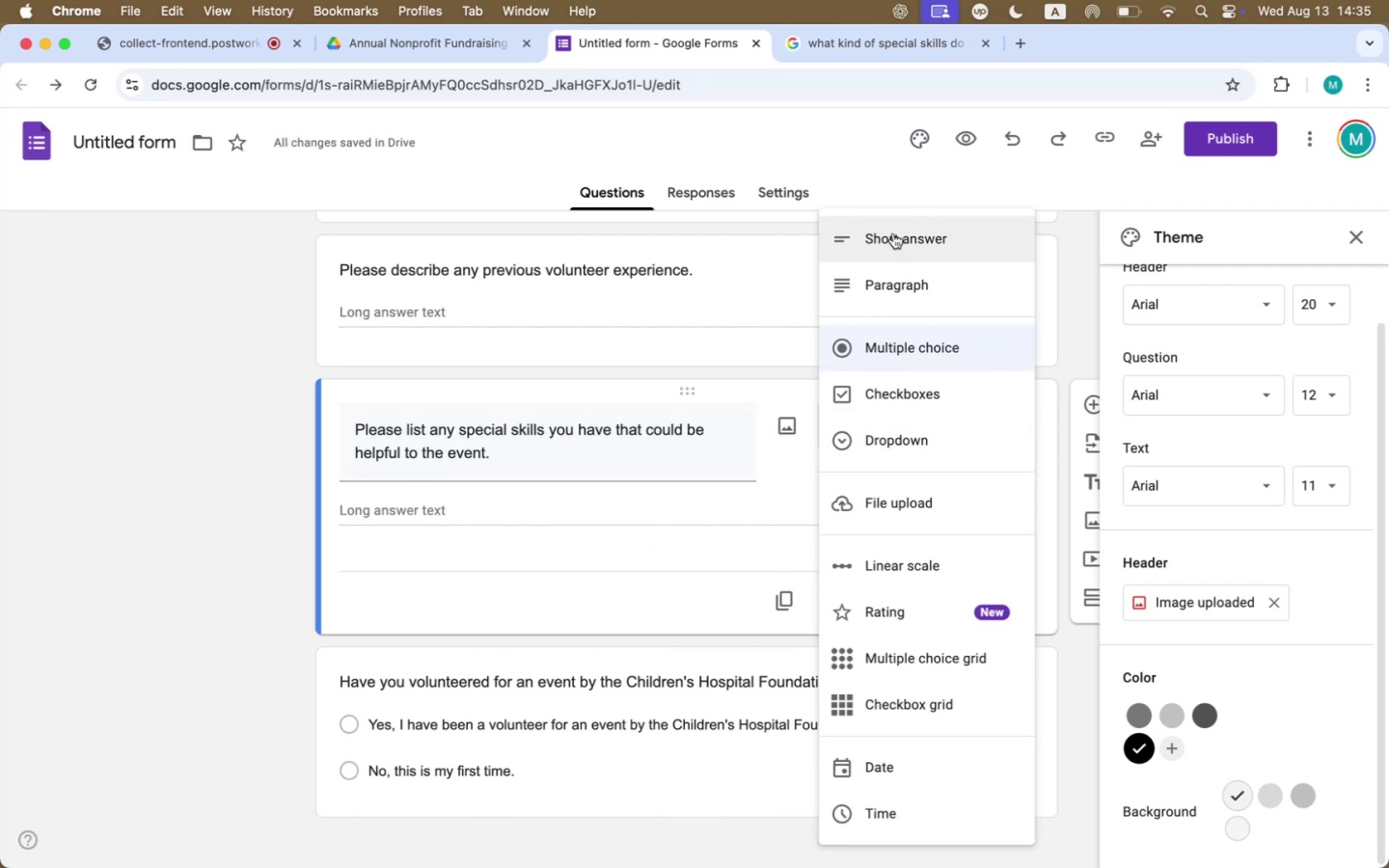 
left_click([893, 273])
 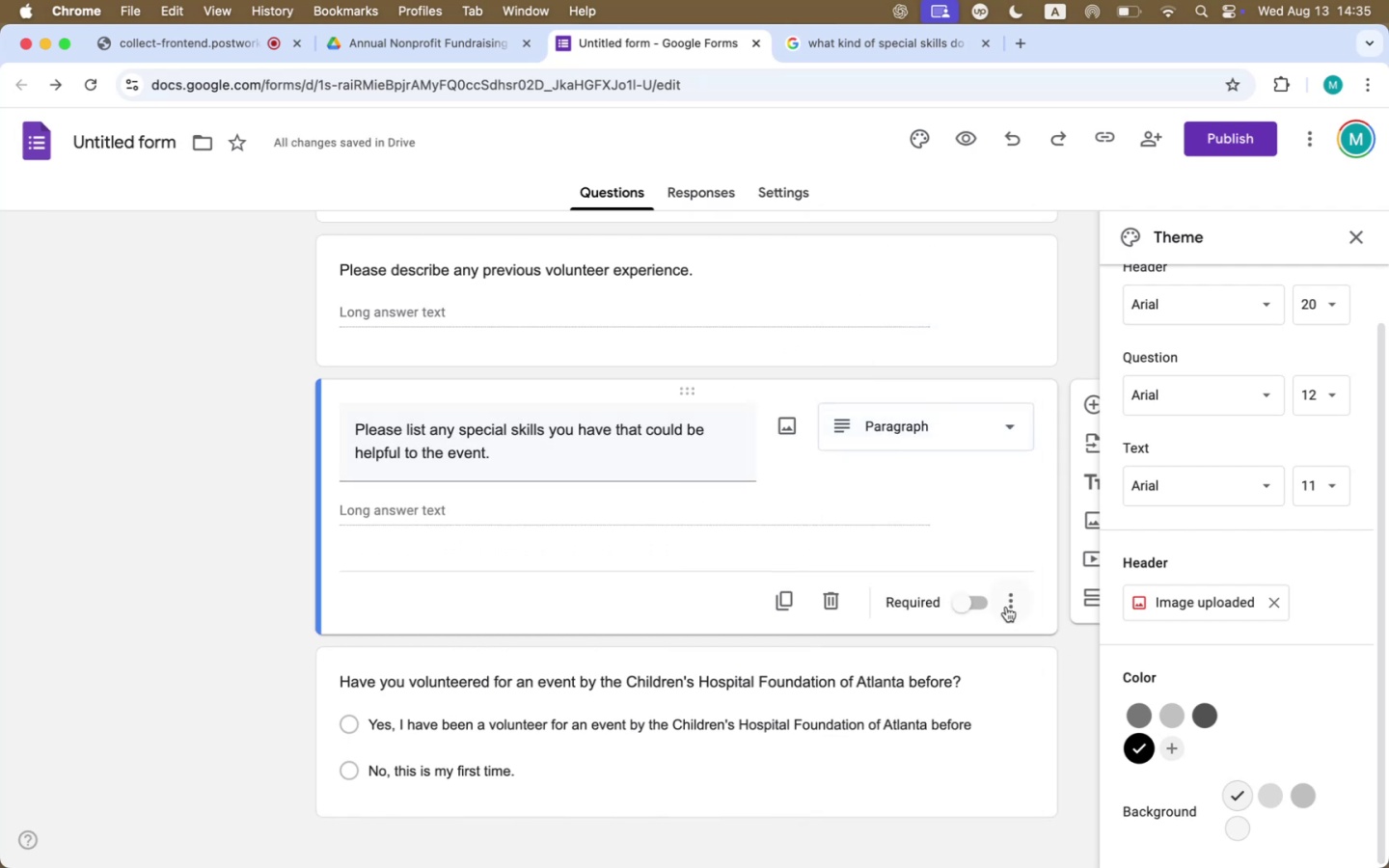 
left_click([1006, 605])
 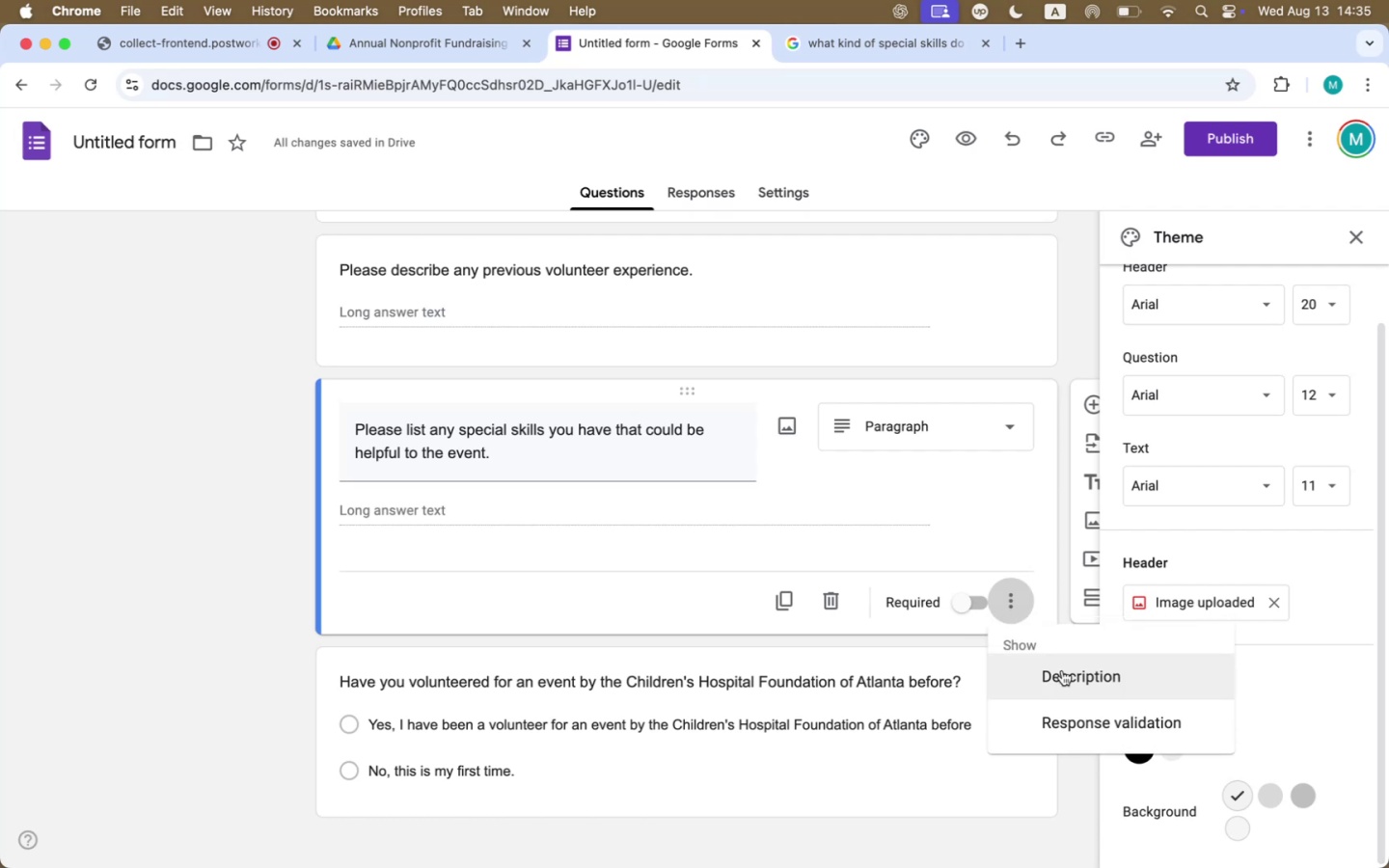 
left_click([1067, 685])
 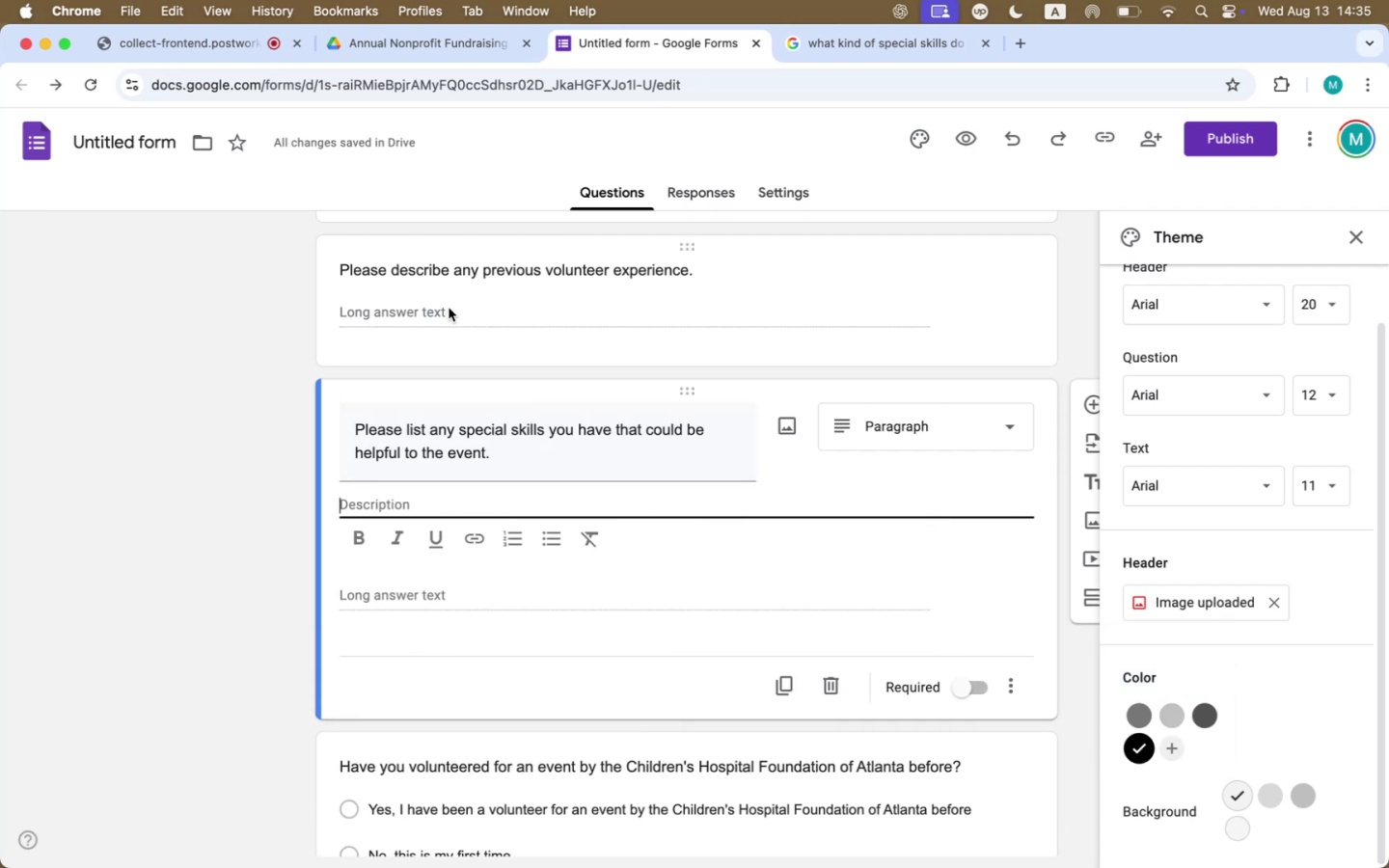 
wait(5.77)
 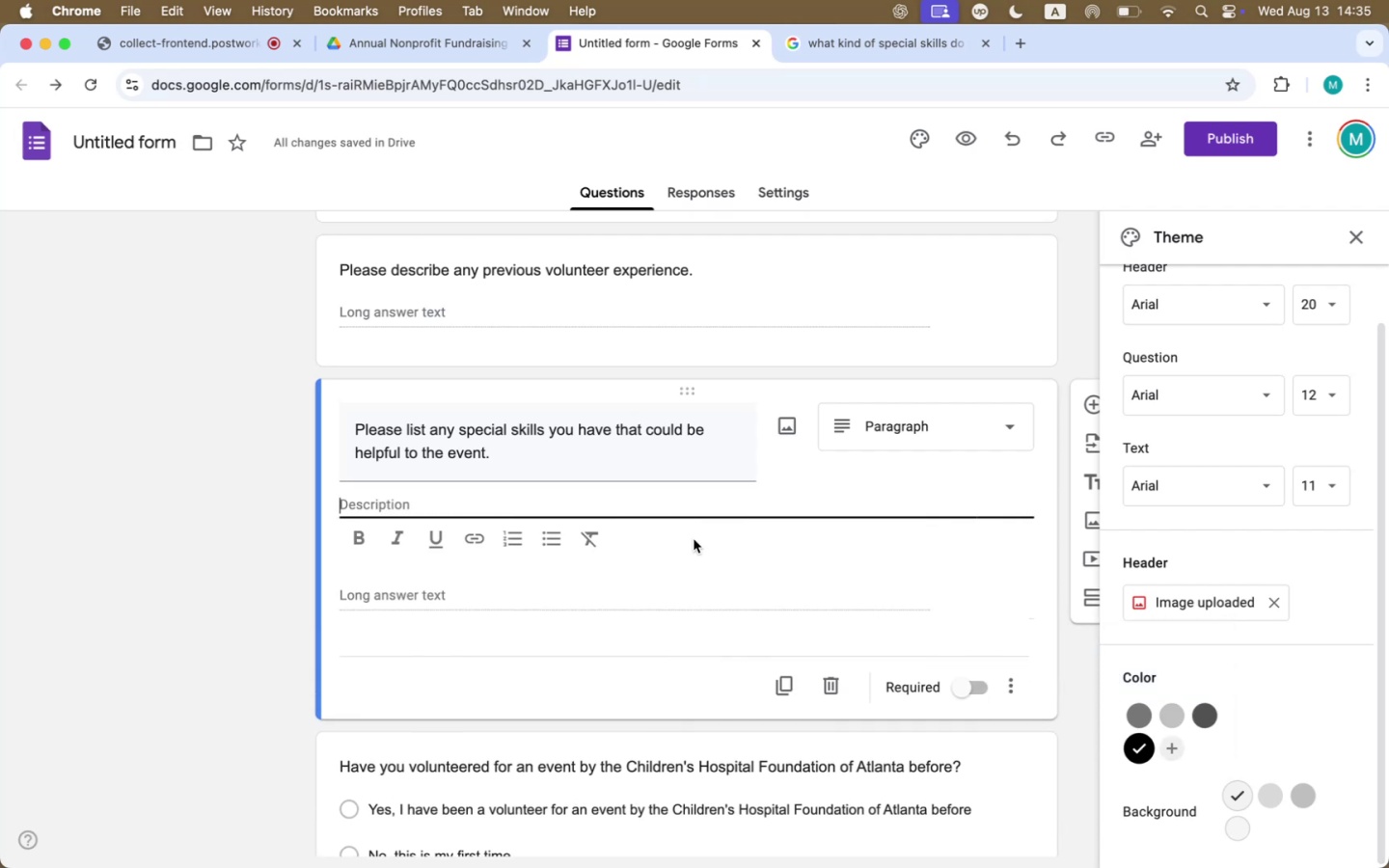 
left_click_drag(start_coordinate=[395, 267], to_coordinate=[338, 269])
 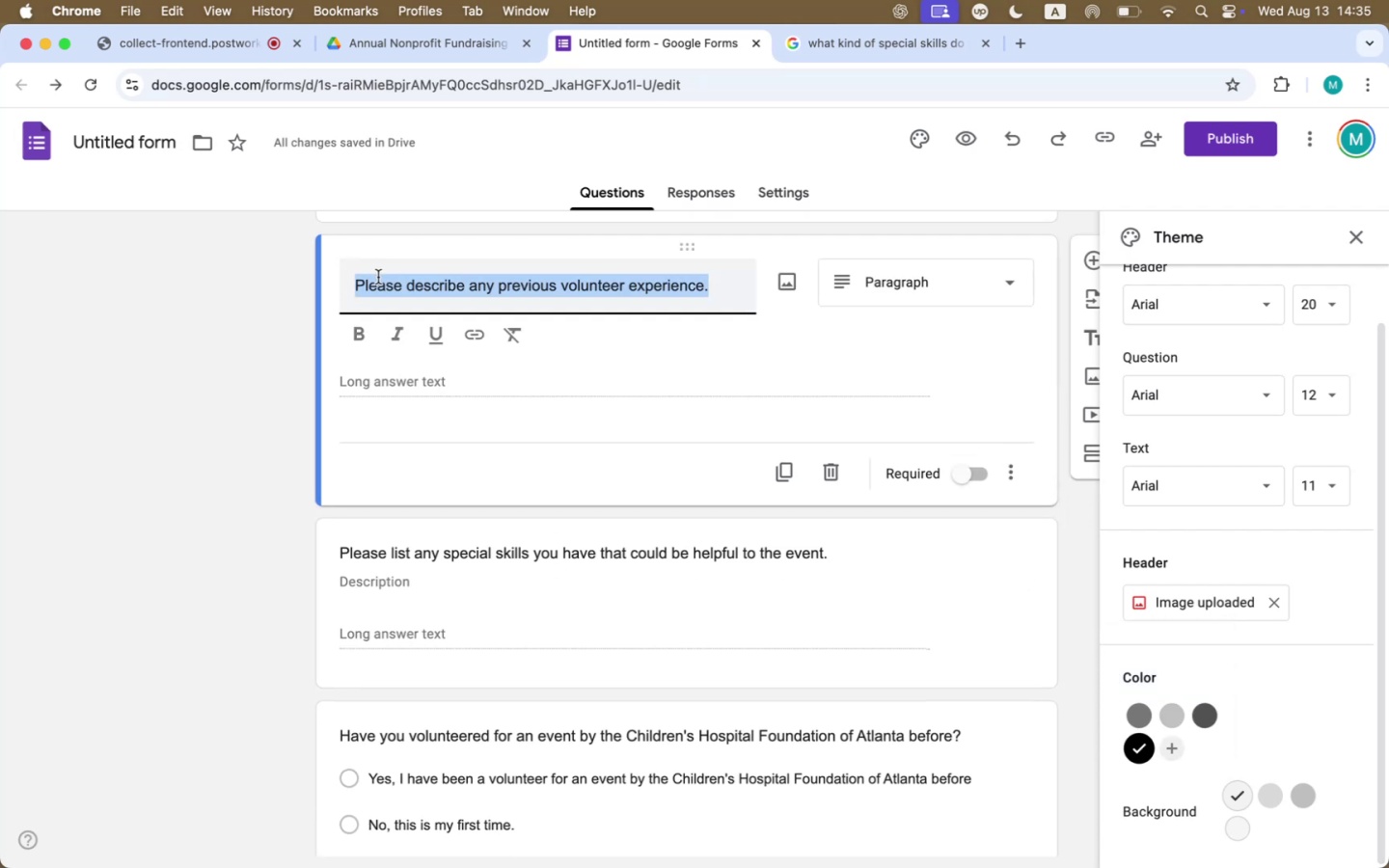 
left_click([378, 277])
 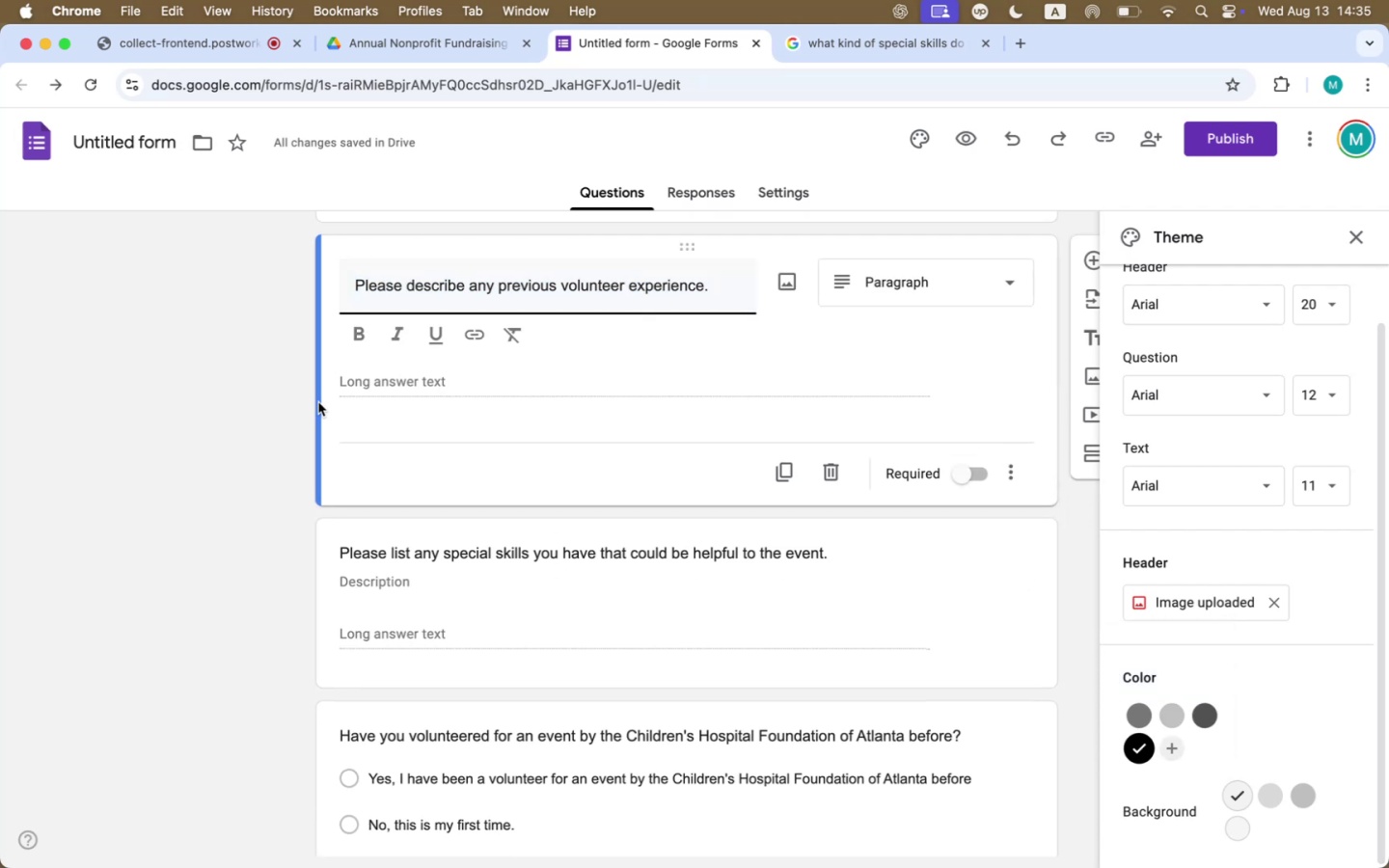 
scroll: coordinate [324, 516], scroll_direction: up, amount: 20.0
 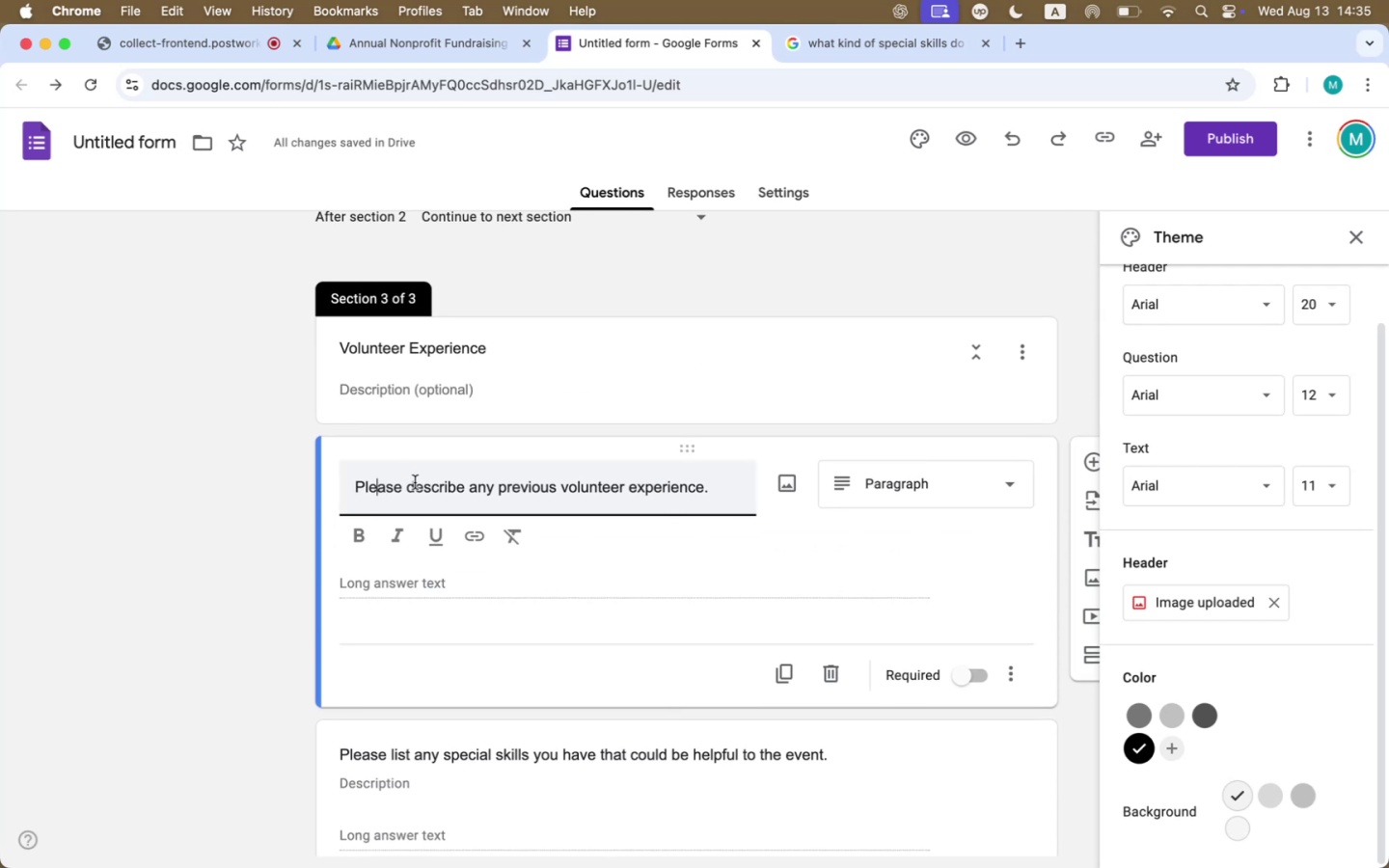 
left_click_drag(start_coordinate=[415, 482], to_coordinate=[324, 482])
 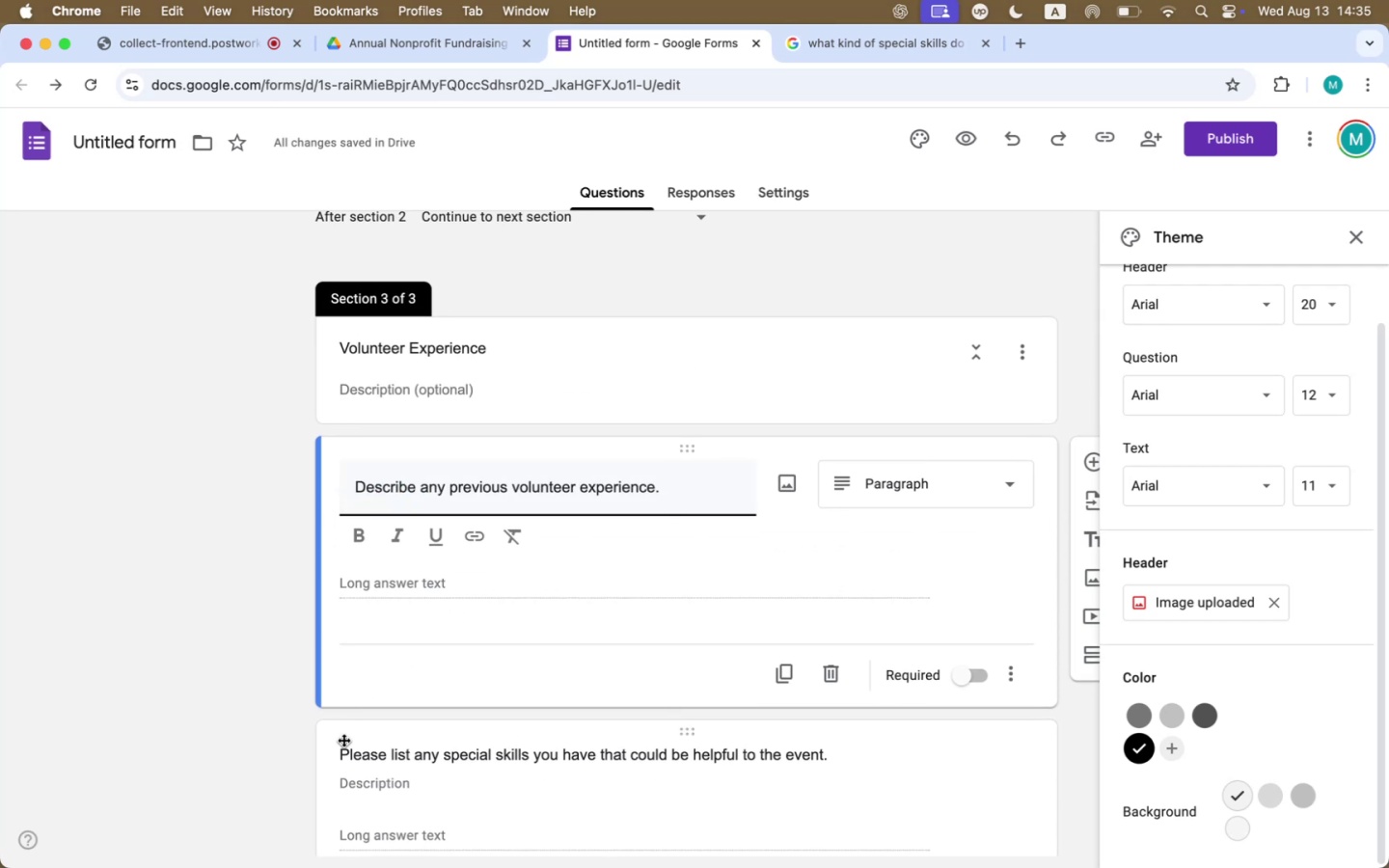 
key(Shift+D)
 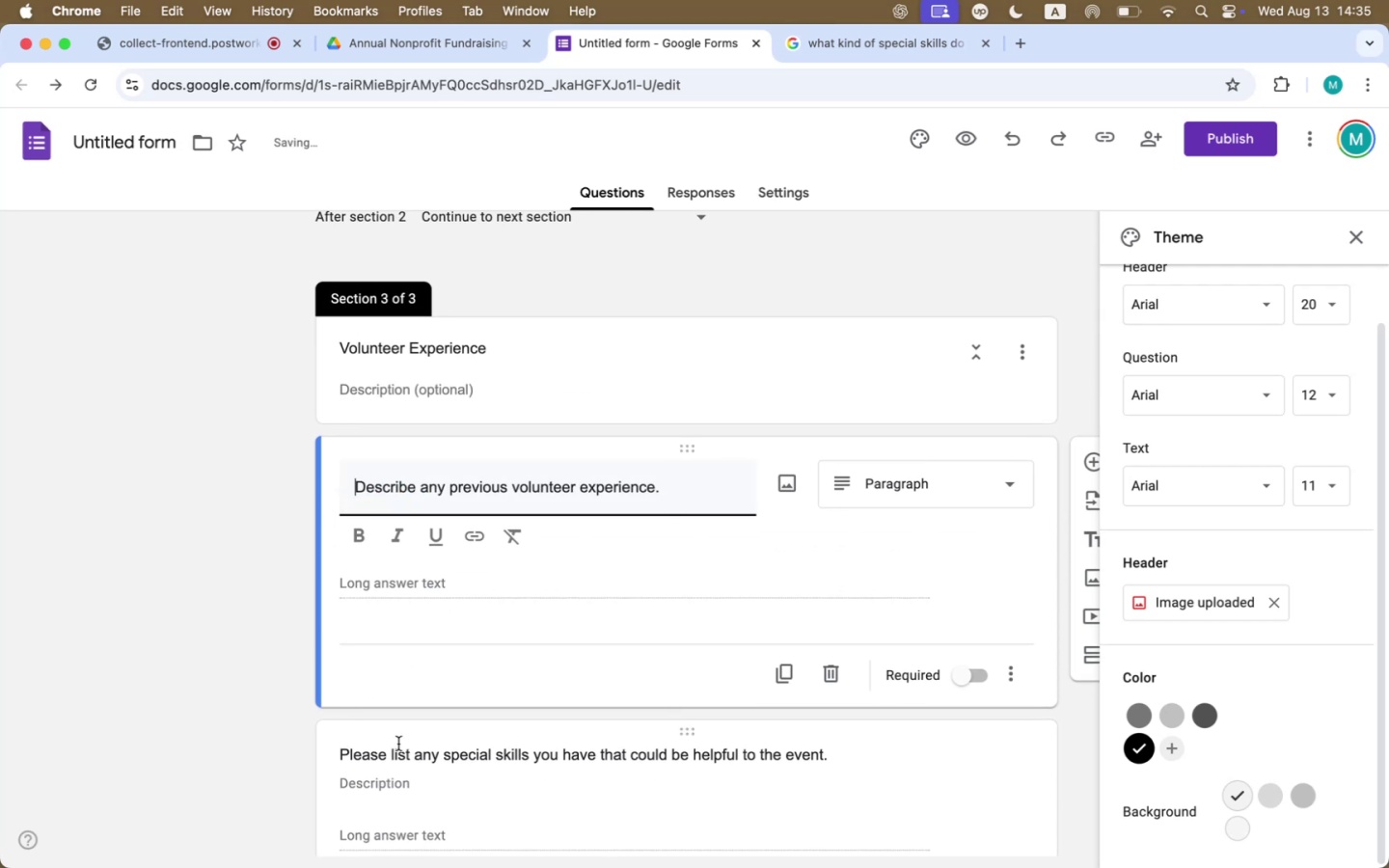 
left_click([398, 756])
 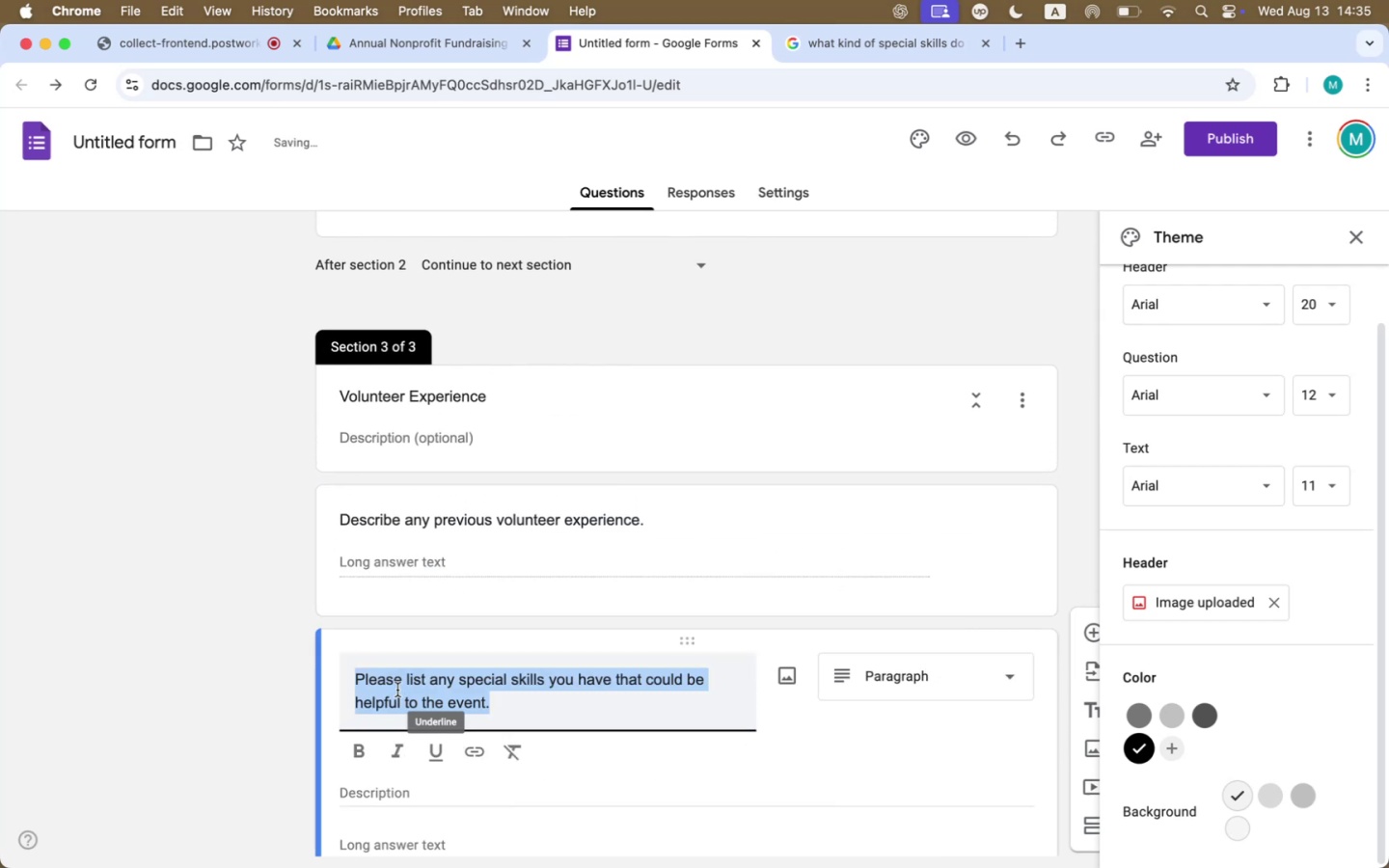 
left_click([397, 684])
 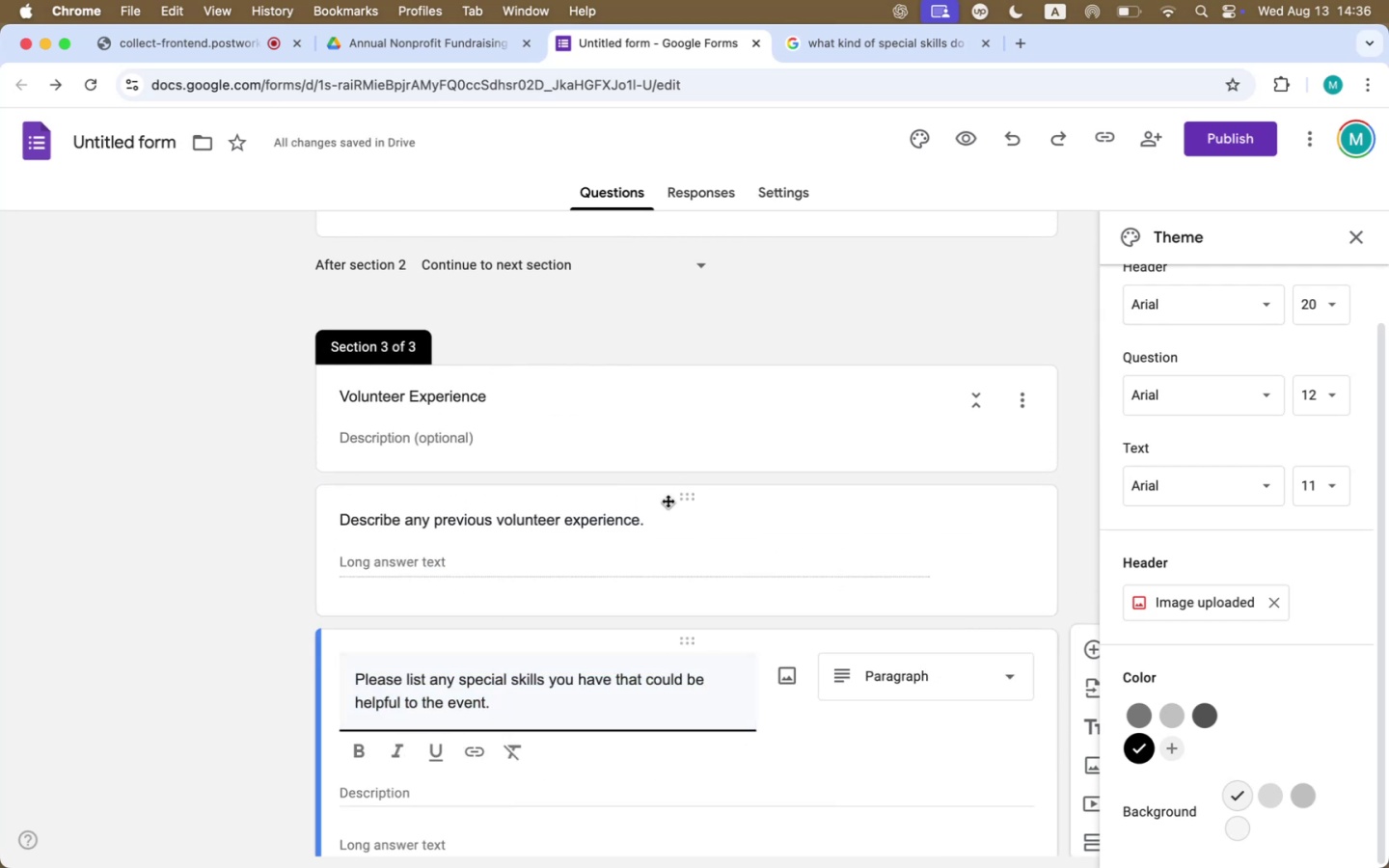 
left_click([647, 514])
 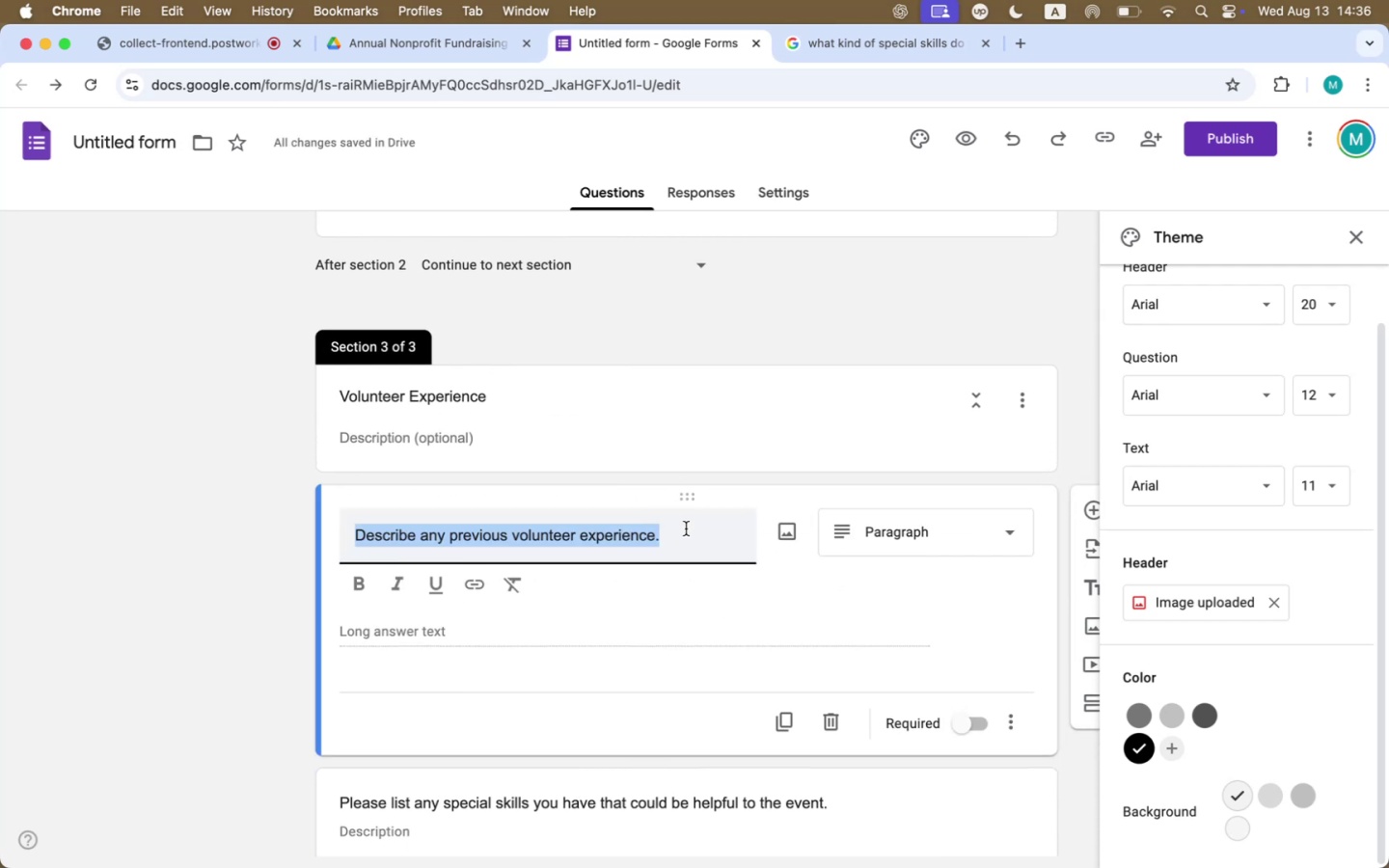 
left_click([686, 532])
 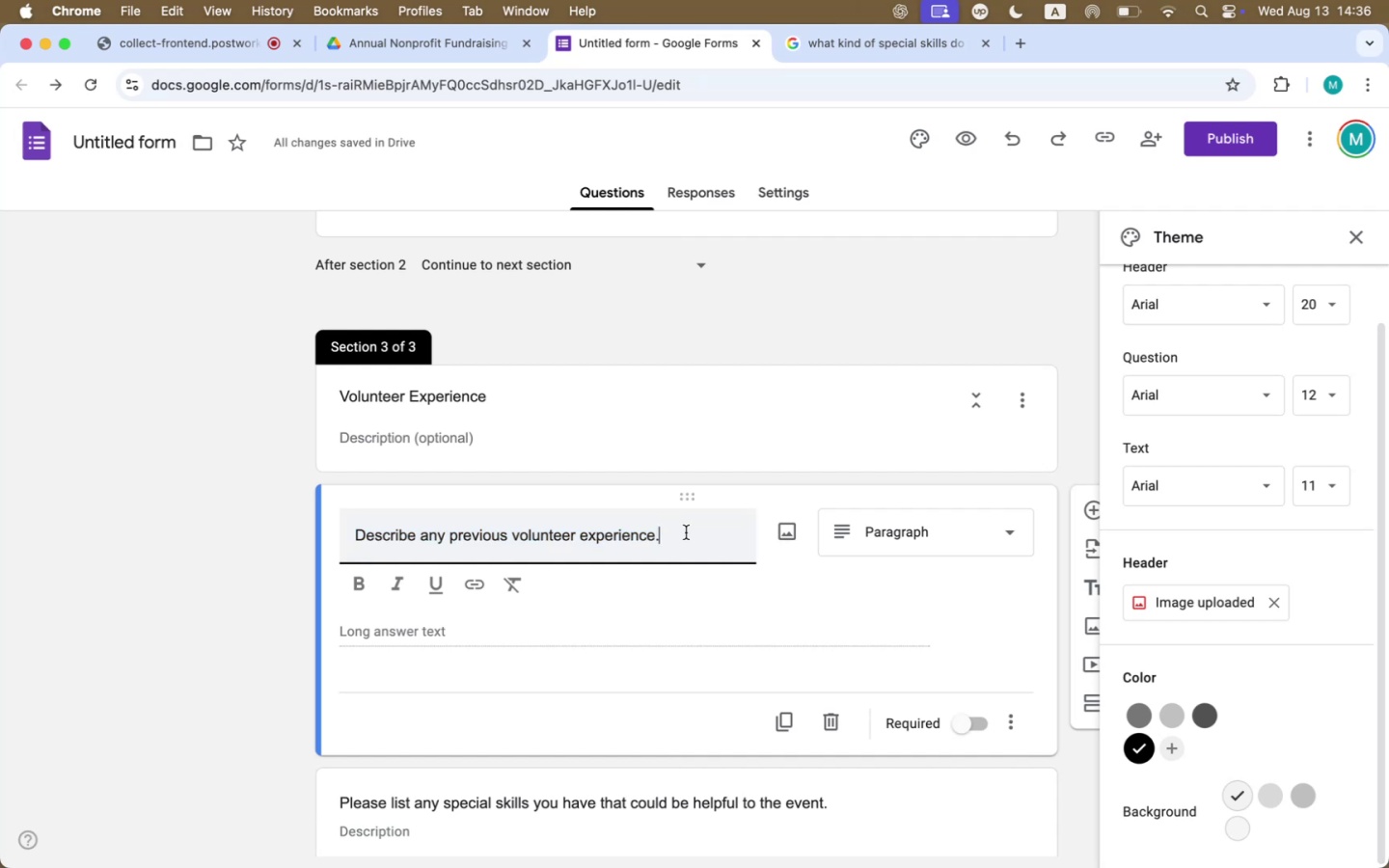 
key(Backspace)
 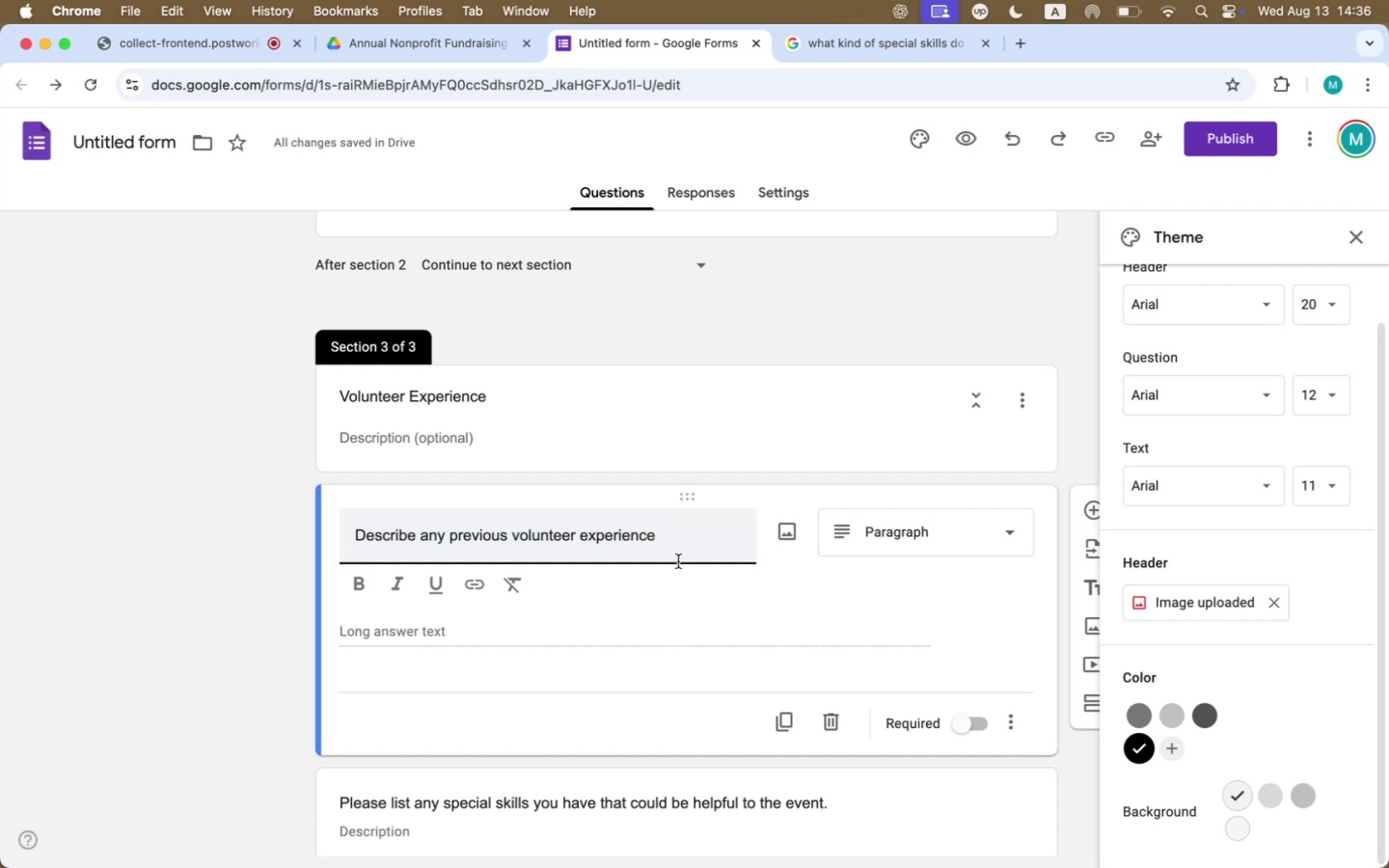 
scroll: coordinate [667, 587], scroll_direction: down, amount: 22.0
 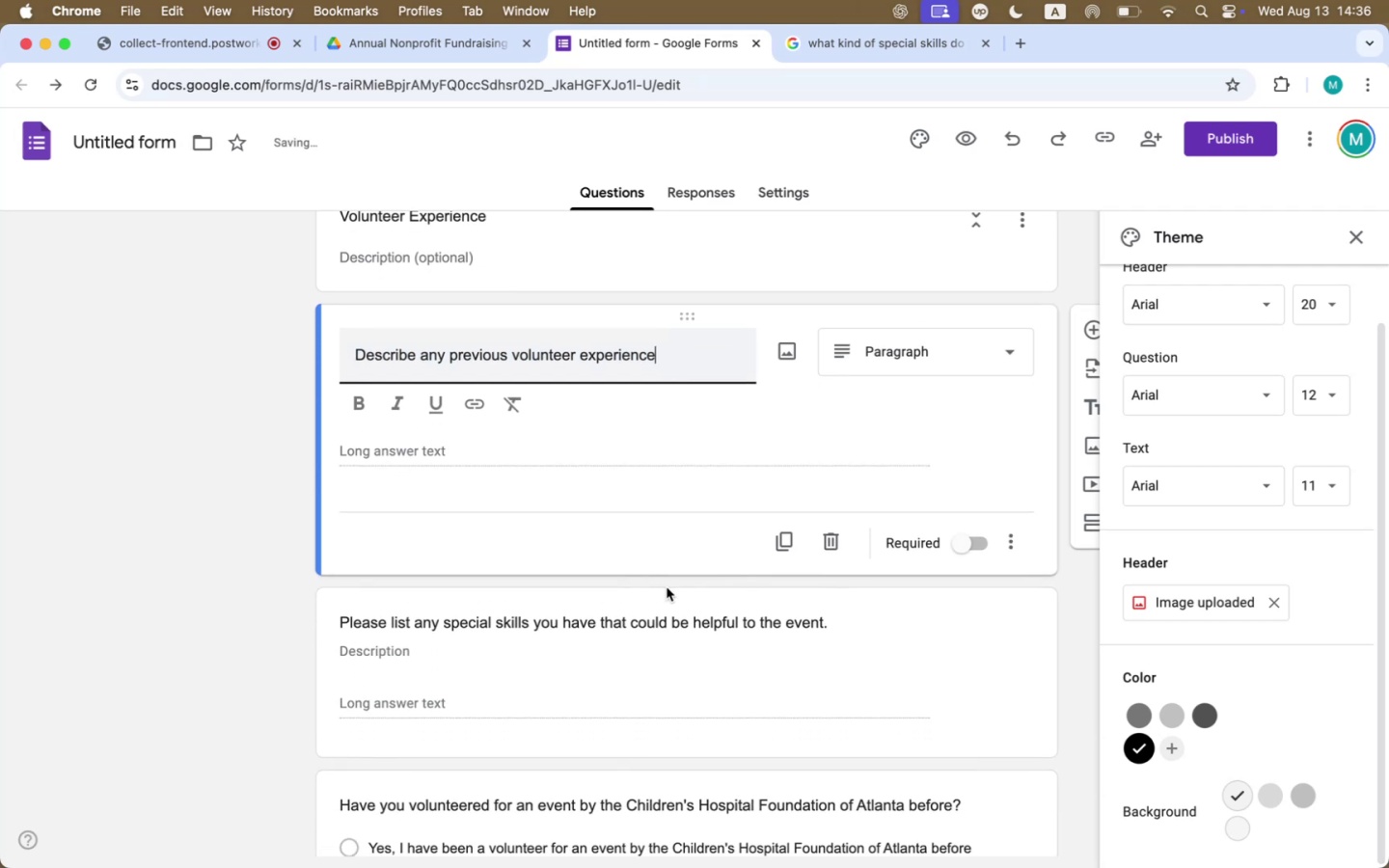 
key(Period)
 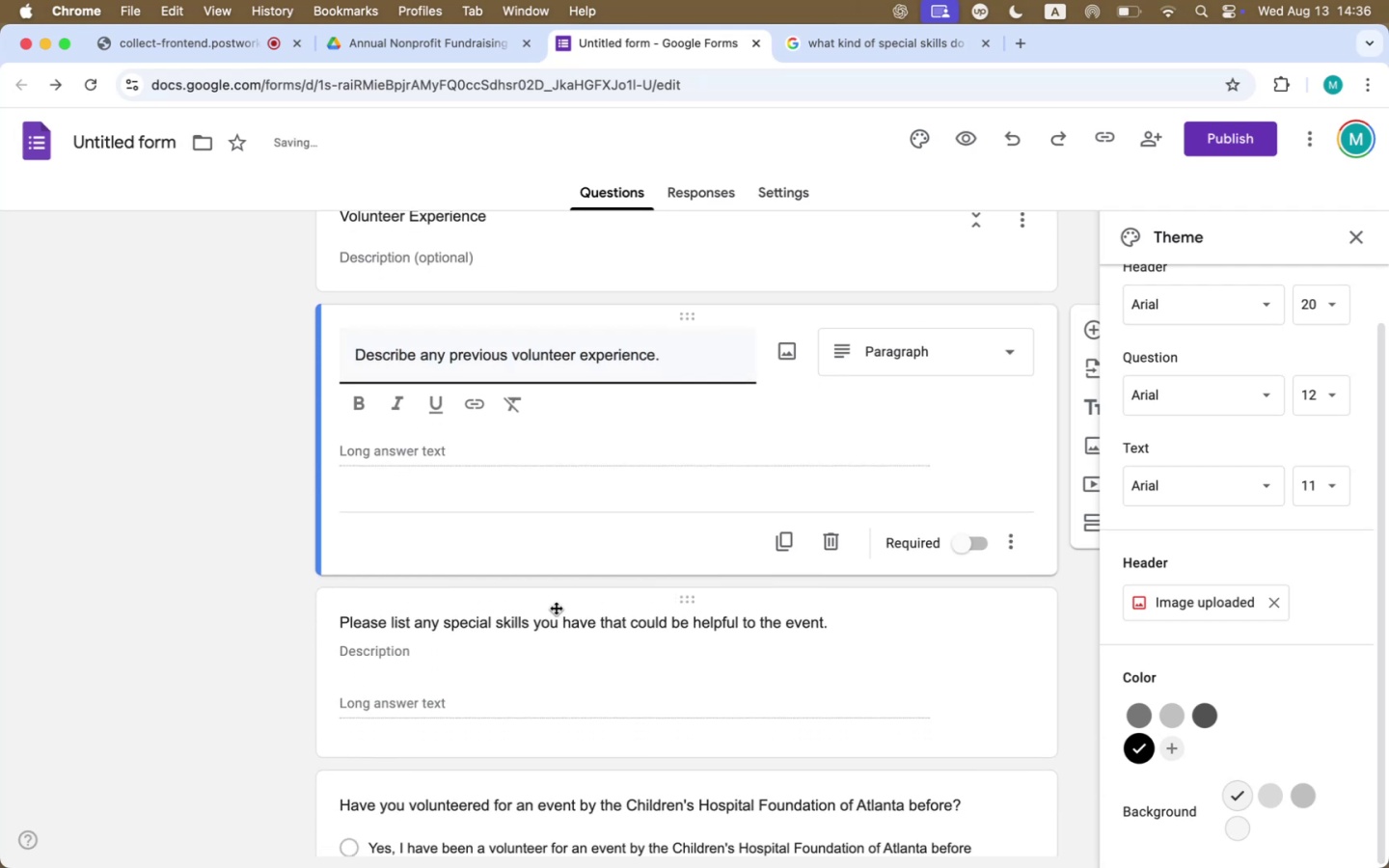 
left_click([554, 608])
 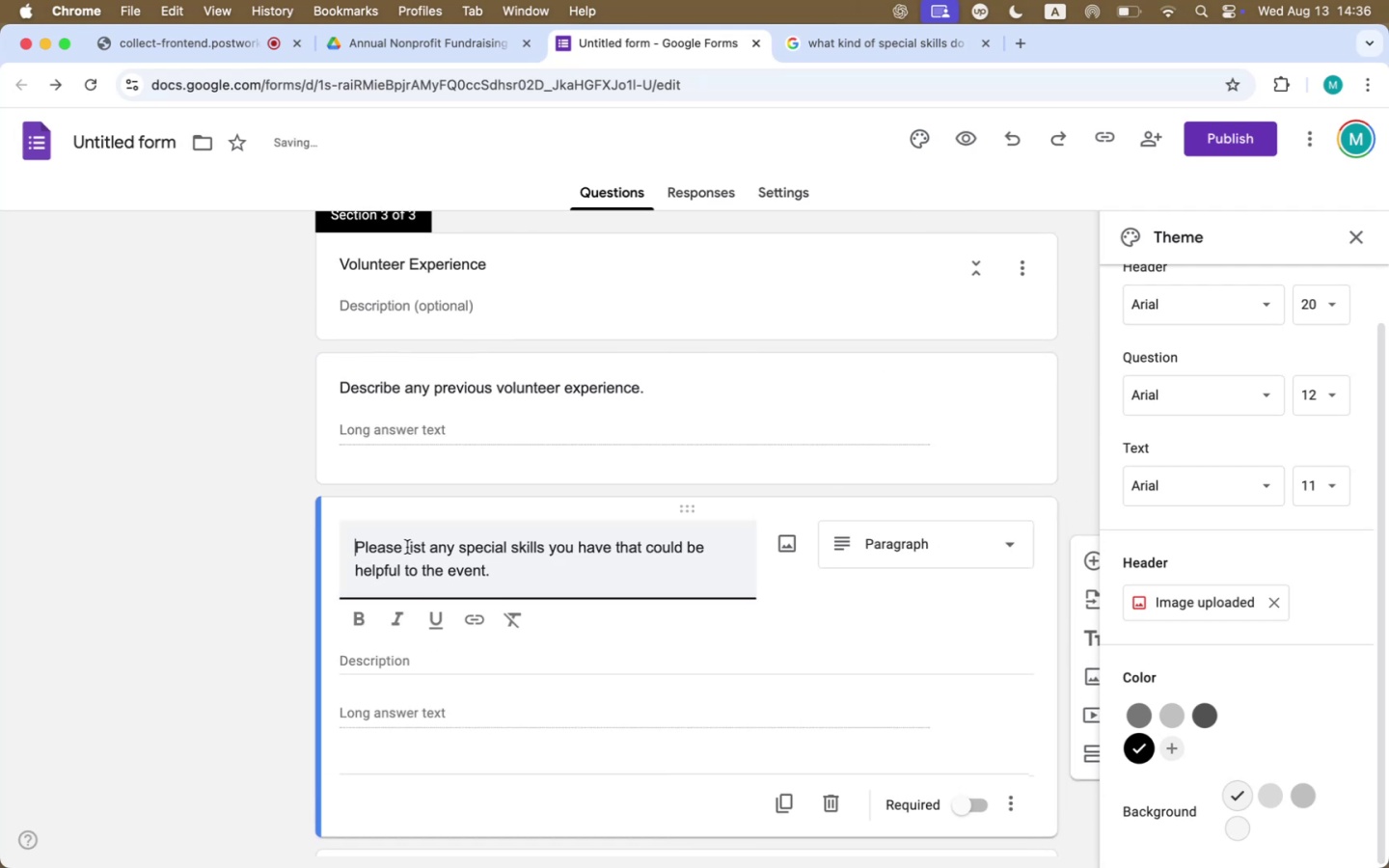 
left_click_drag(start_coordinate=[407, 547], to_coordinate=[339, 542])
 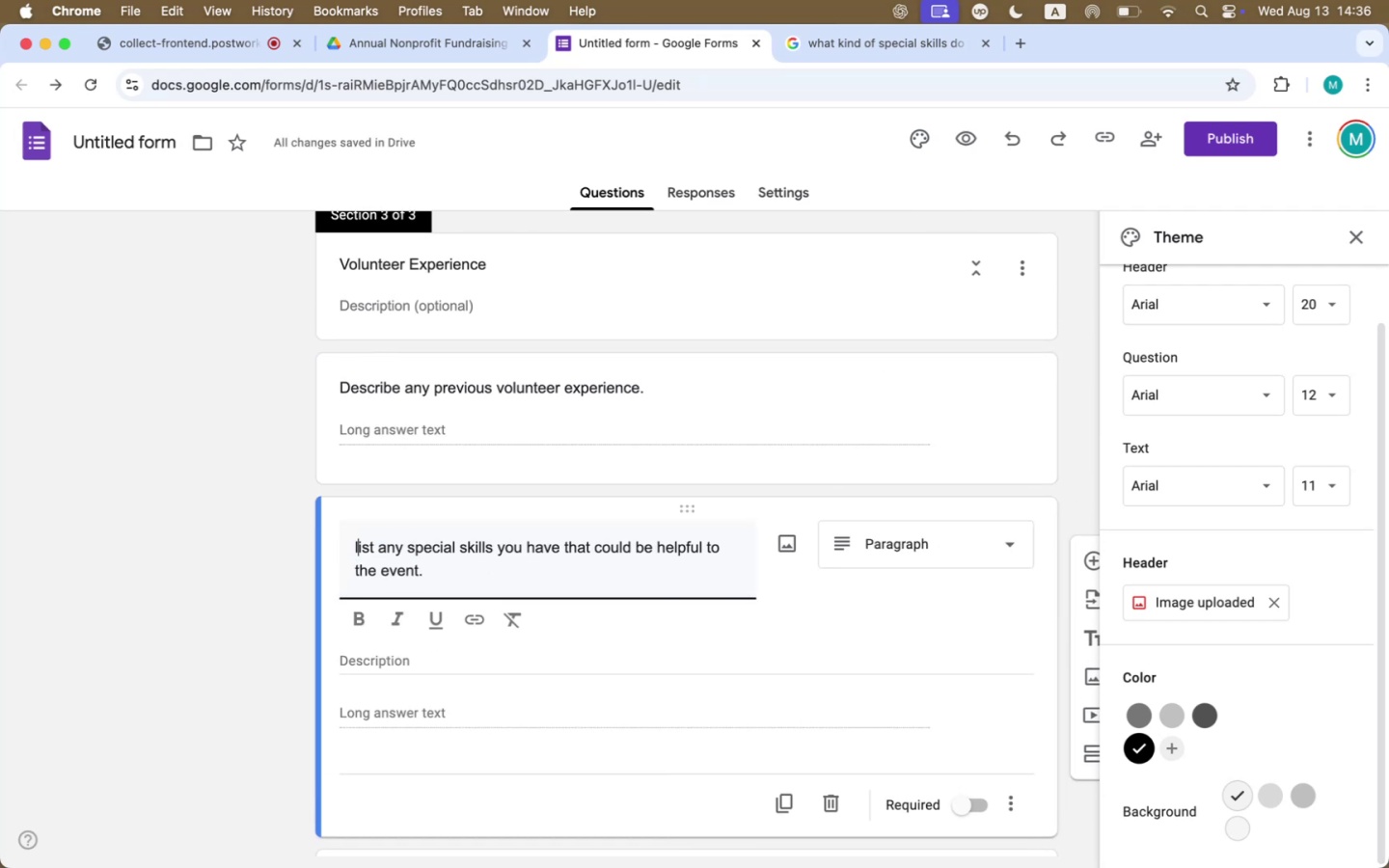 
key(Backspace)
 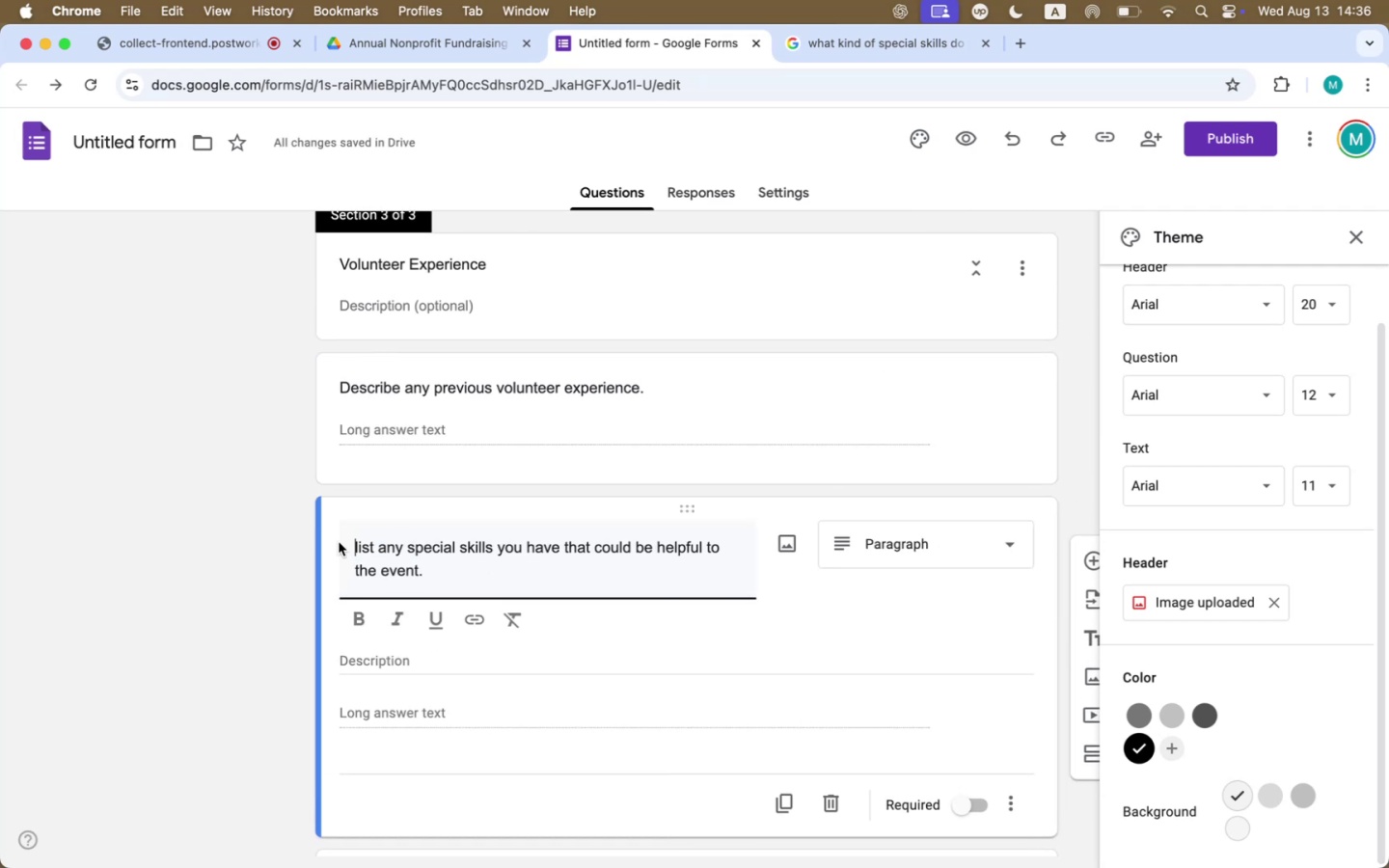 
key(ArrowRight)
 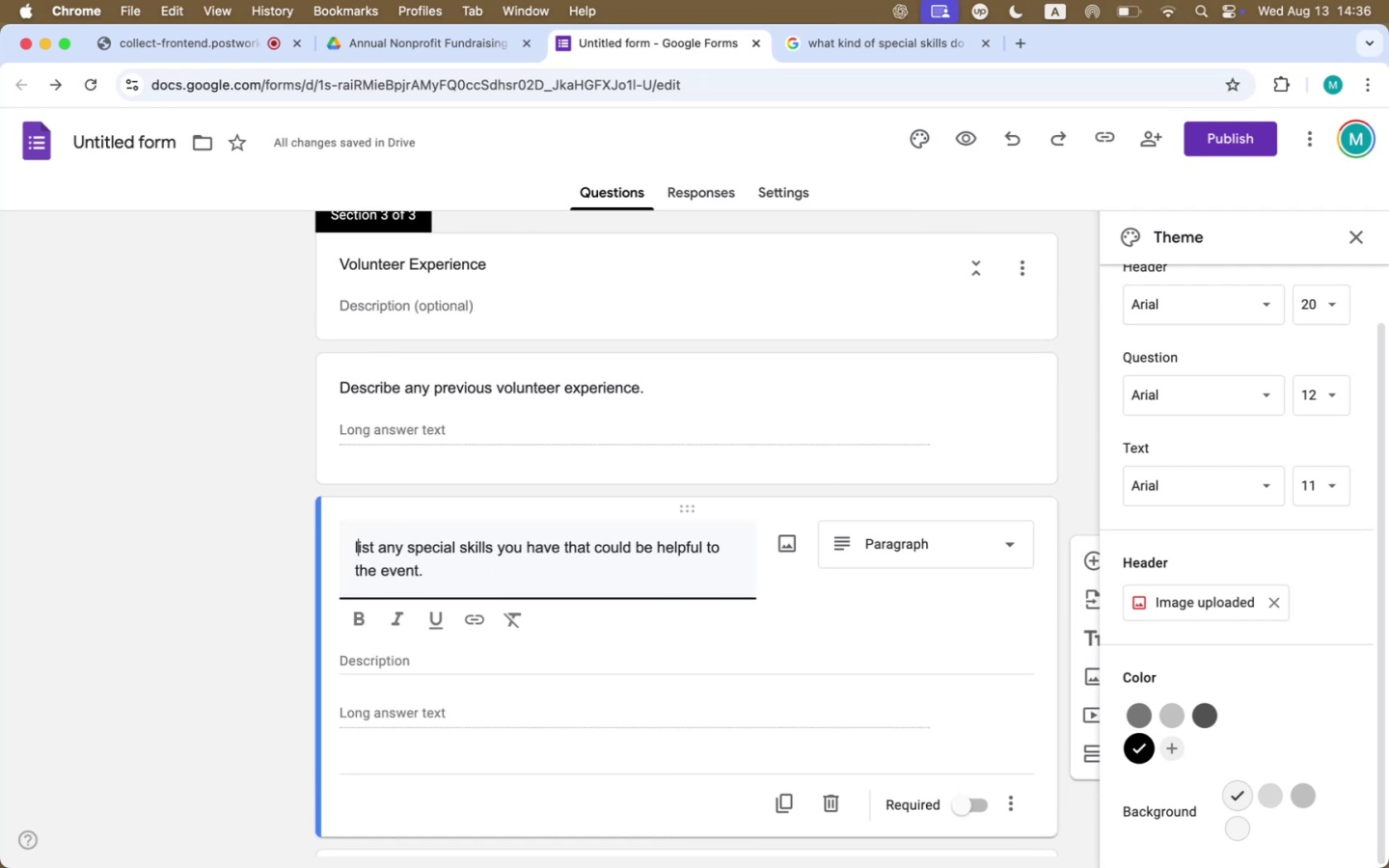 
key(Backspace)
 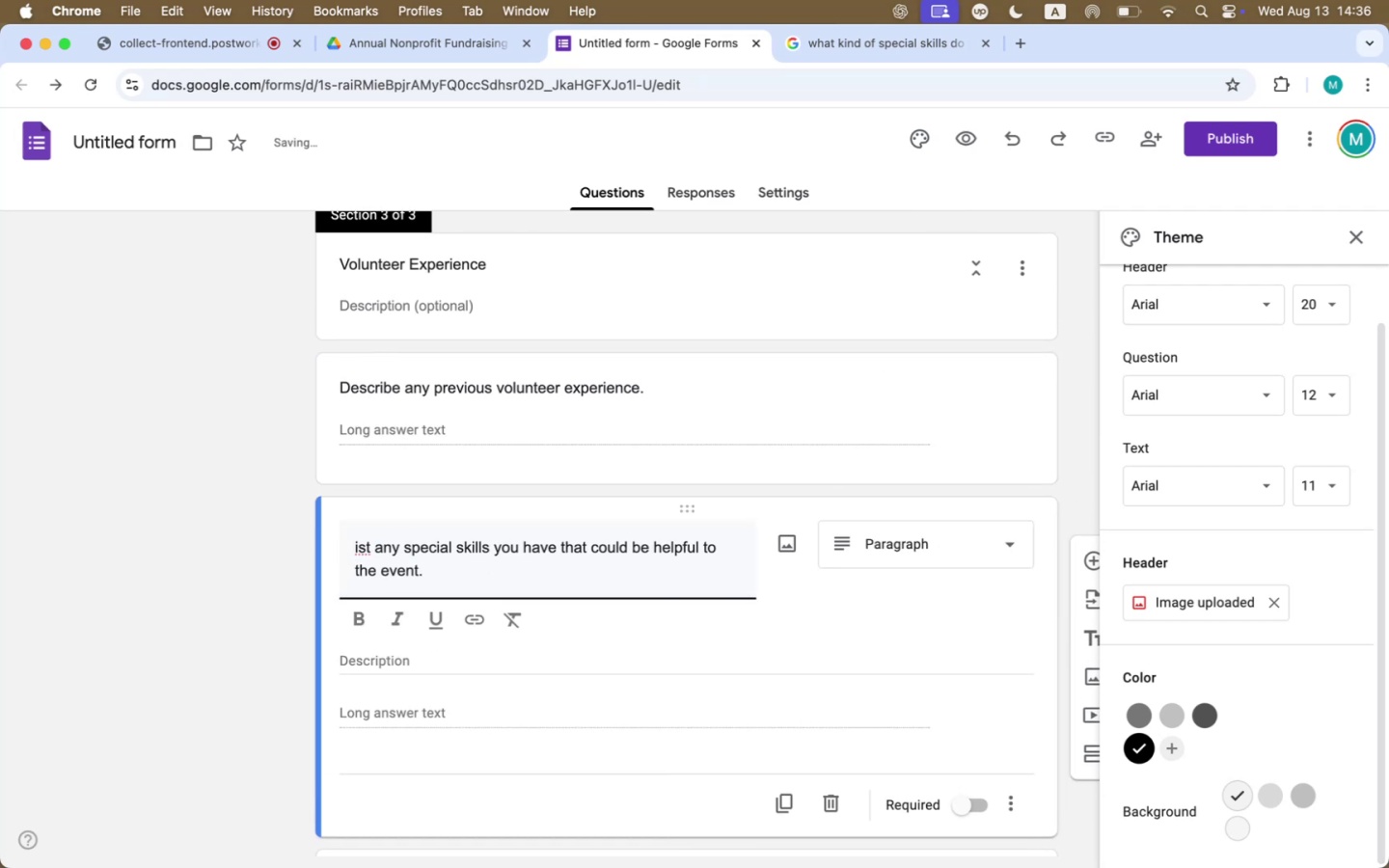 
key(Shift+ShiftLeft)
 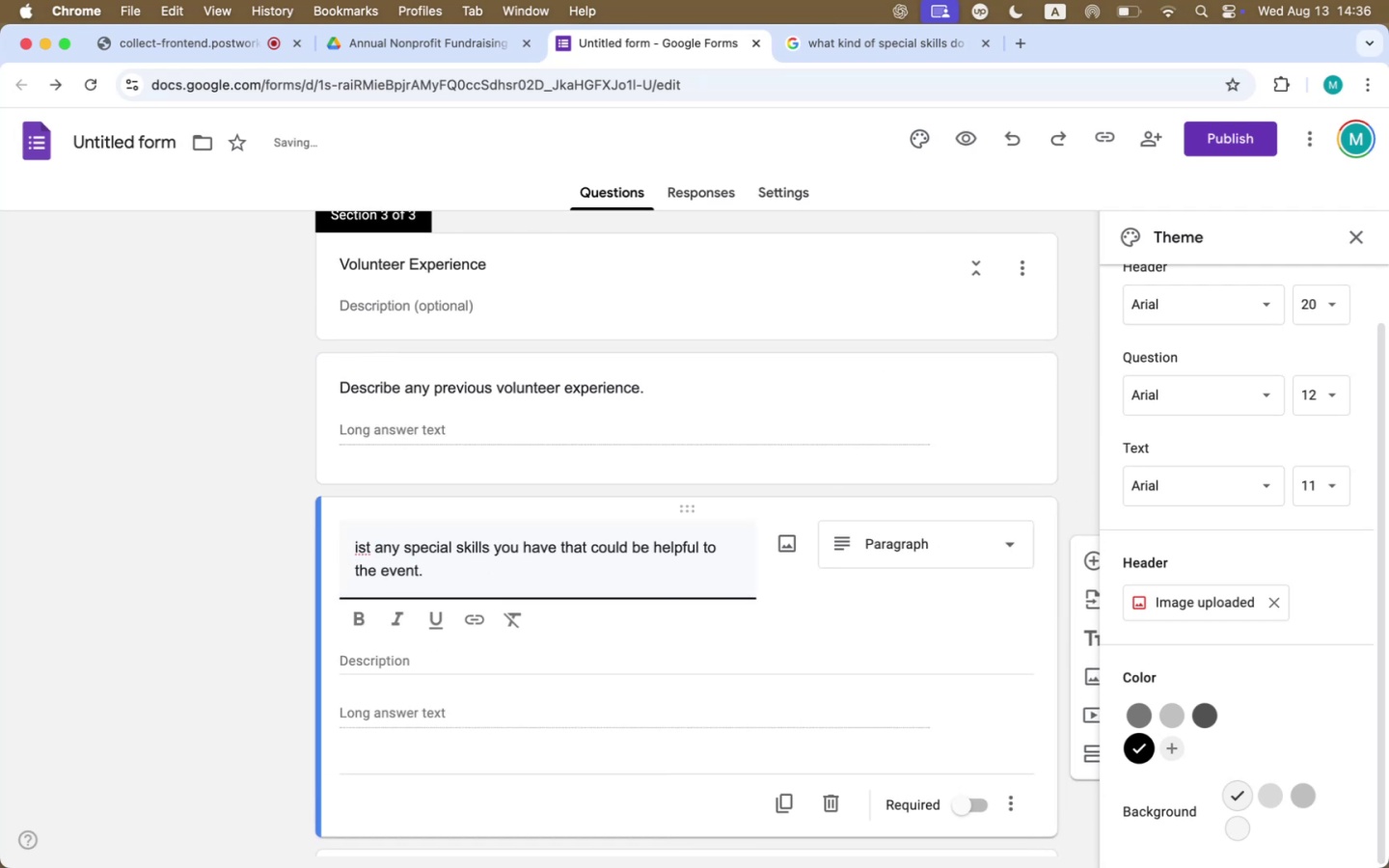 
key(Shift+L)
 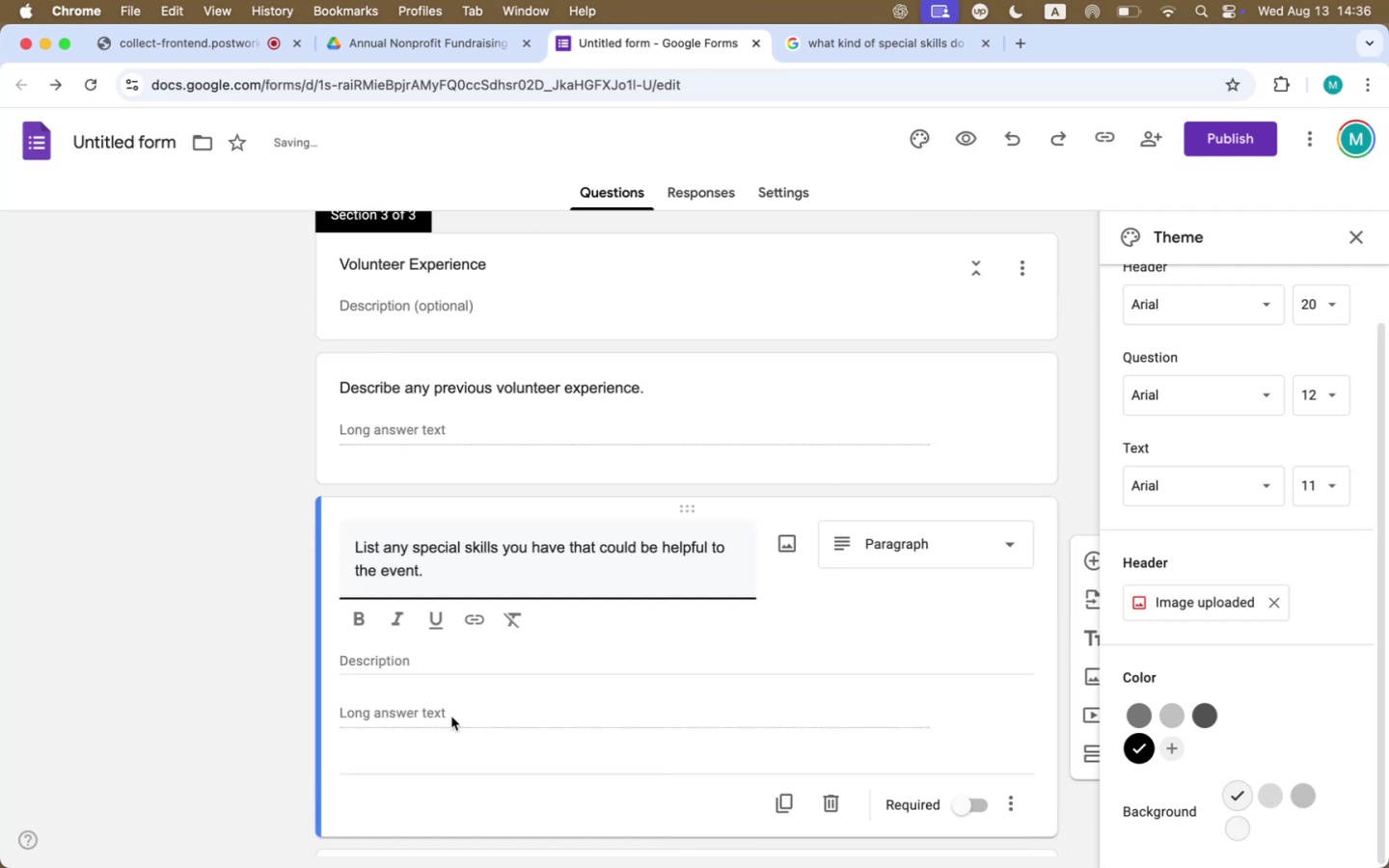 
left_click([413, 661])
 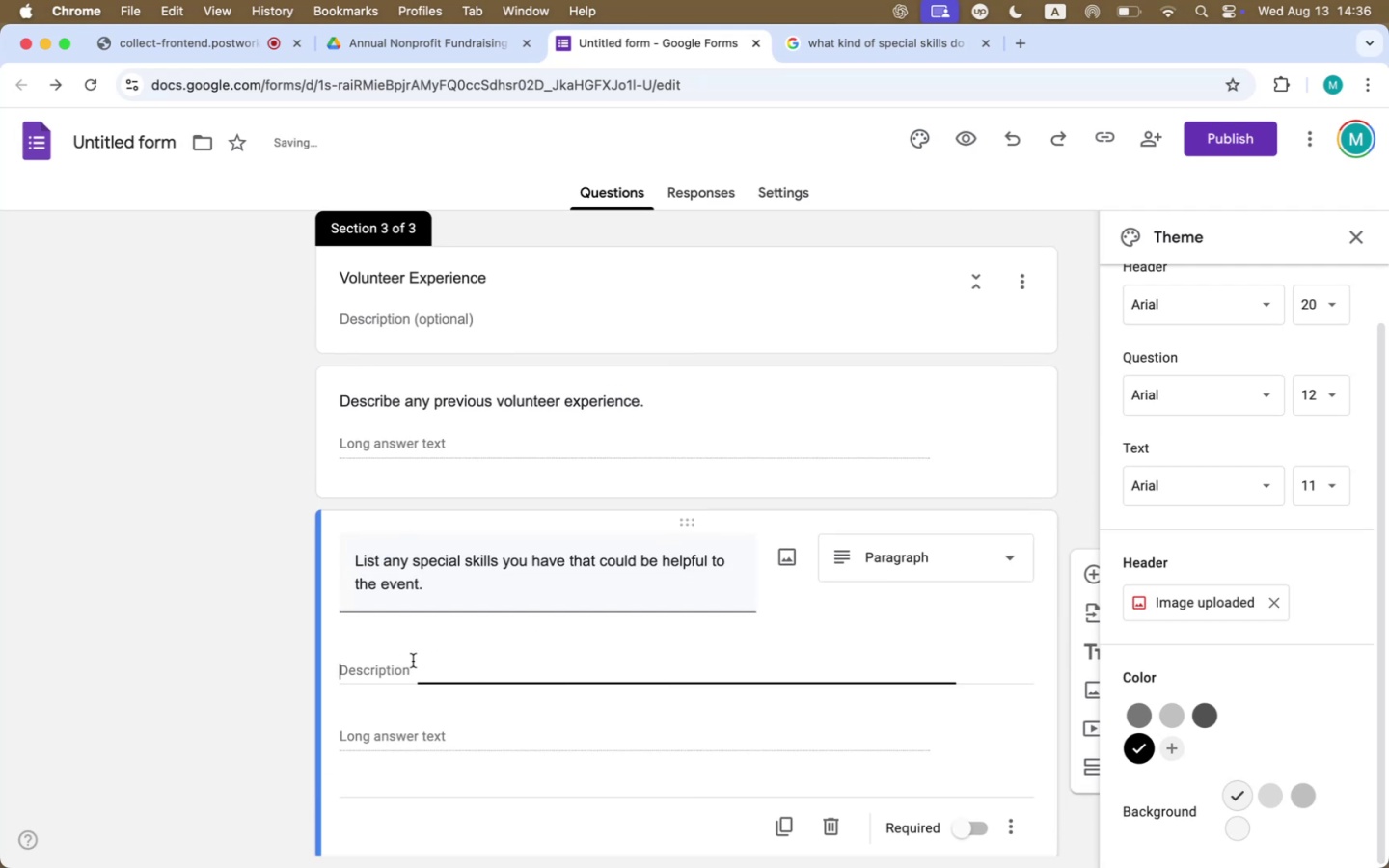 
type(This eill)
key(Backspace)
key(Backspace)
key(Backspace)
key(Backspace)
type(will help us match you to a role )
 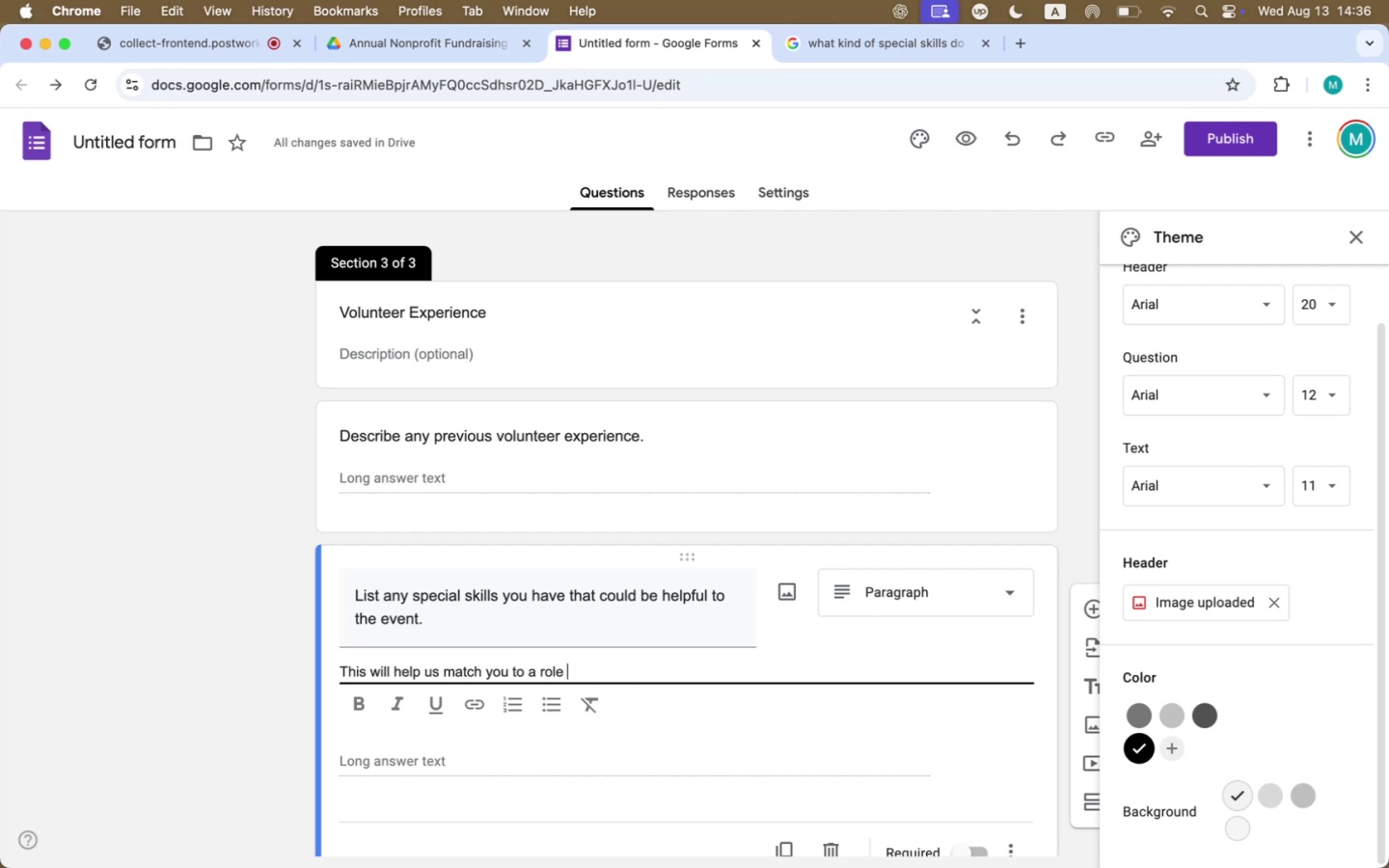 
wait(9.51)
 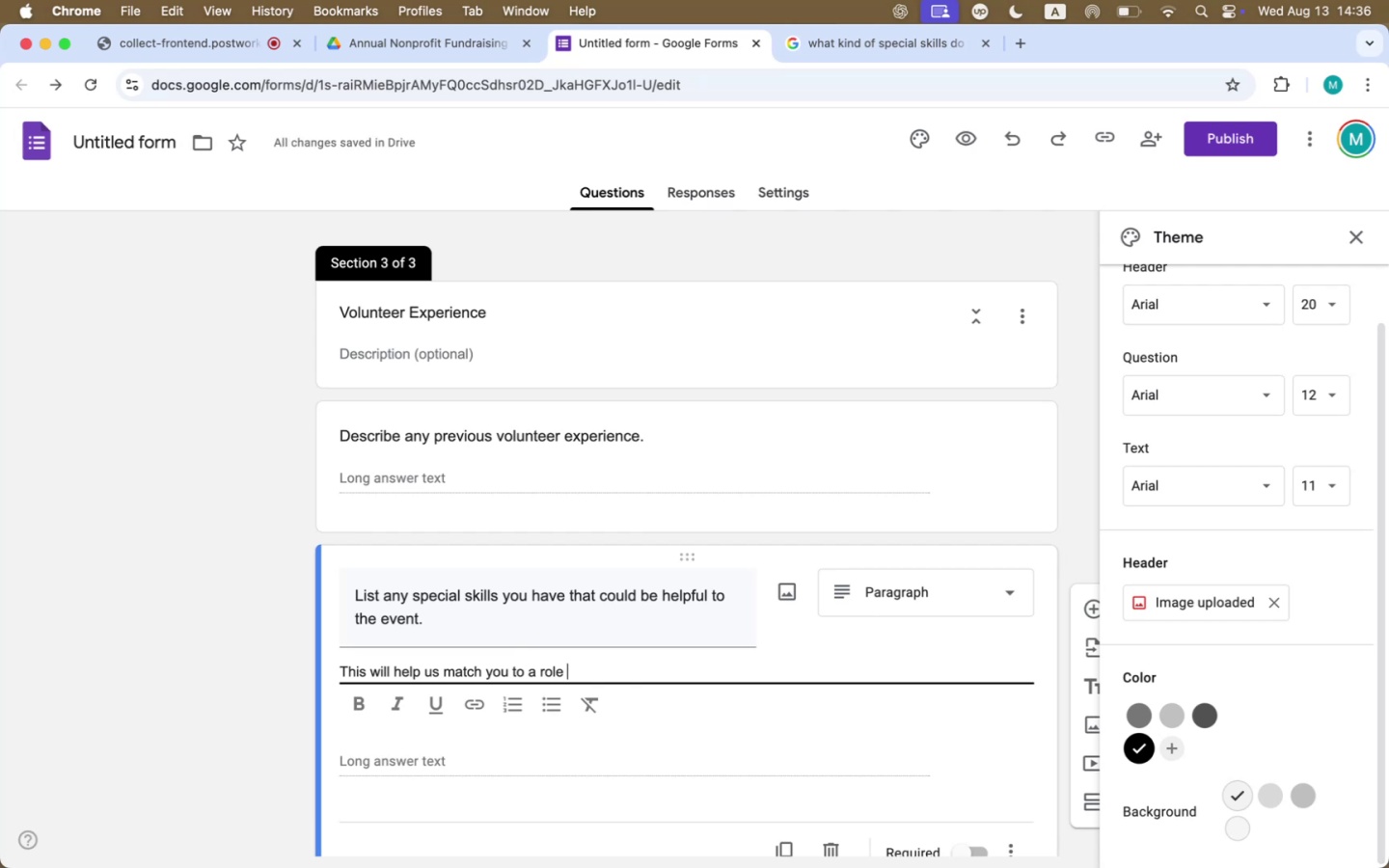 
type(during the event.)
 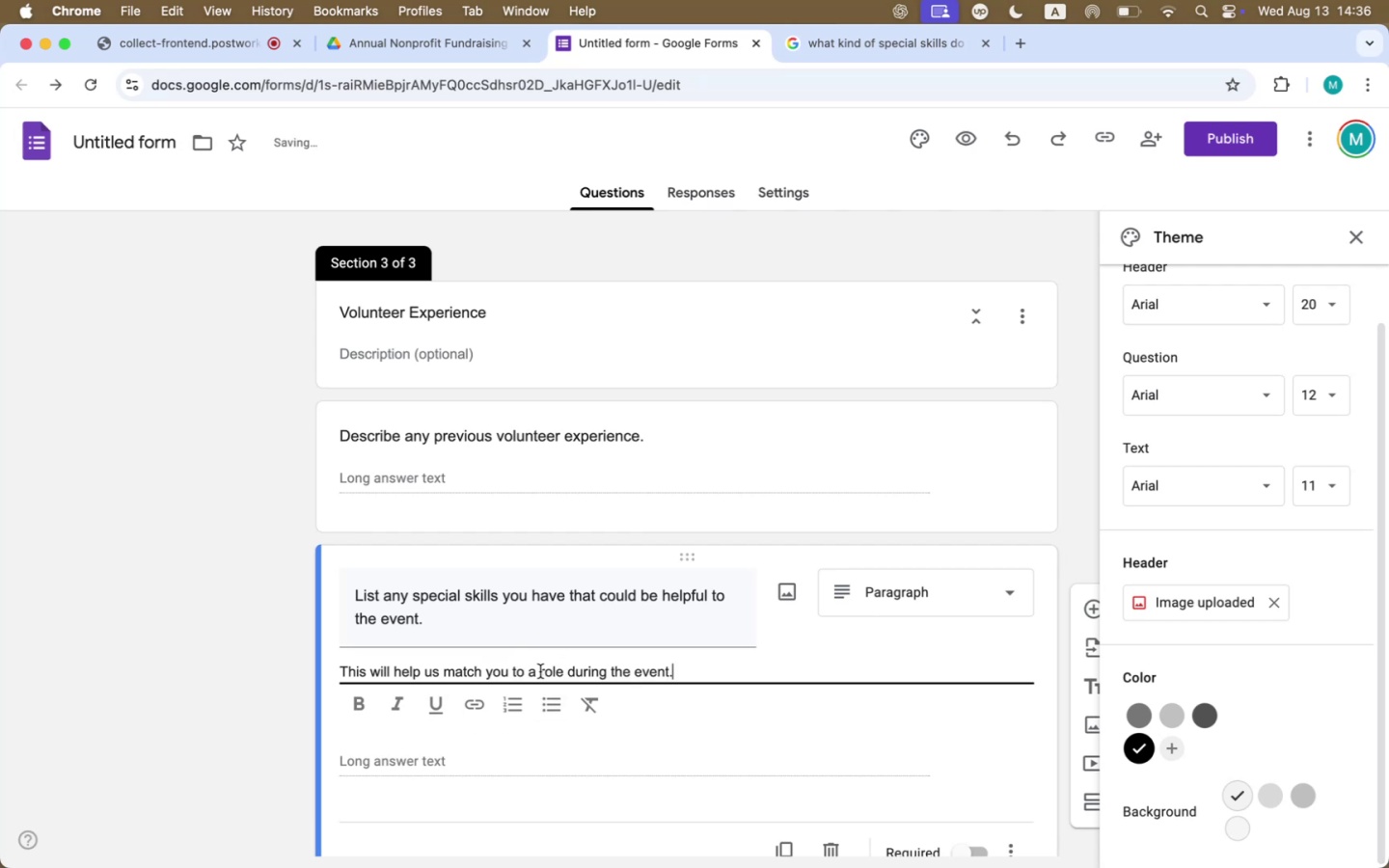 
left_click([543, 673])
 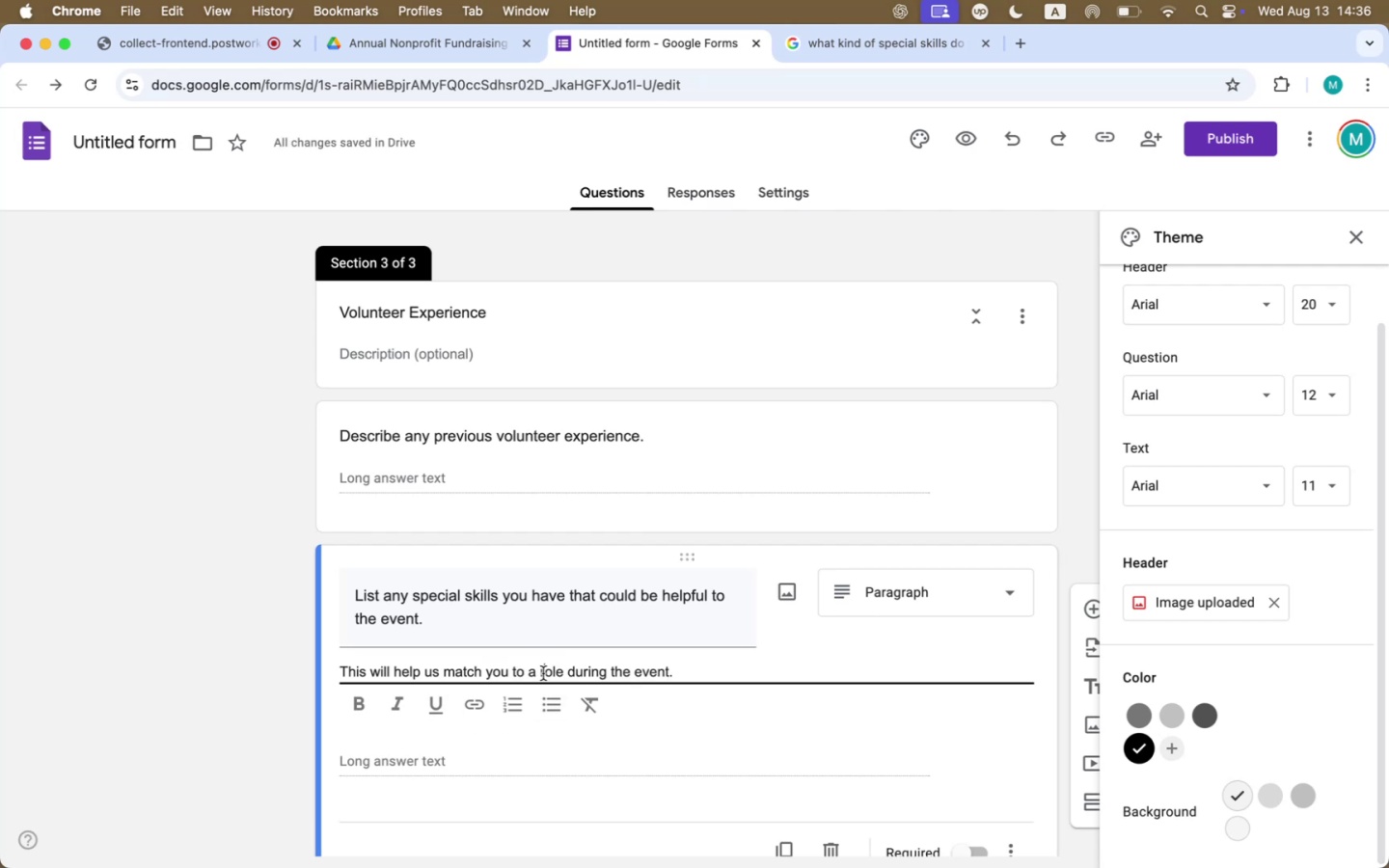 
key(ArrowLeft)
 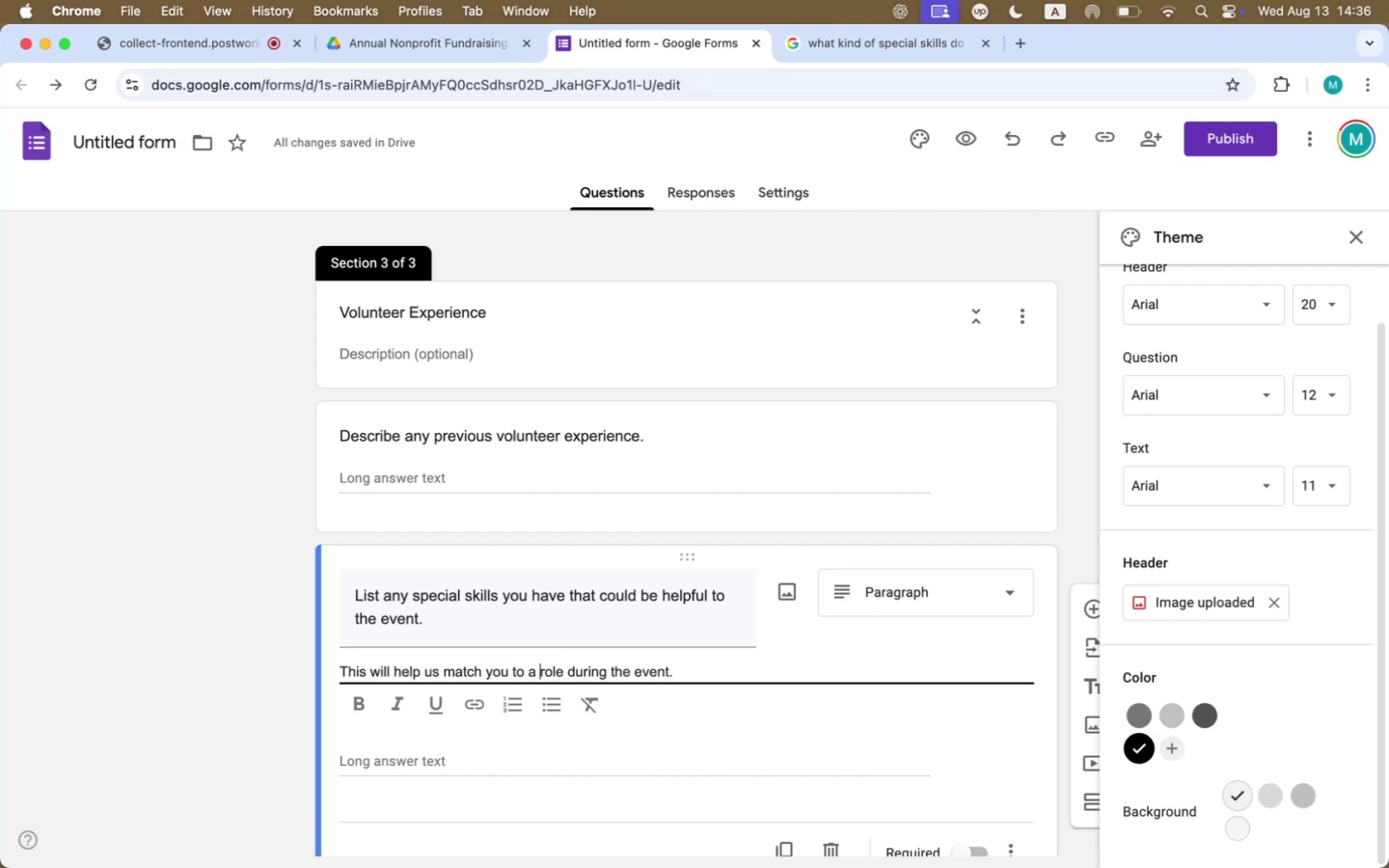 
type(volunteer )
 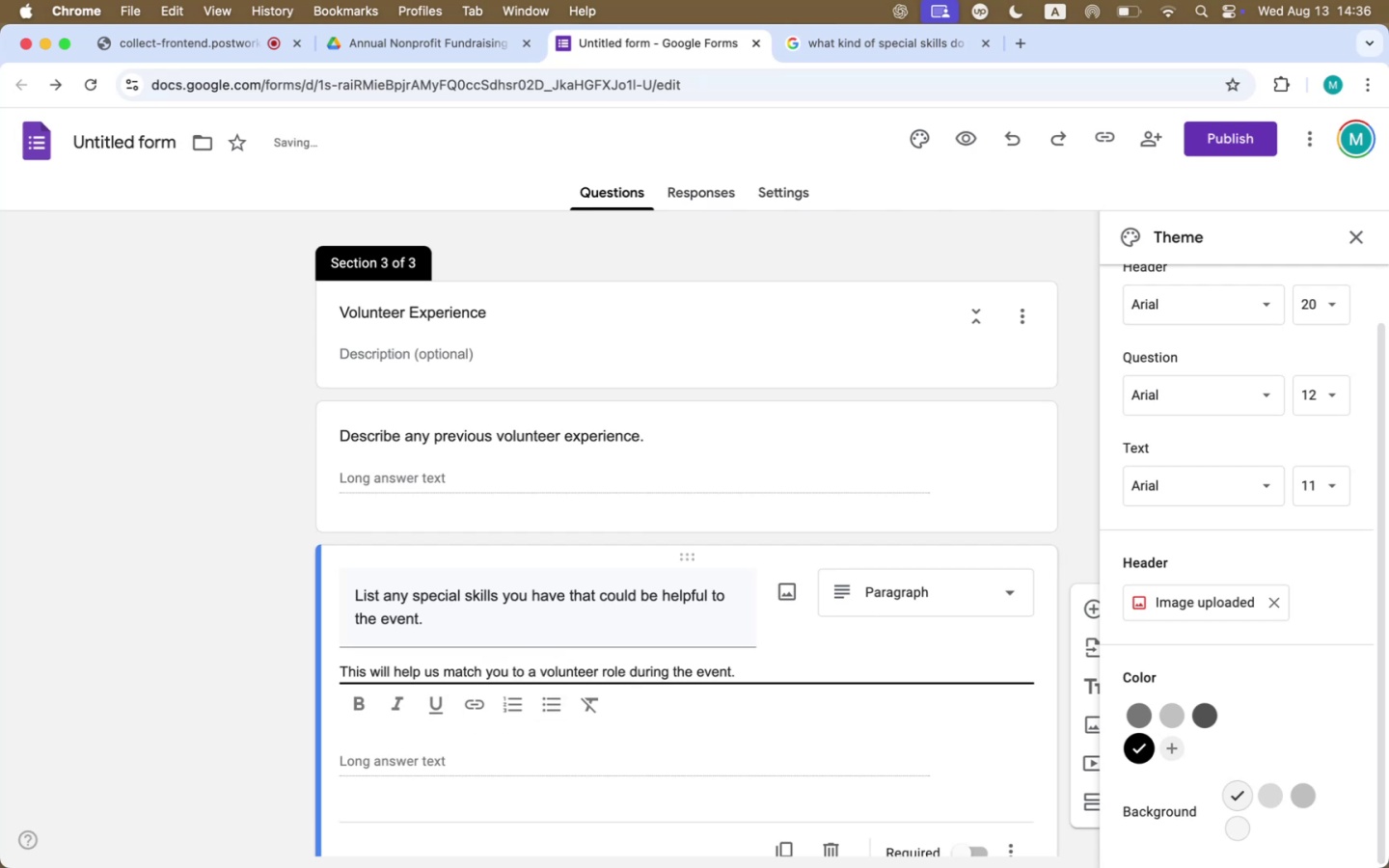 
scroll: coordinate [543, 673], scroll_direction: down, amount: 30.0
 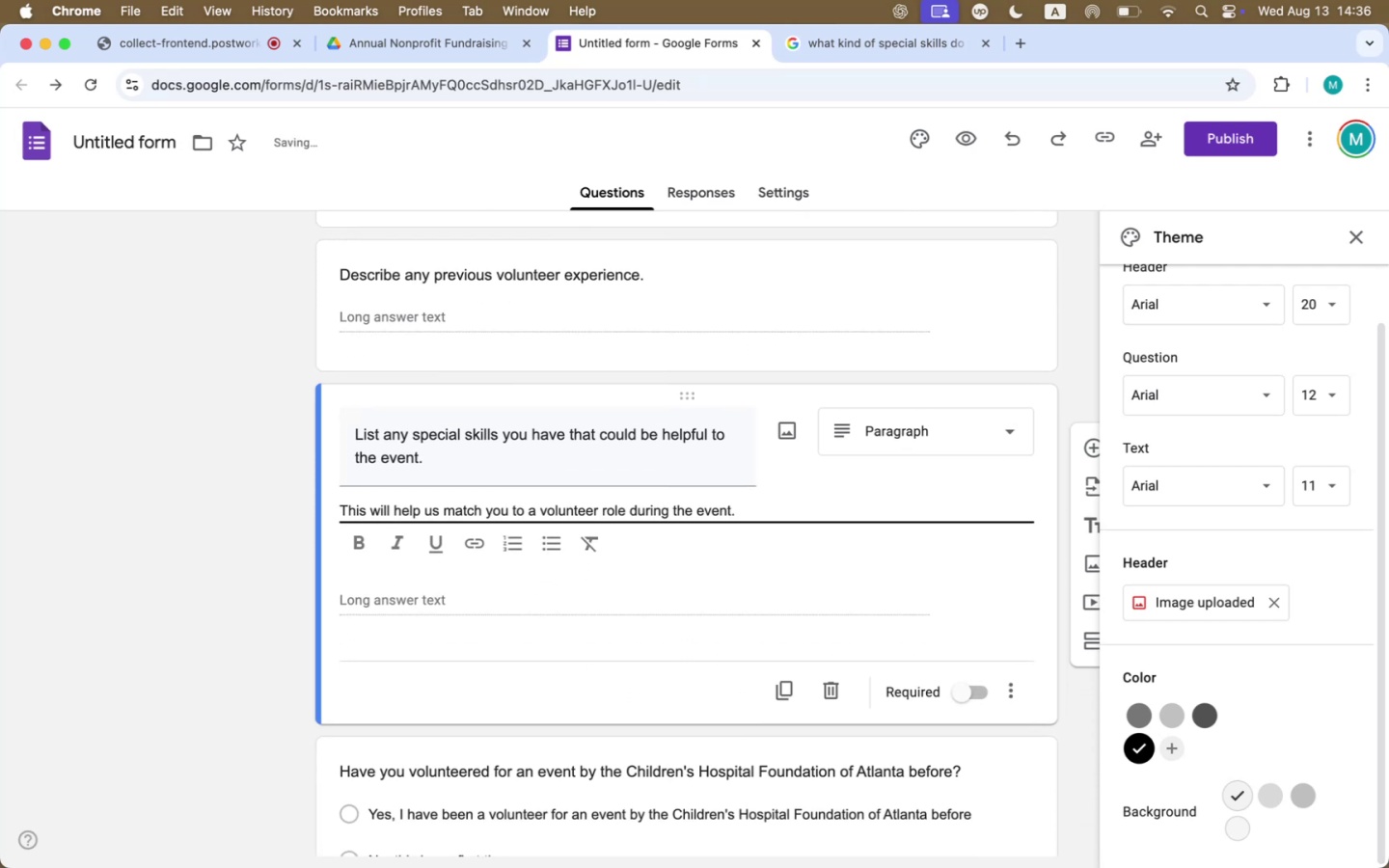 
scroll: coordinate [543, 673], scroll_direction: up, amount: 372.0
 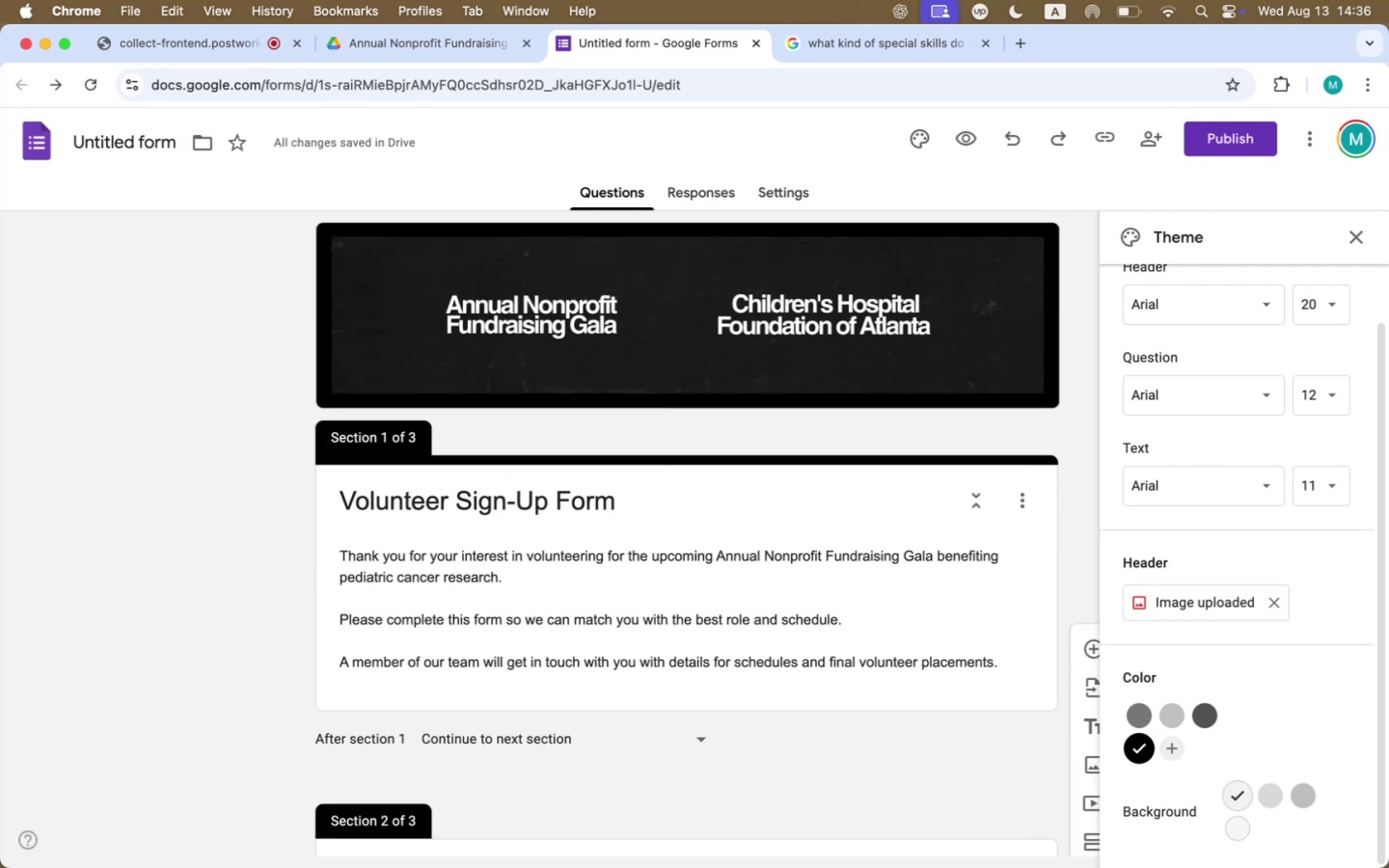 
scroll: coordinate [543, 673], scroll_direction: down, amount: 186.0
 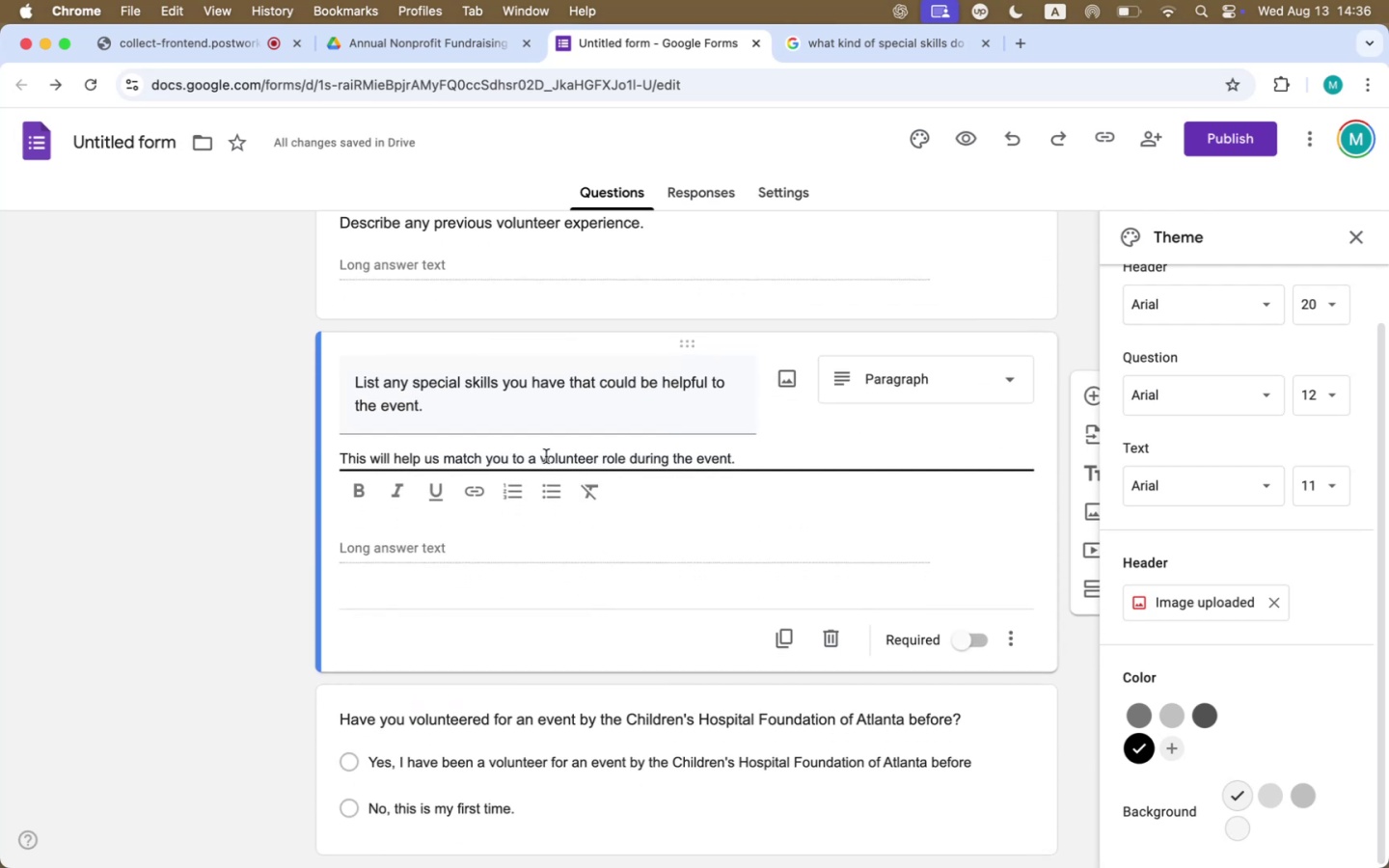 
left_click([539, 455])
 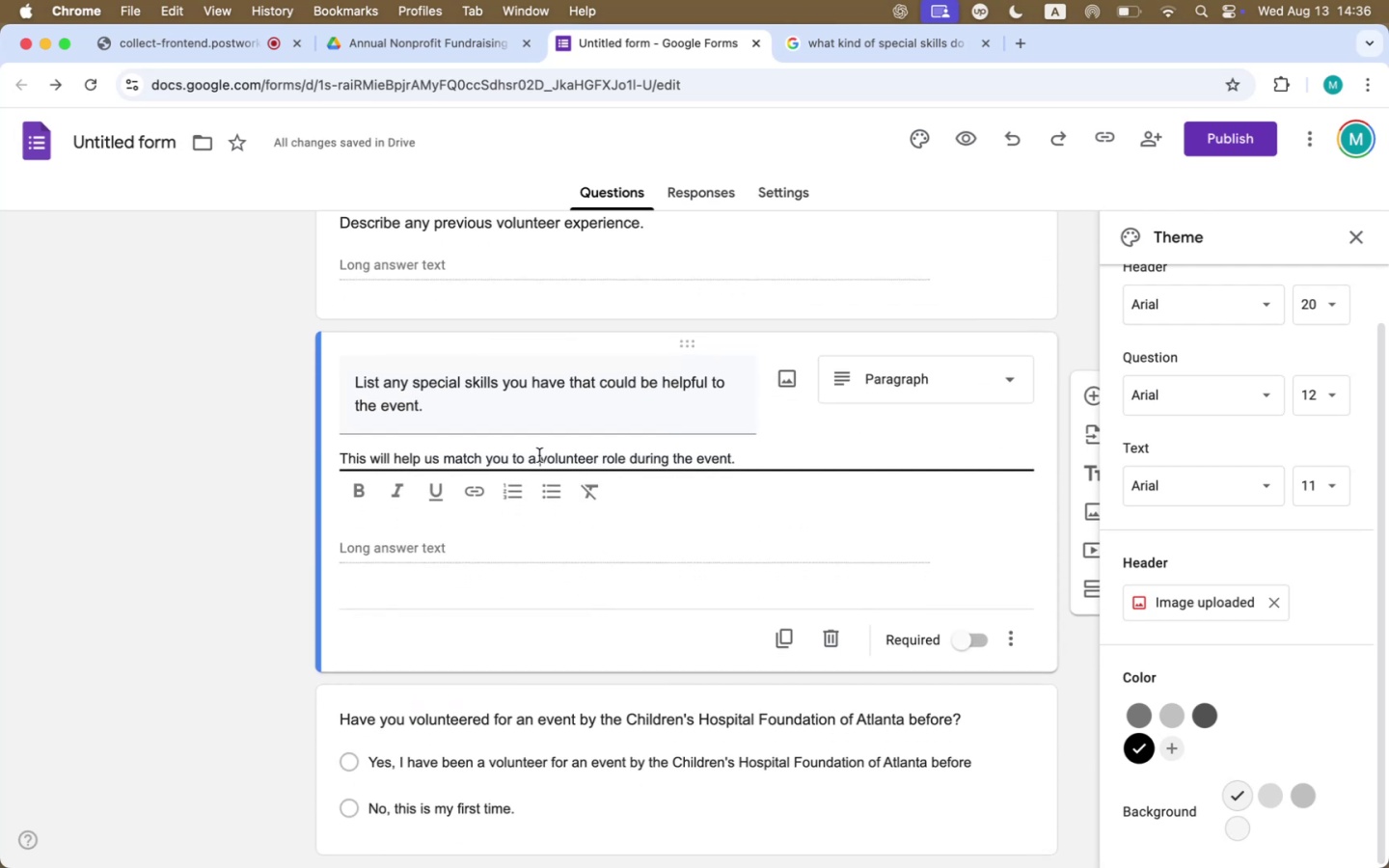 
key(ArrowLeft)
 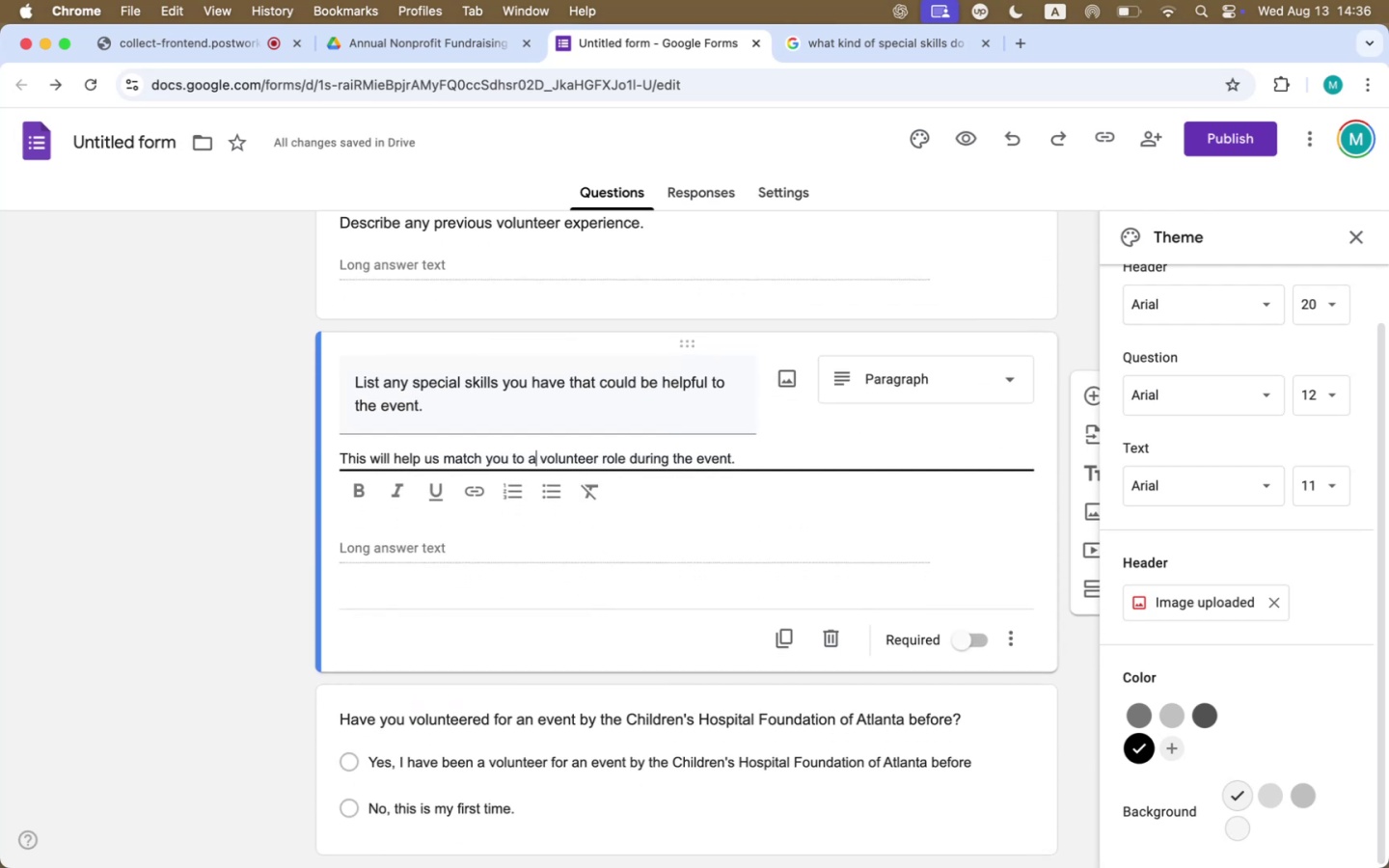 
key(Backspace)
type(the best)
 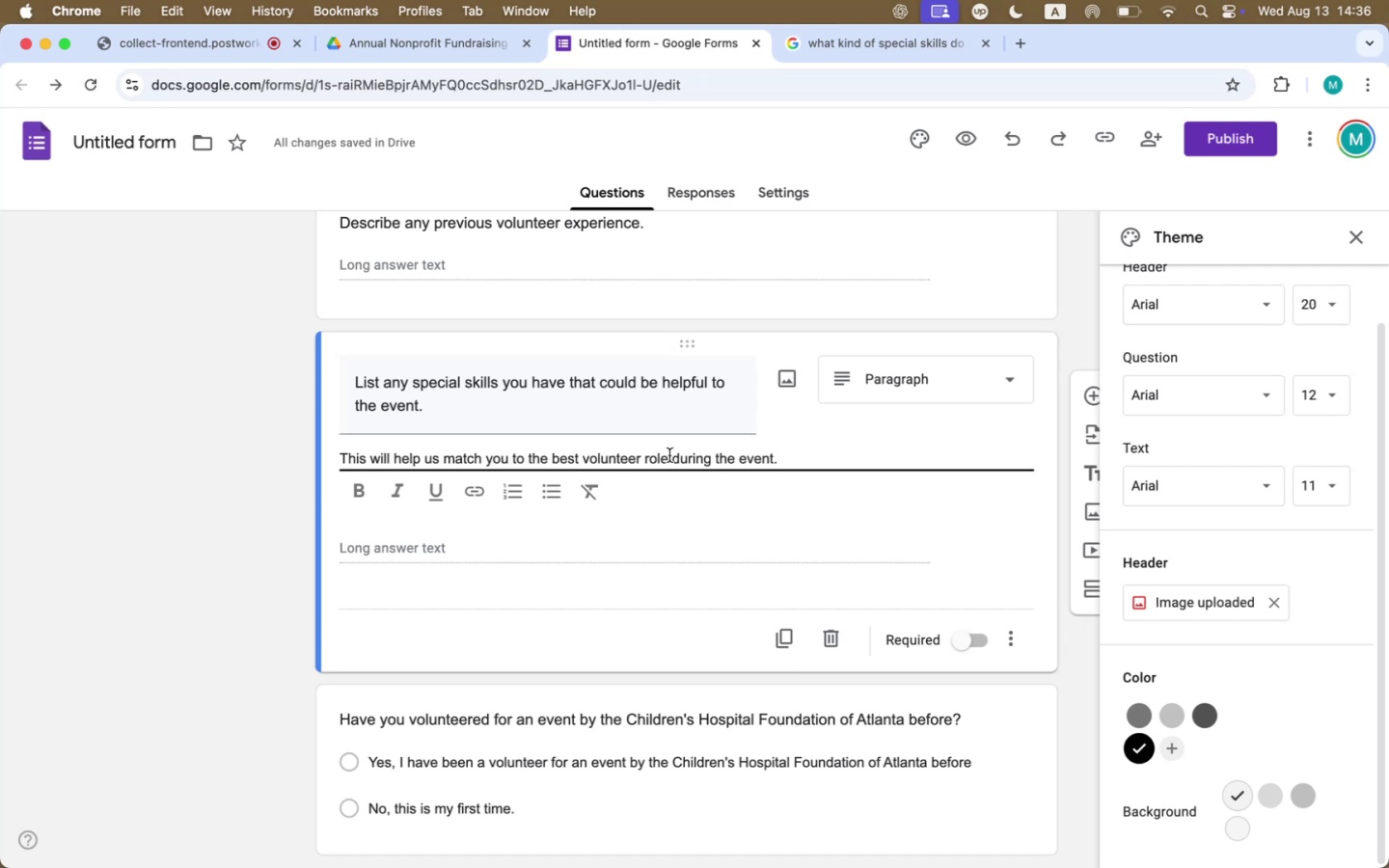 
wait(5.06)
 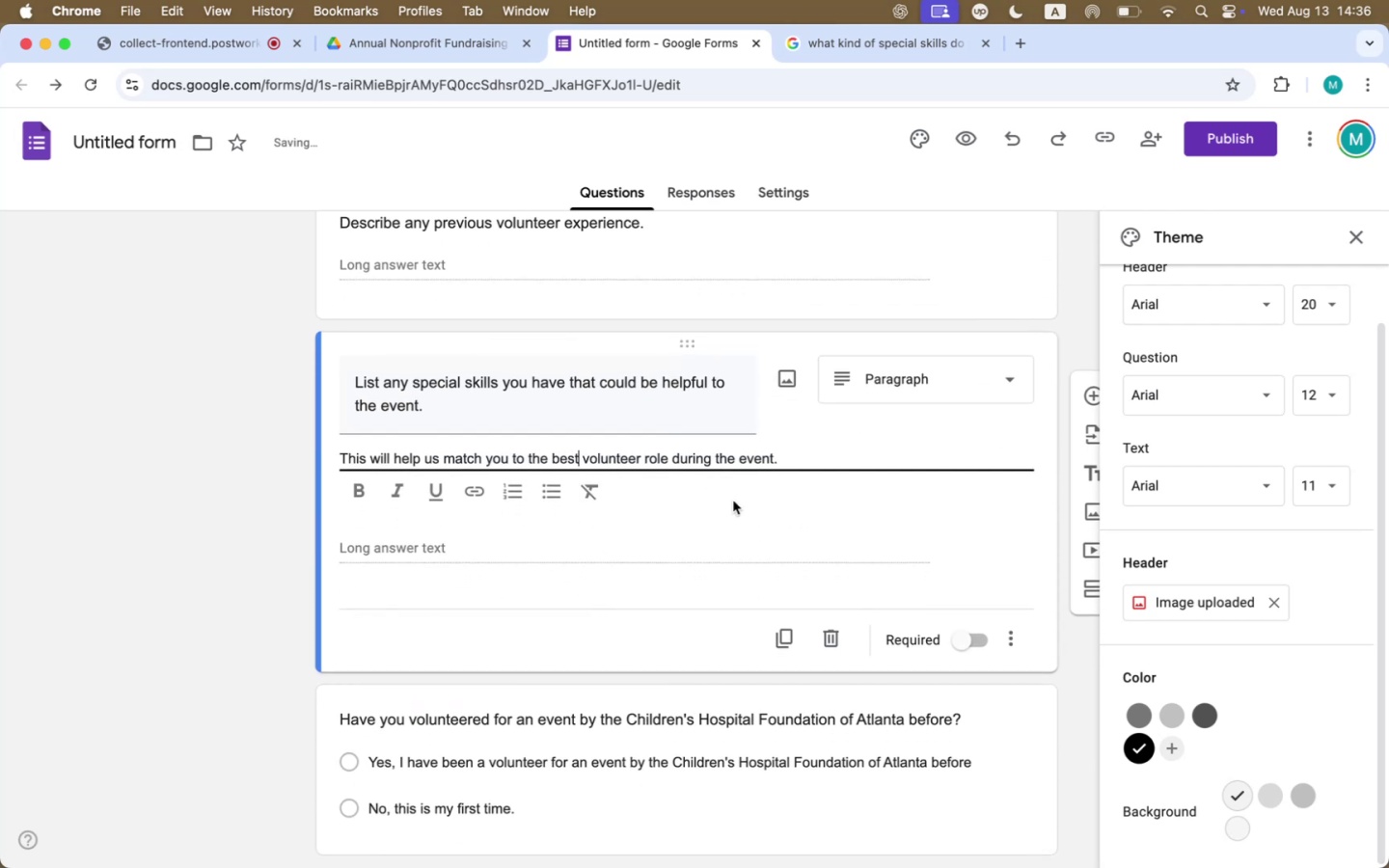 
left_click([1071, 649])
 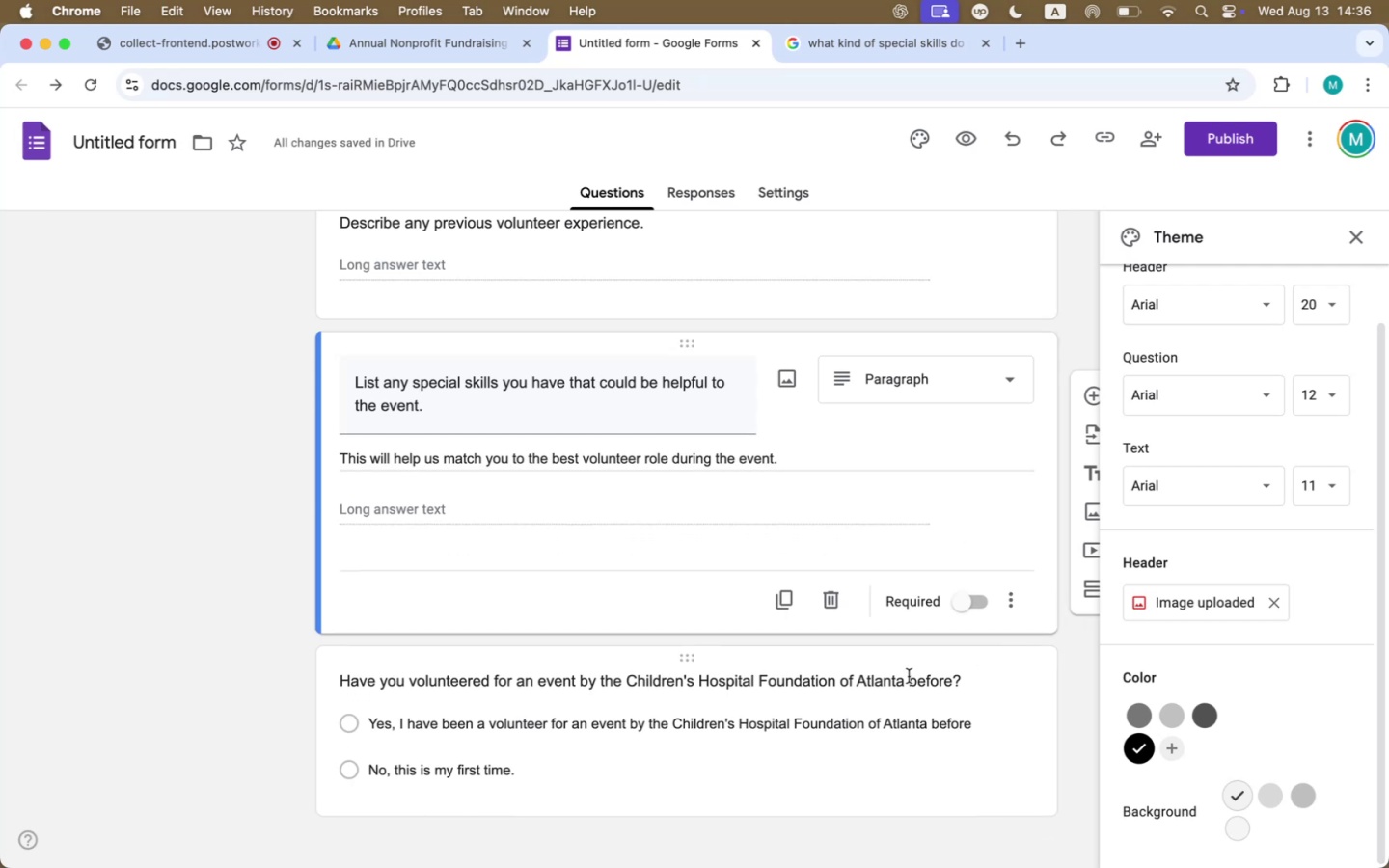 
scroll: coordinate [909, 679], scroll_direction: down, amount: 6.0
 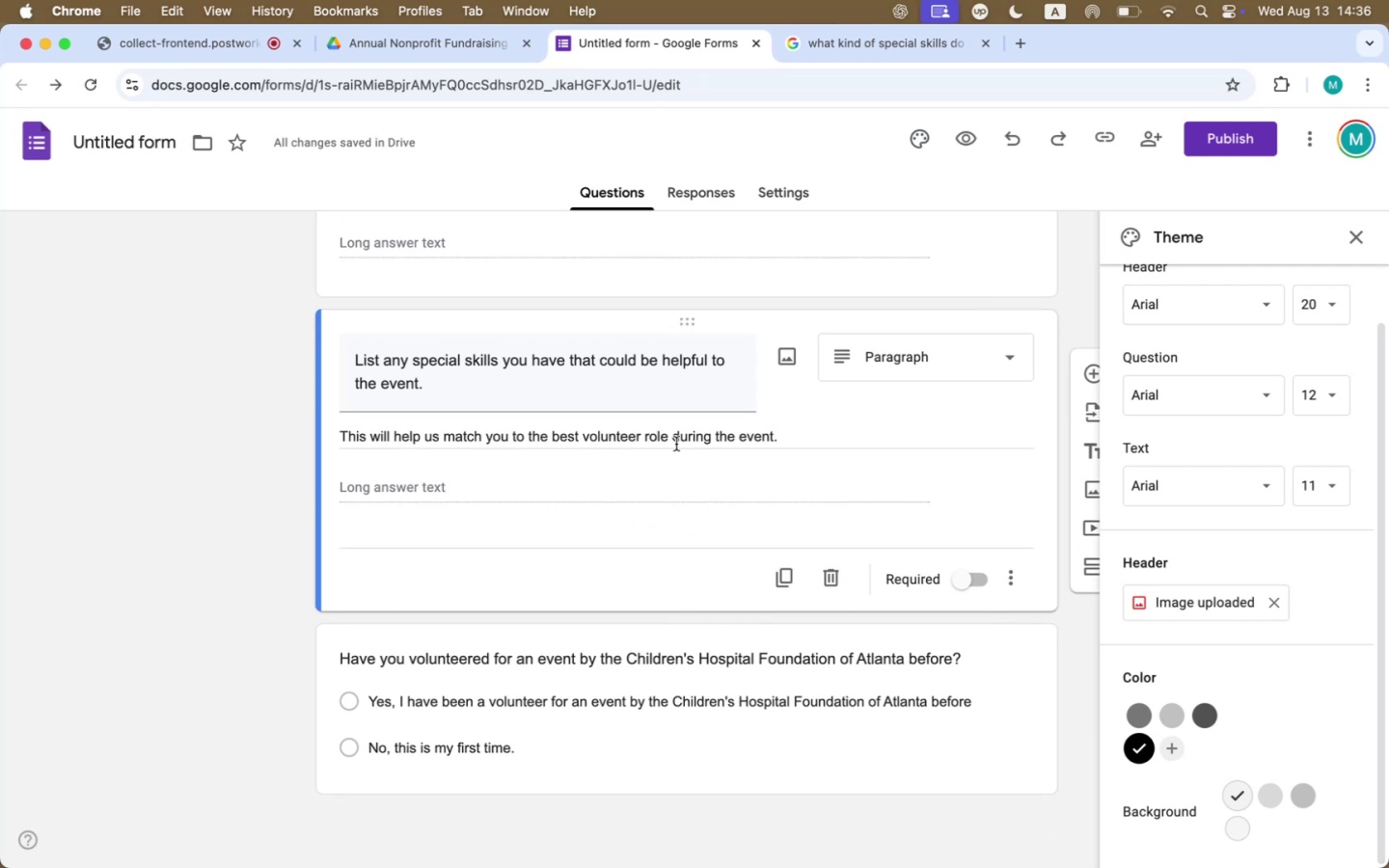 
left_click_drag(start_coordinate=[673, 435], to_coordinate=[773, 430])
 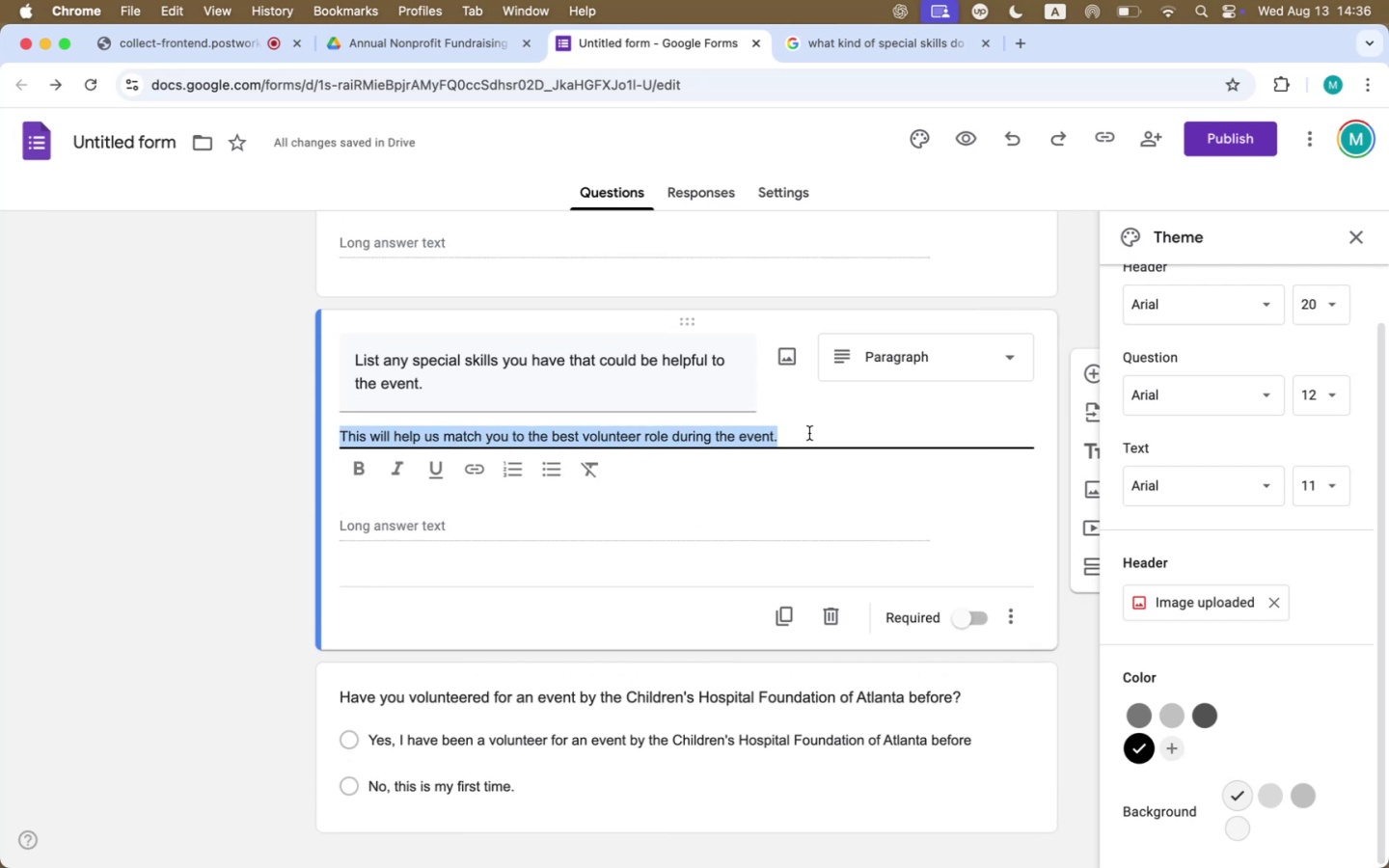 
left_click([809, 433])
 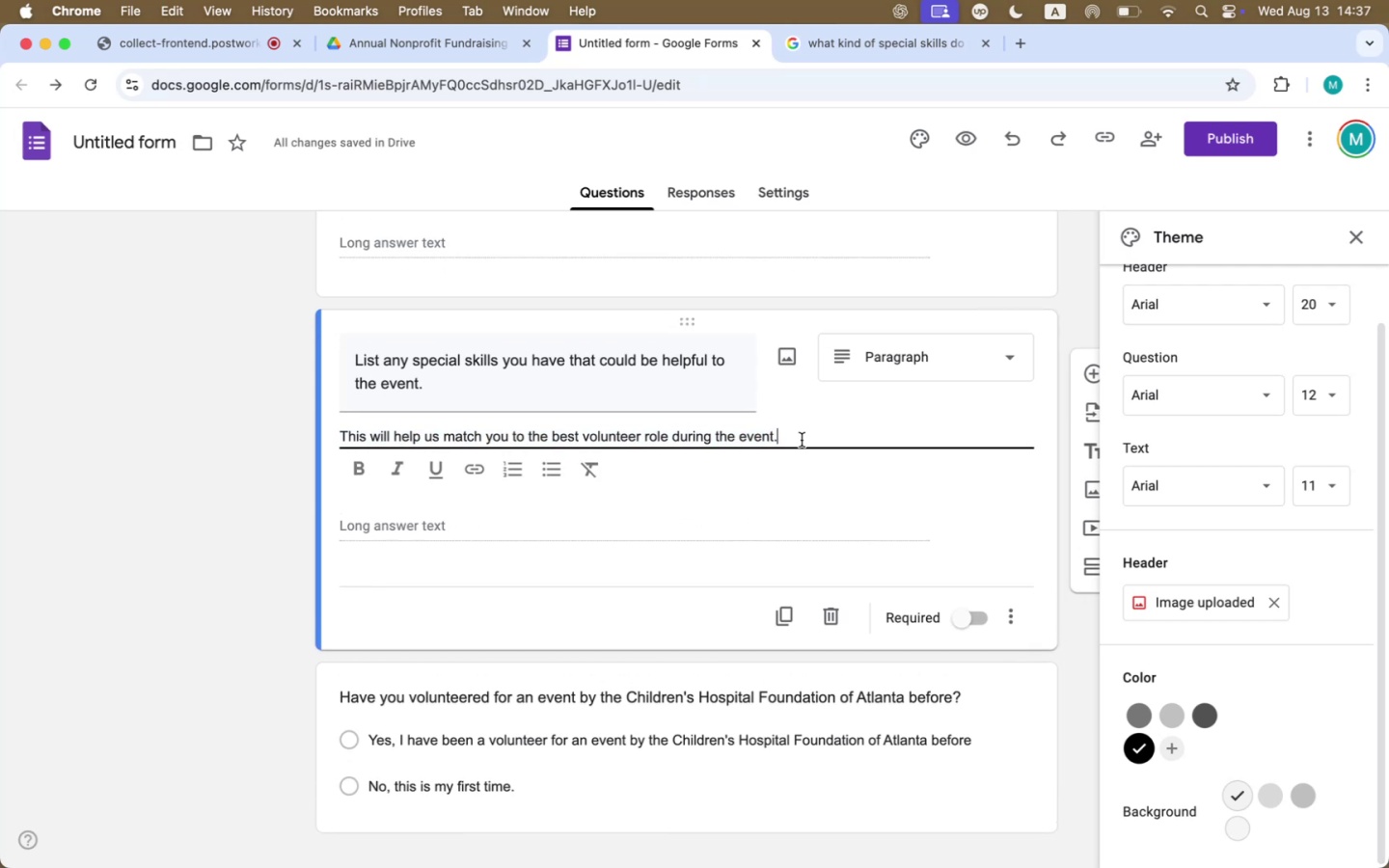 
left_click_drag(start_coordinate=[803, 431], to_coordinate=[668, 427])
 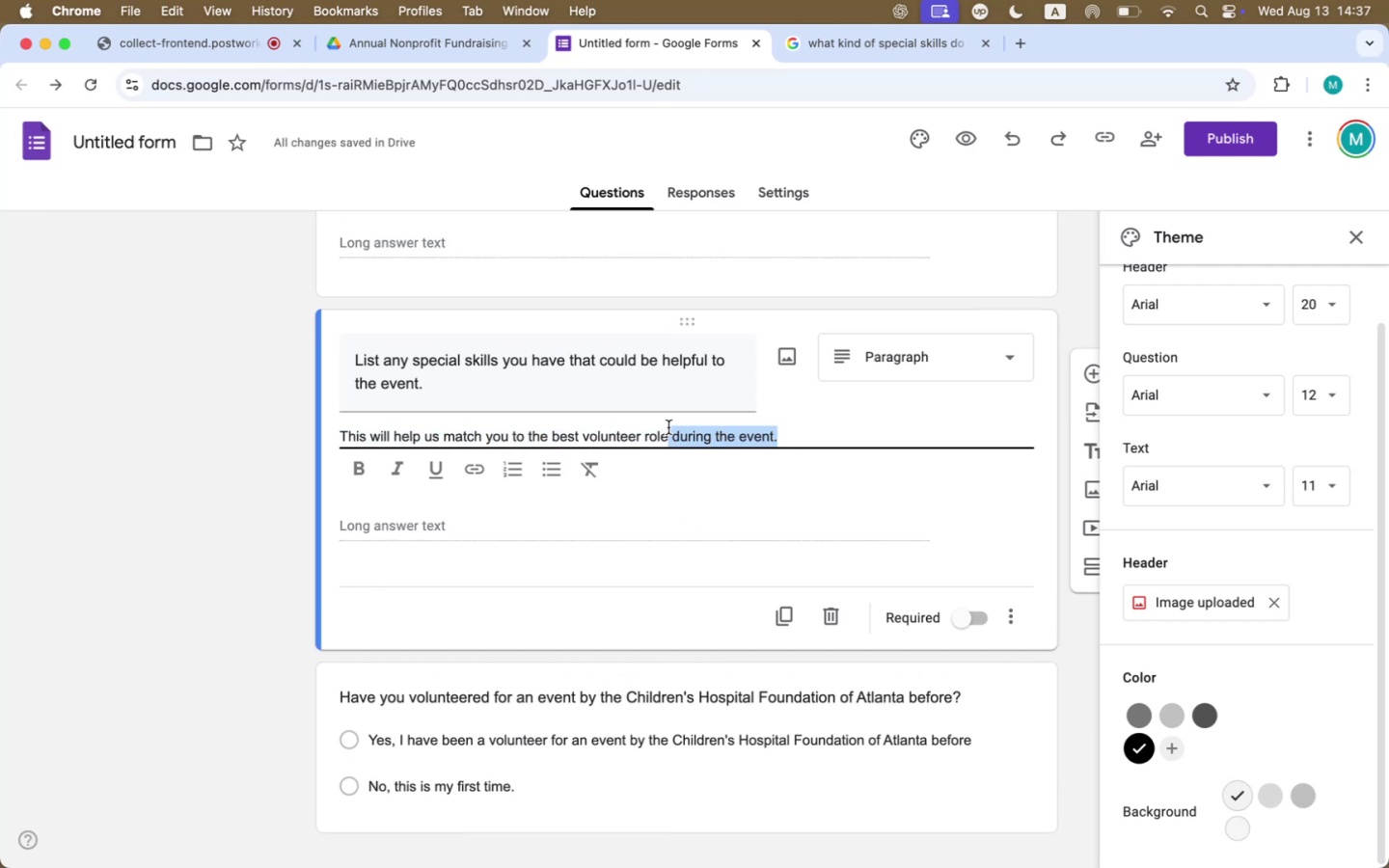 
key(Period)
 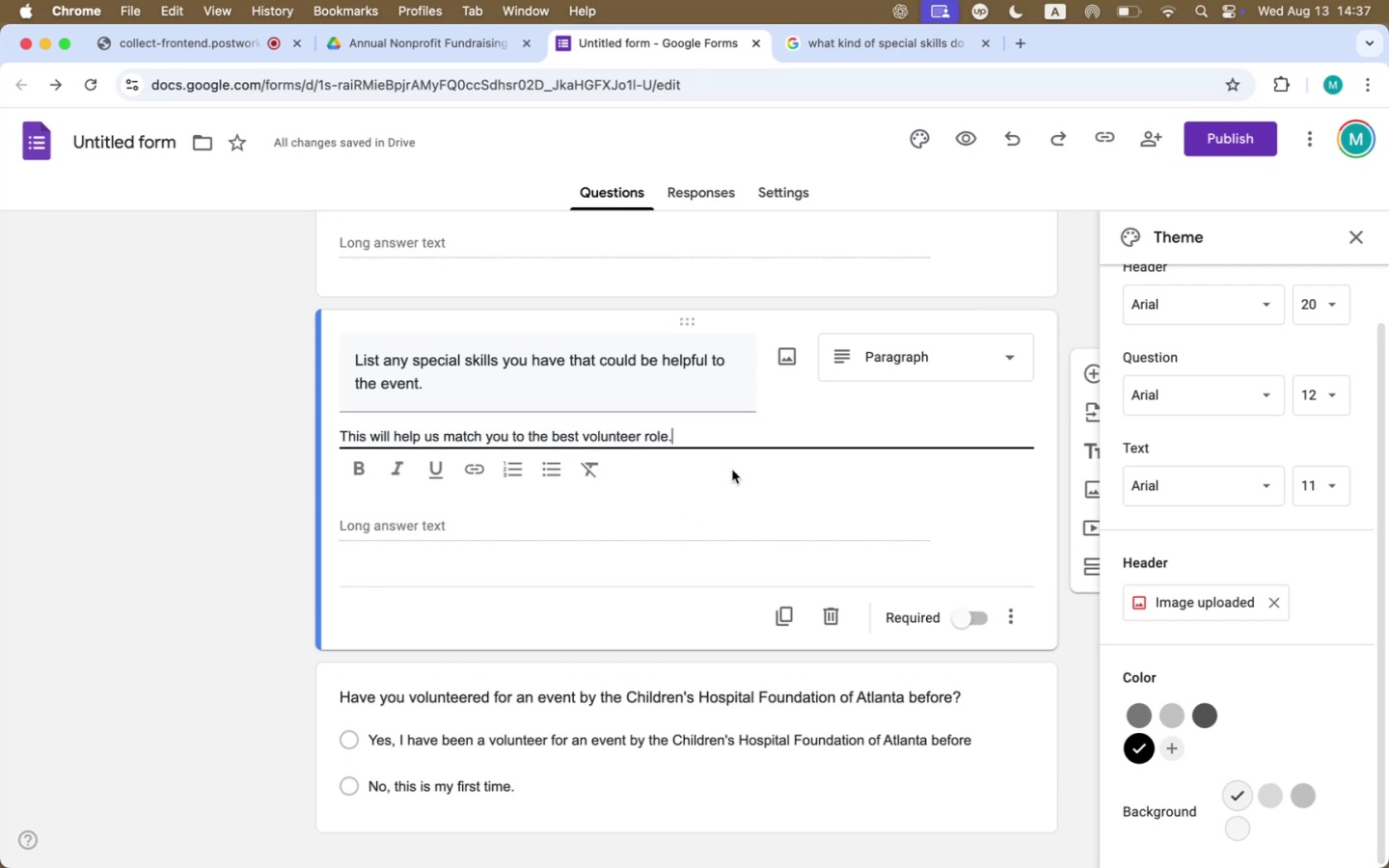 
left_click([732, 488])
 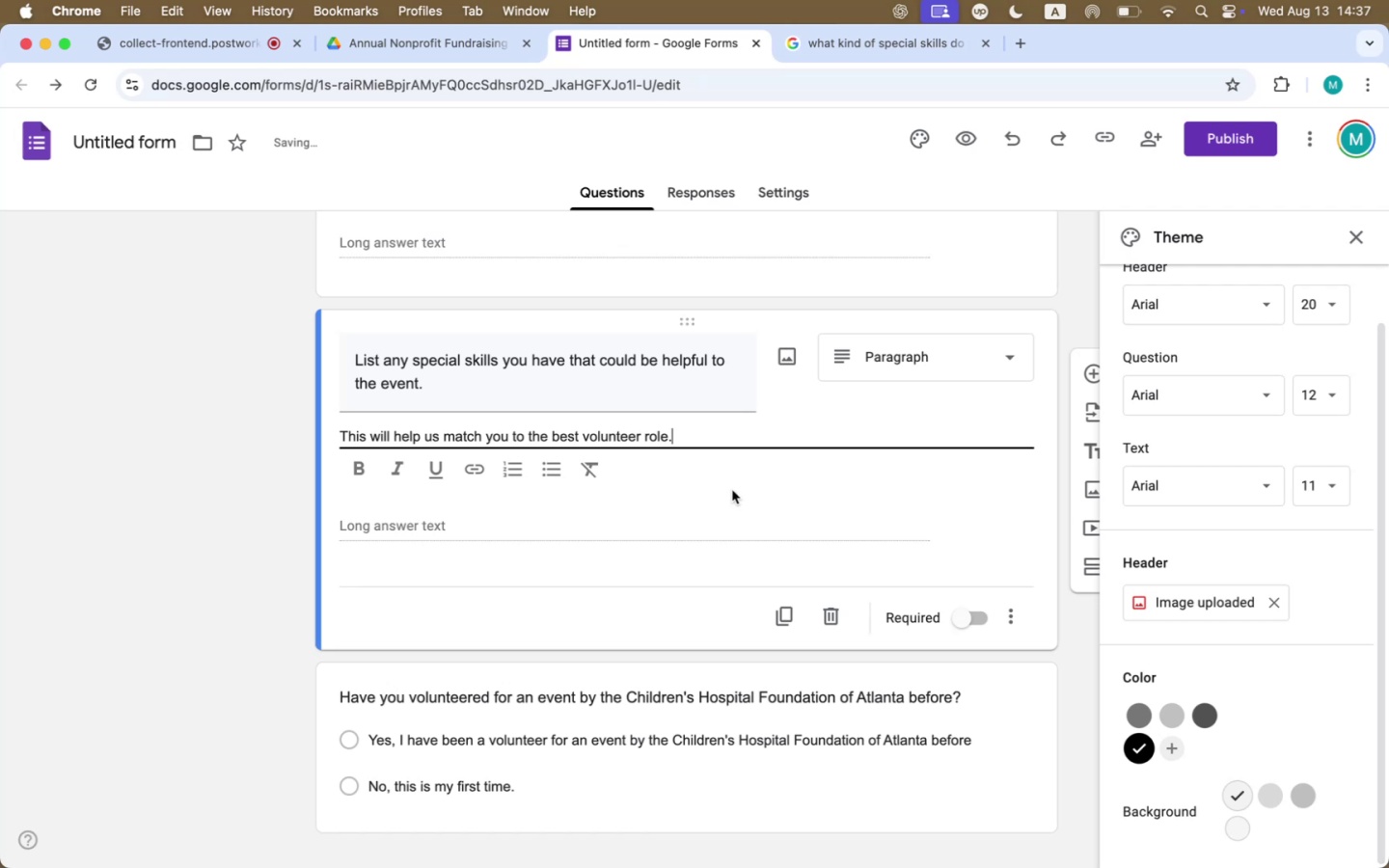 
scroll: coordinate [732, 493], scroll_direction: down, amount: 30.0
 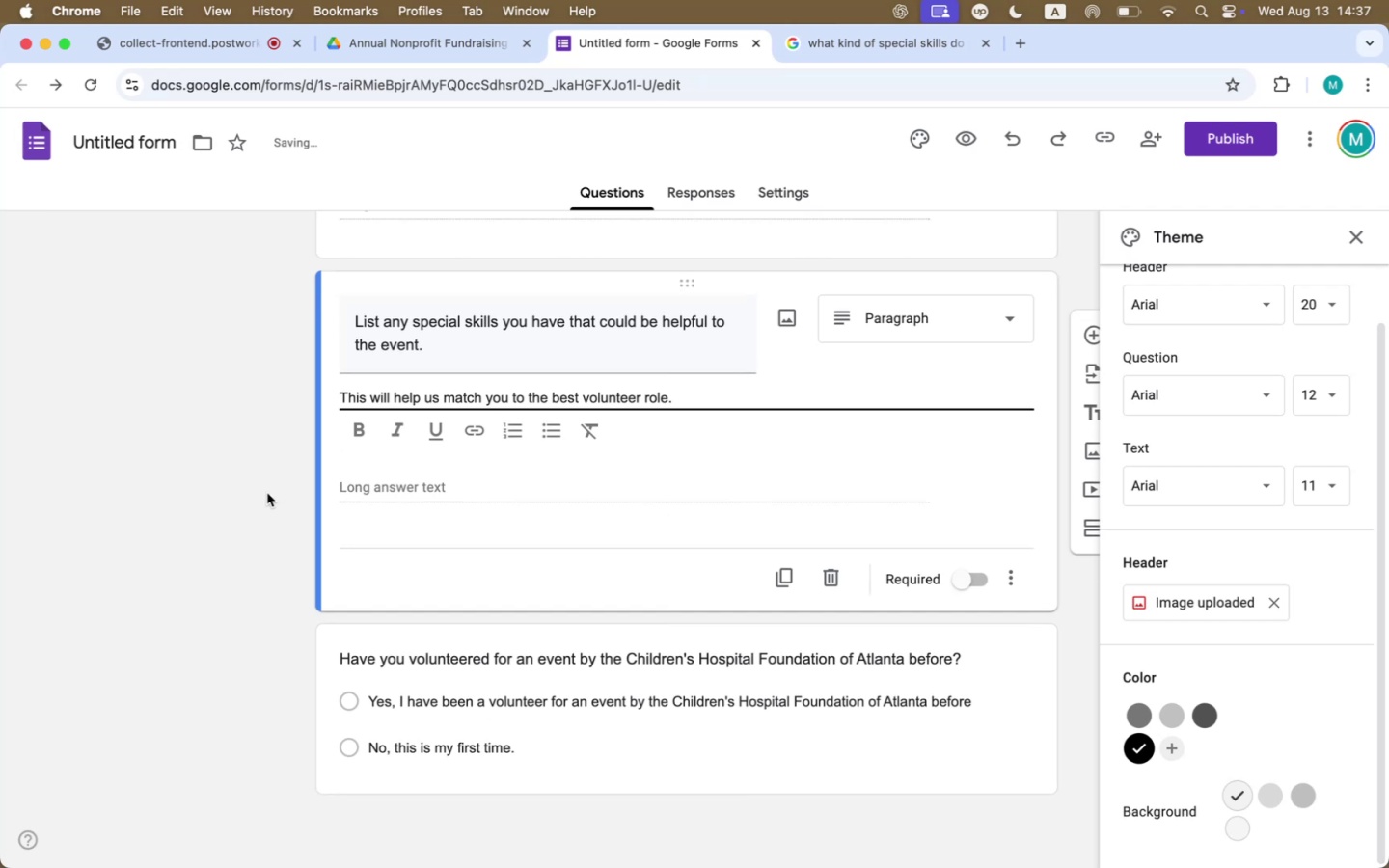 
left_click([232, 502])
 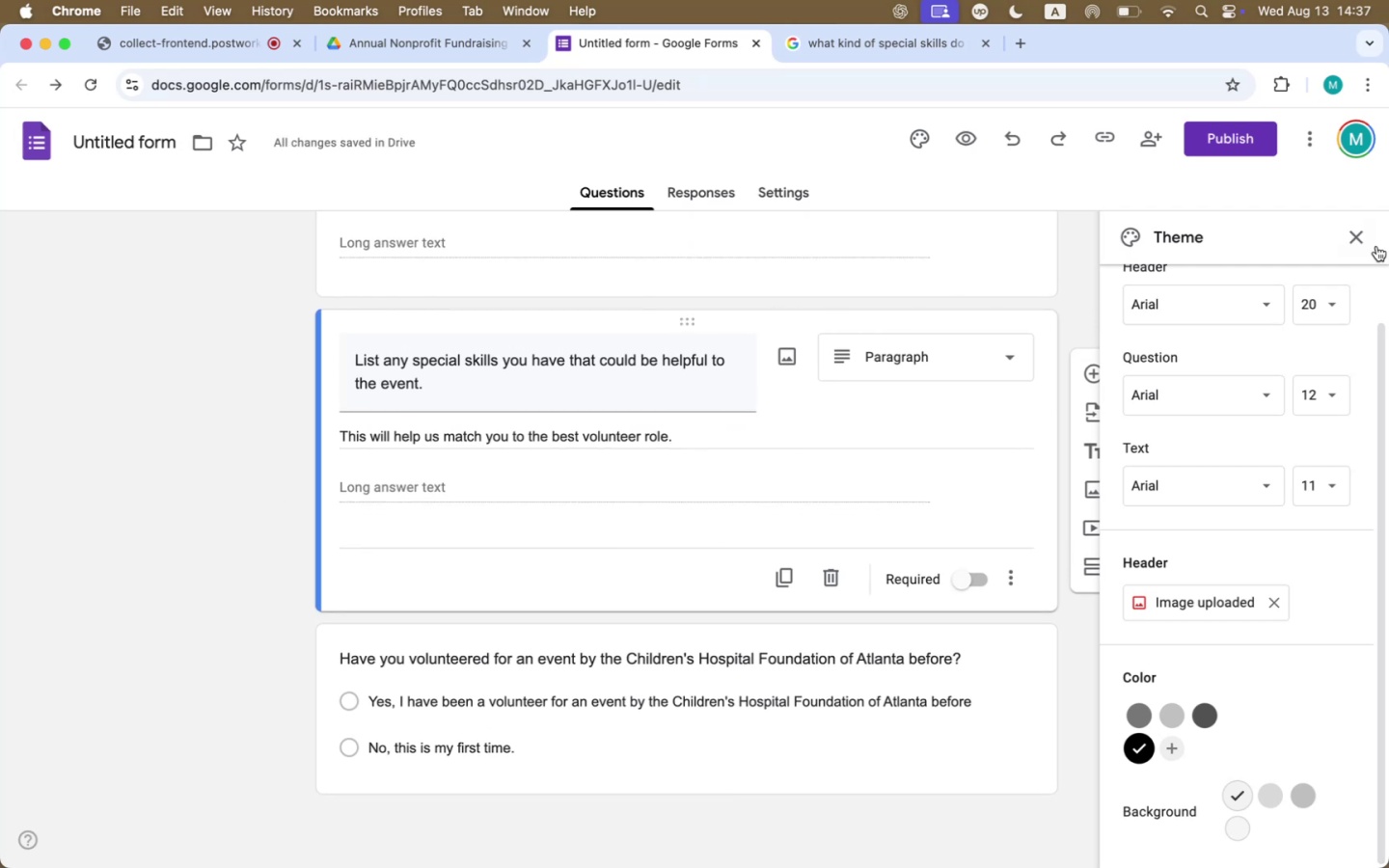 
left_click([1362, 233])
 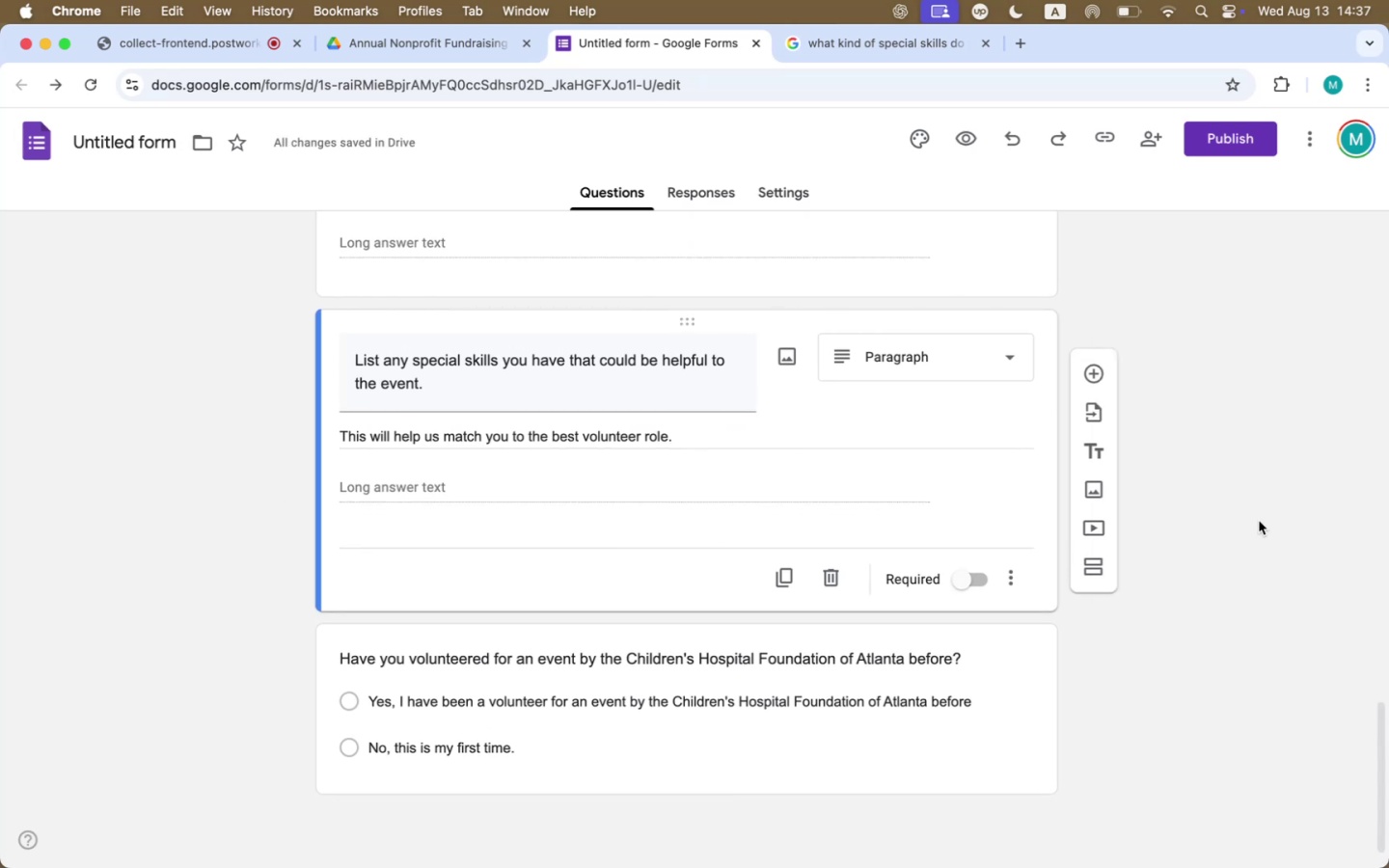 
key(Meta+CommandLeft)
 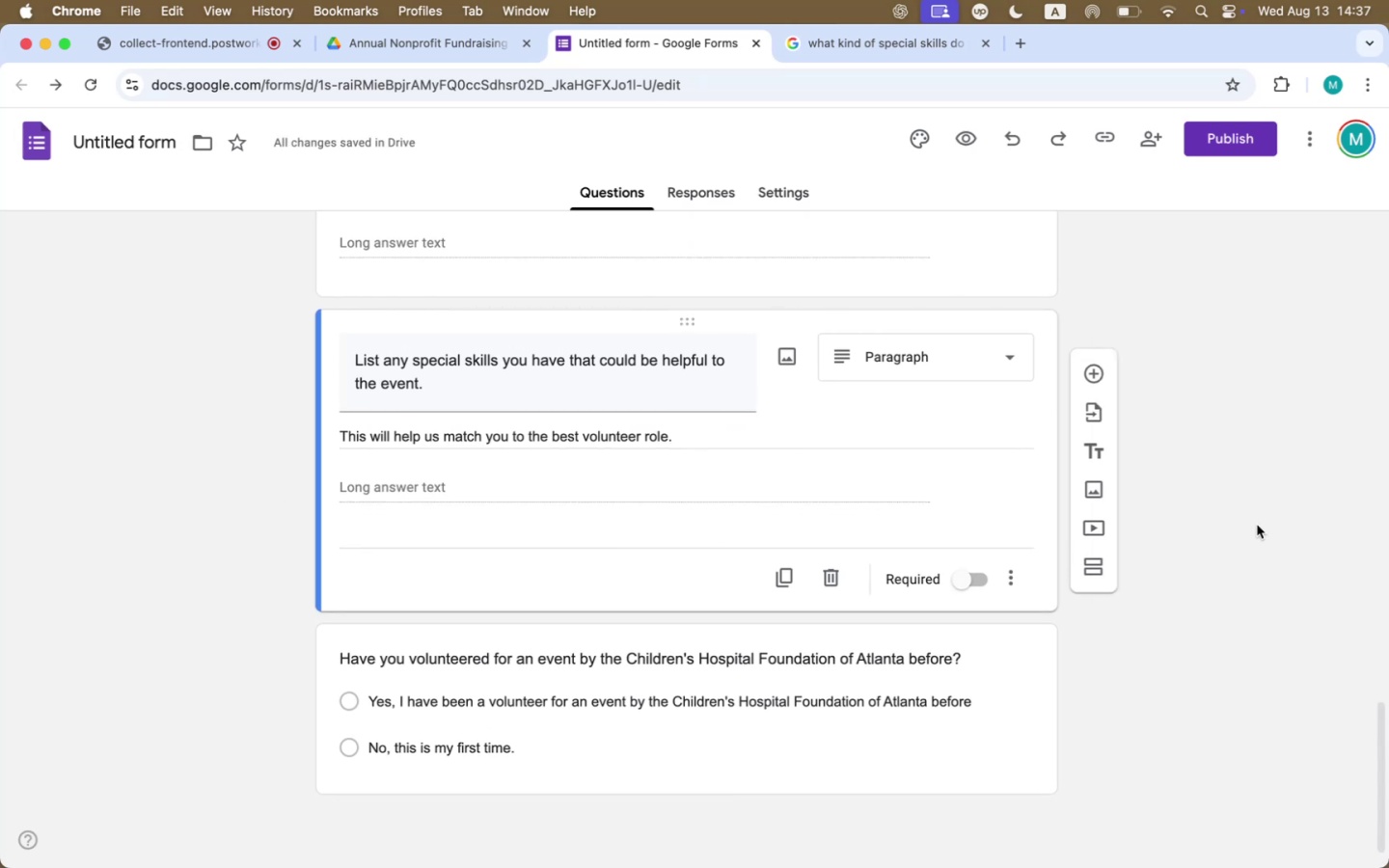 
key(Meta+Tab)
 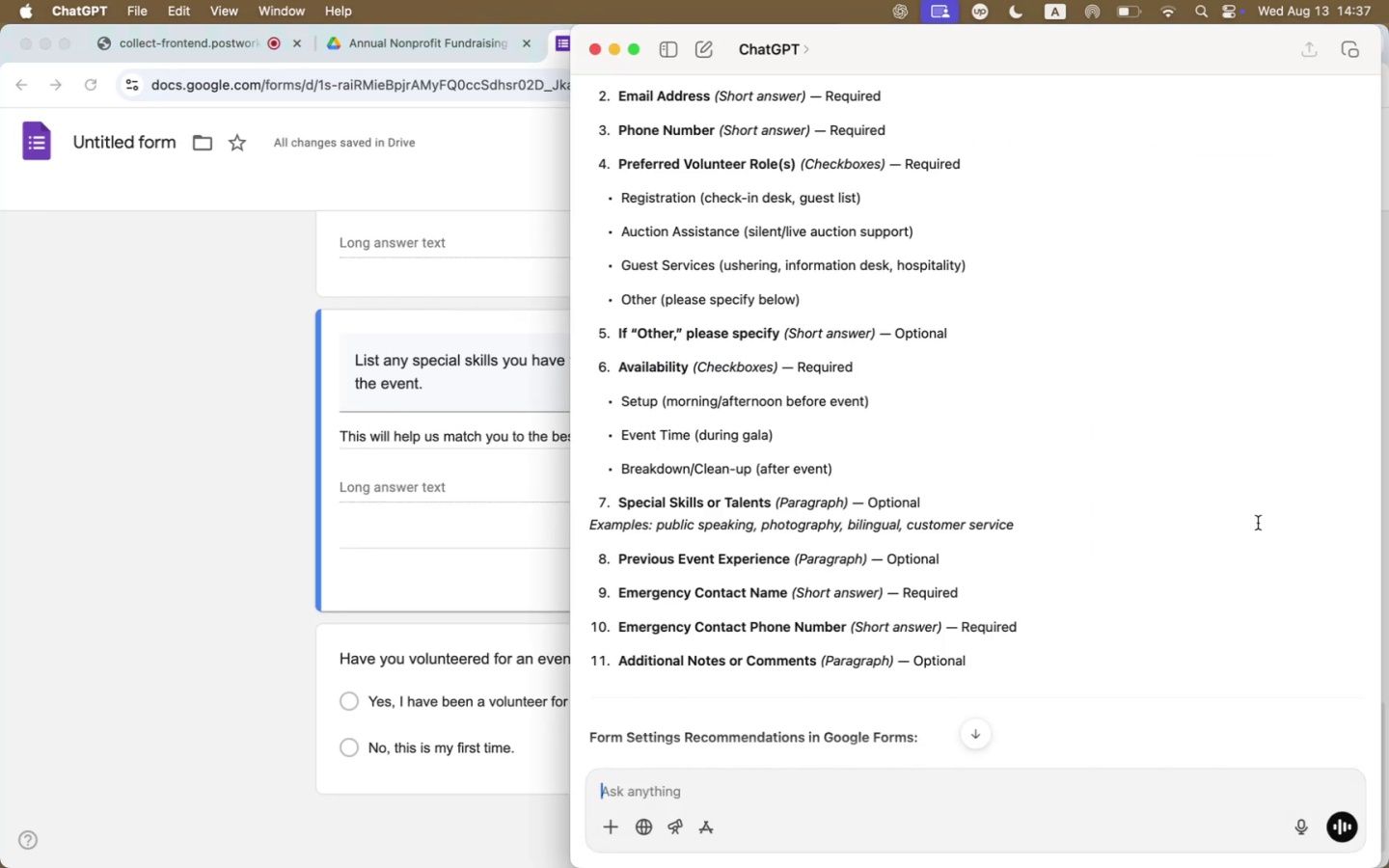 
left_click([242, 650])
 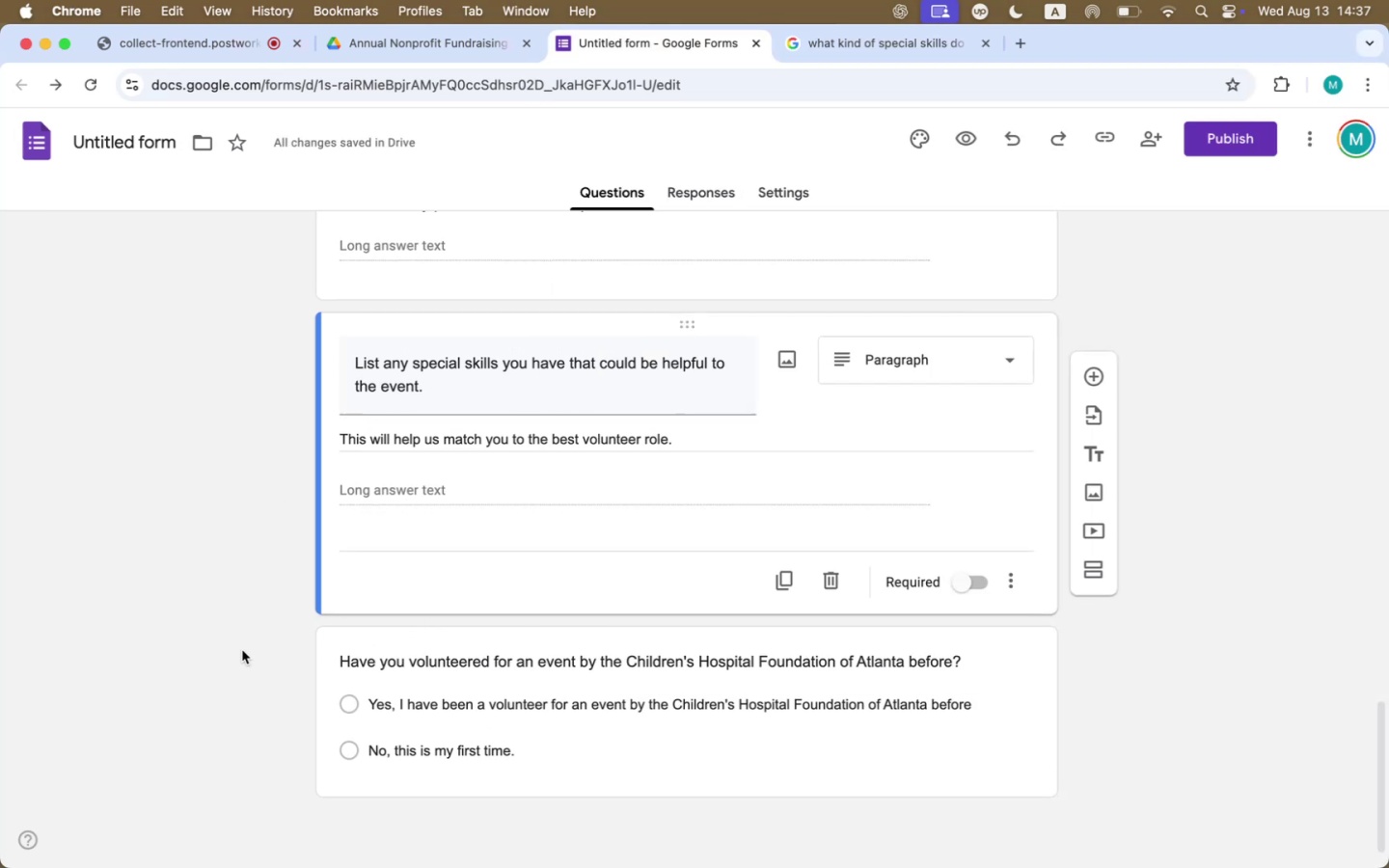 
scroll: coordinate [242, 650], scroll_direction: up, amount: 9.0
 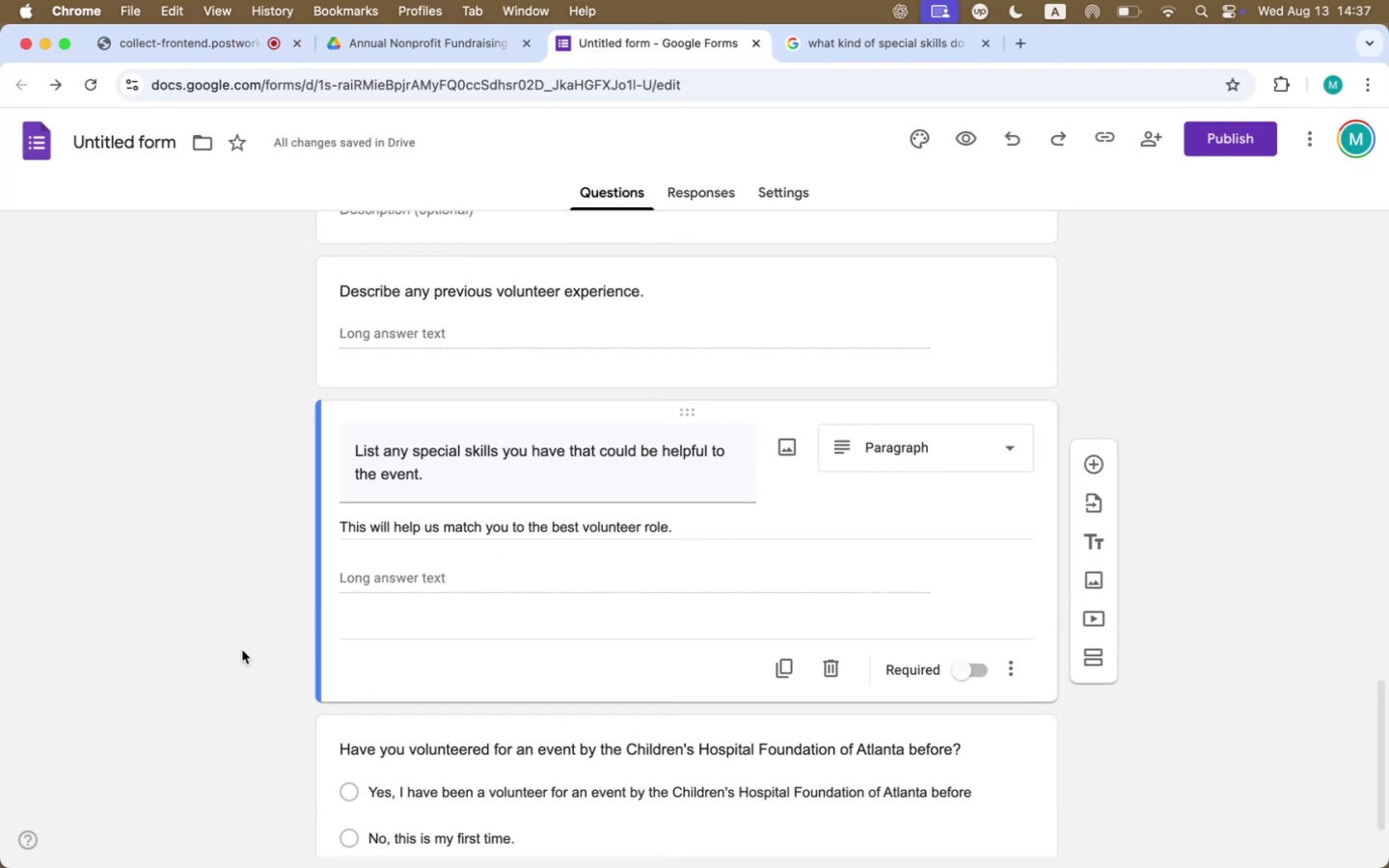 
scroll: coordinate [245, 651], scroll_direction: down, amount: 4.0
 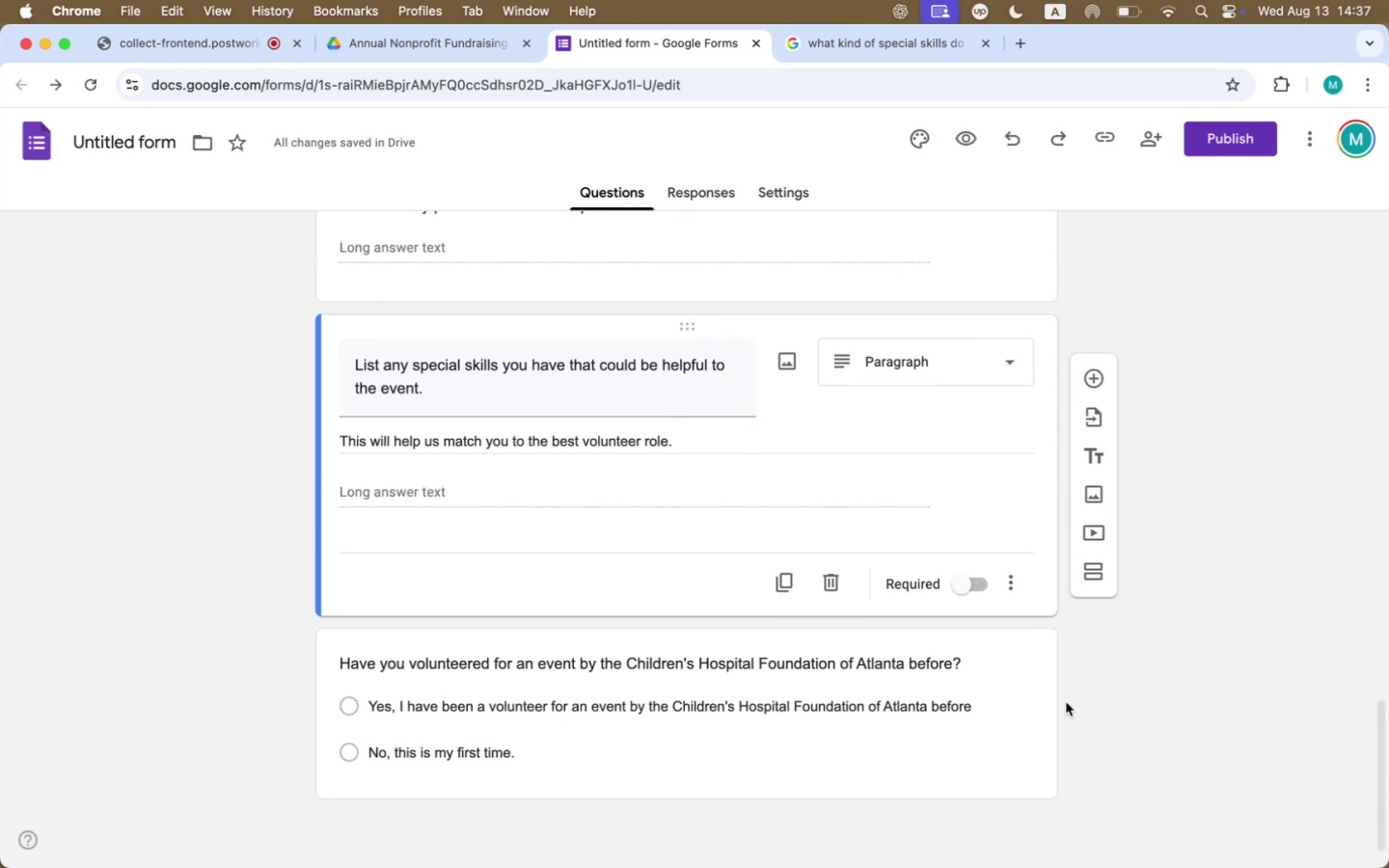 
left_click([1030, 766])
 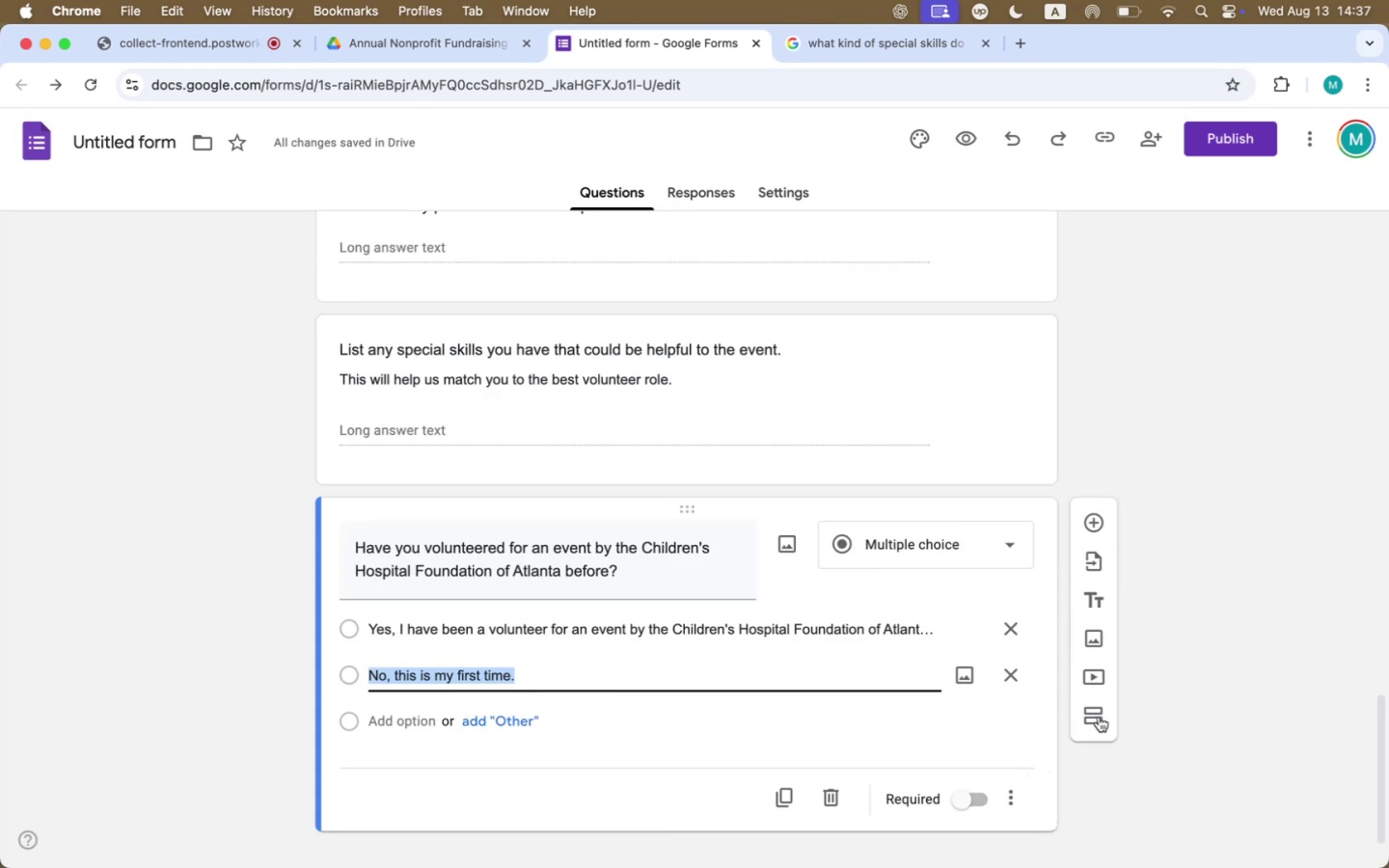 
left_click([1098, 715])
 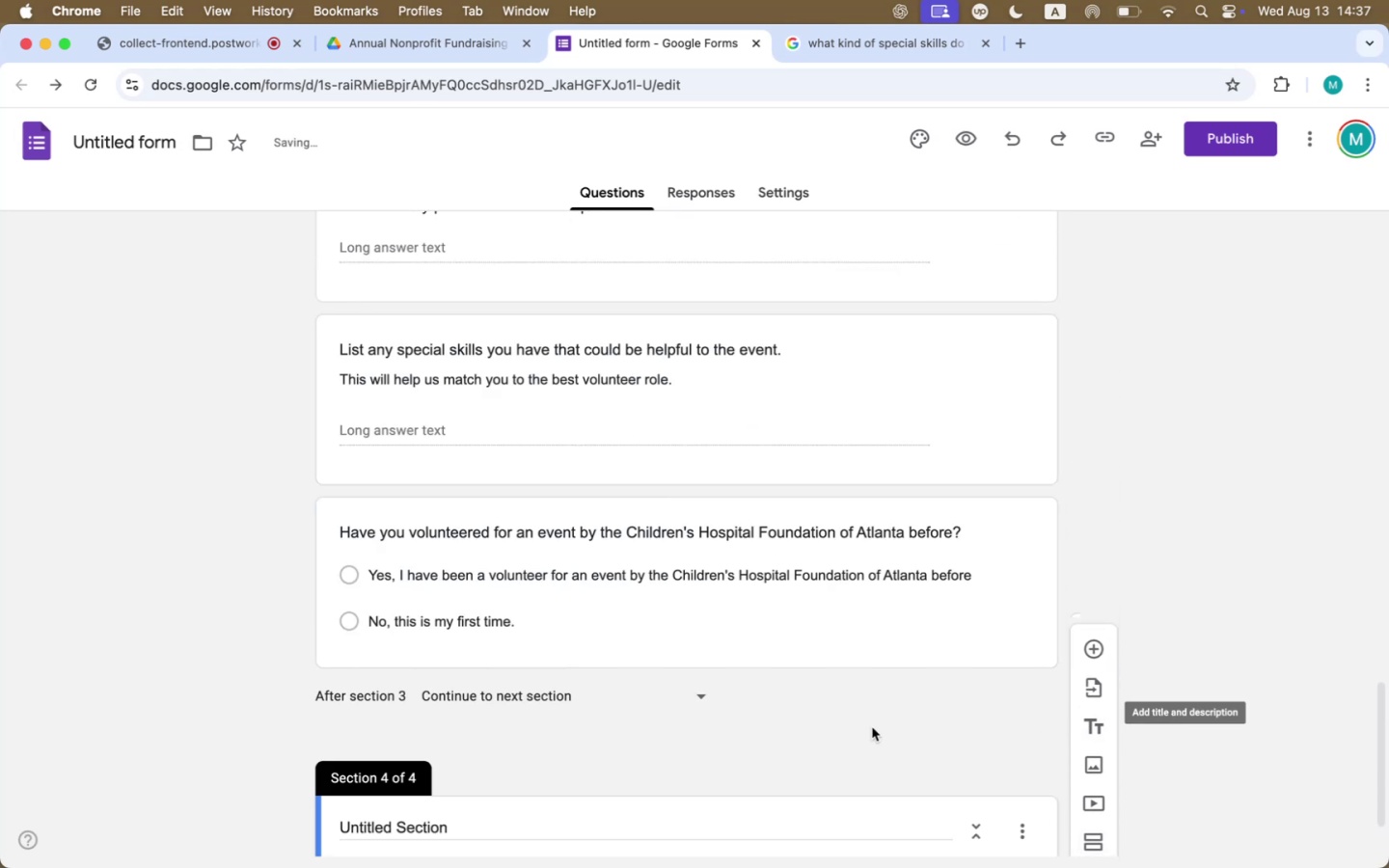 
scroll: coordinate [876, 726], scroll_direction: down, amount: 16.0
 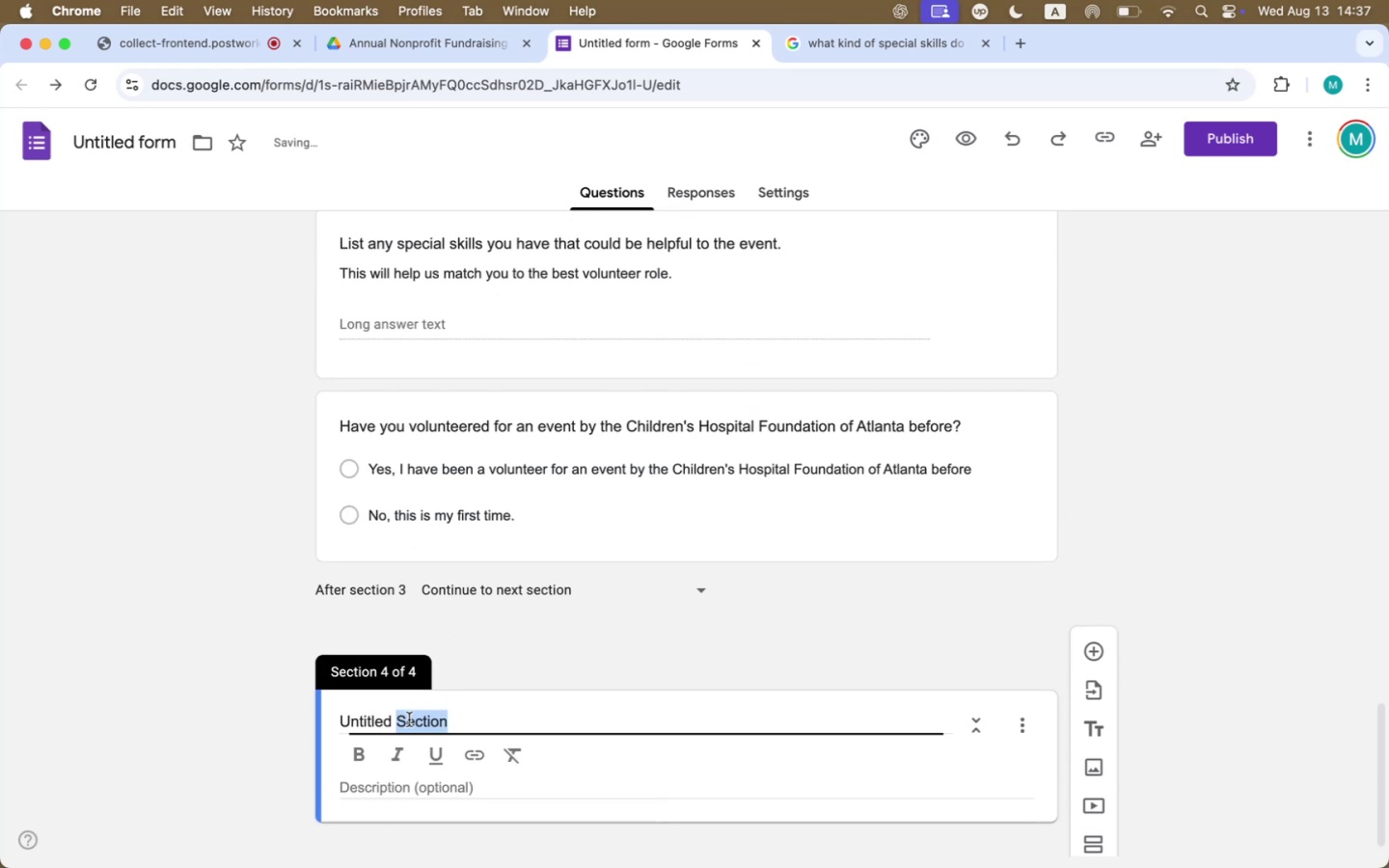 
type(Emergency Contact)
 